 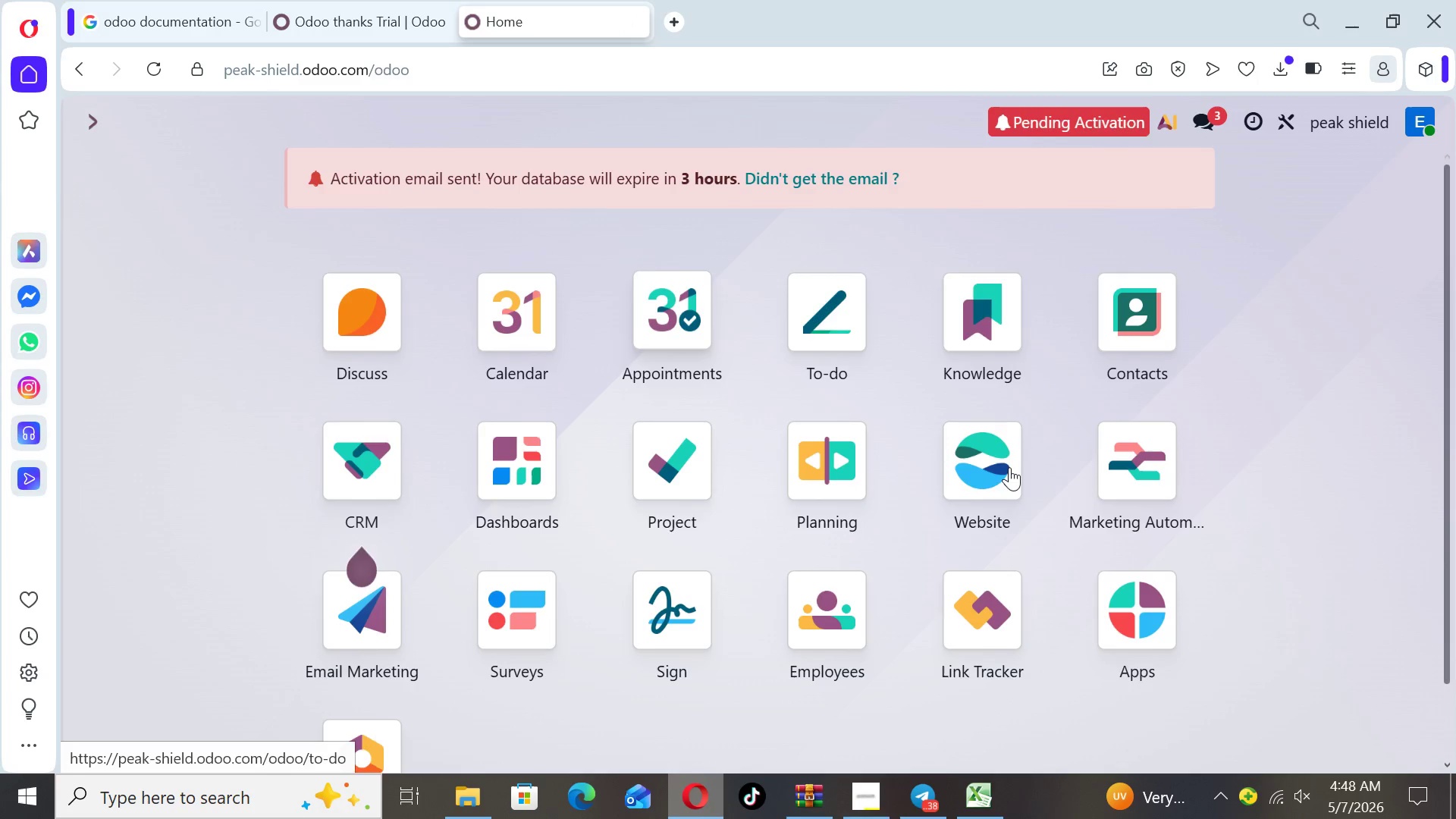 
left_click([1149, 460])
 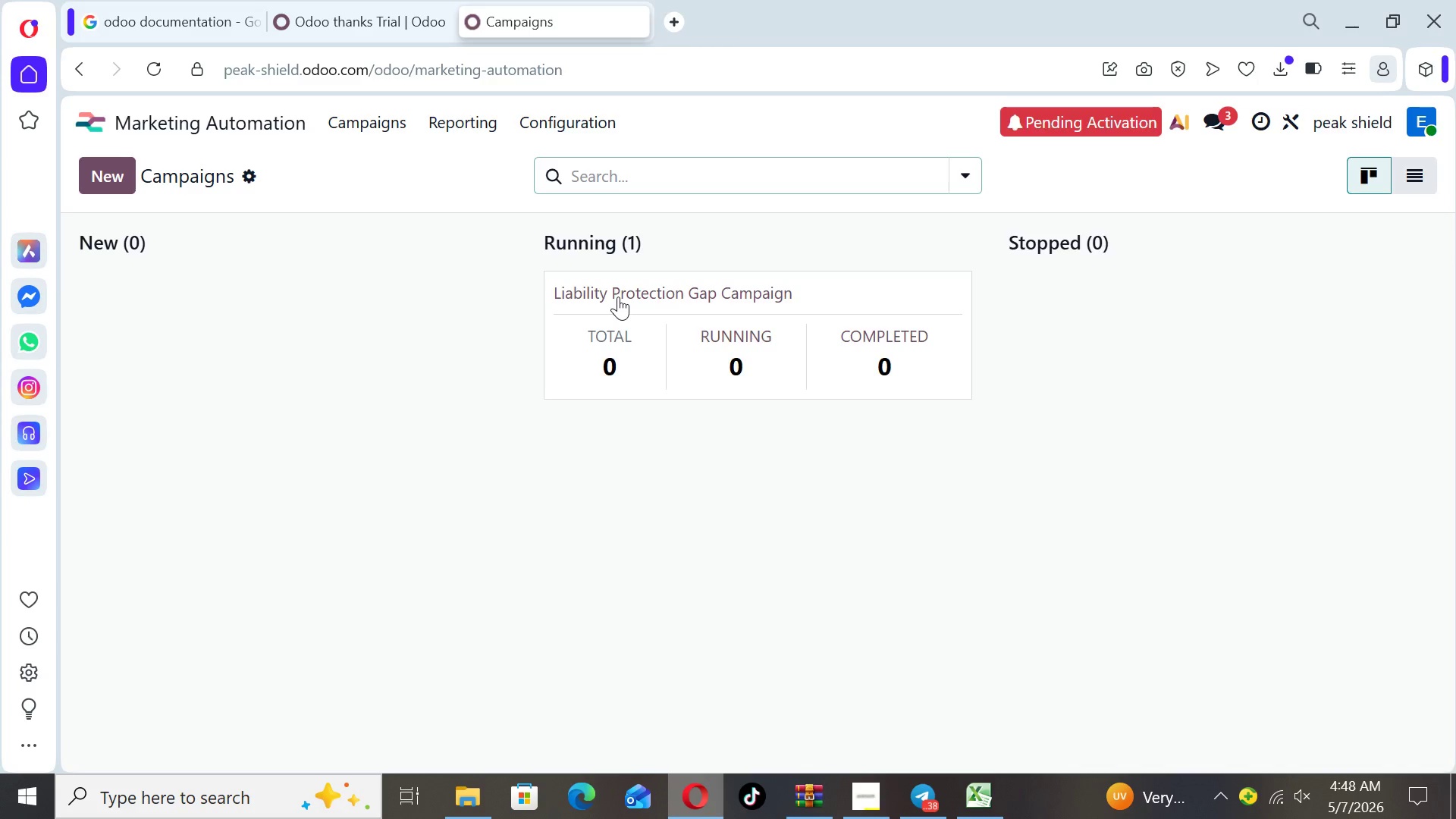 
left_click([614, 290])
 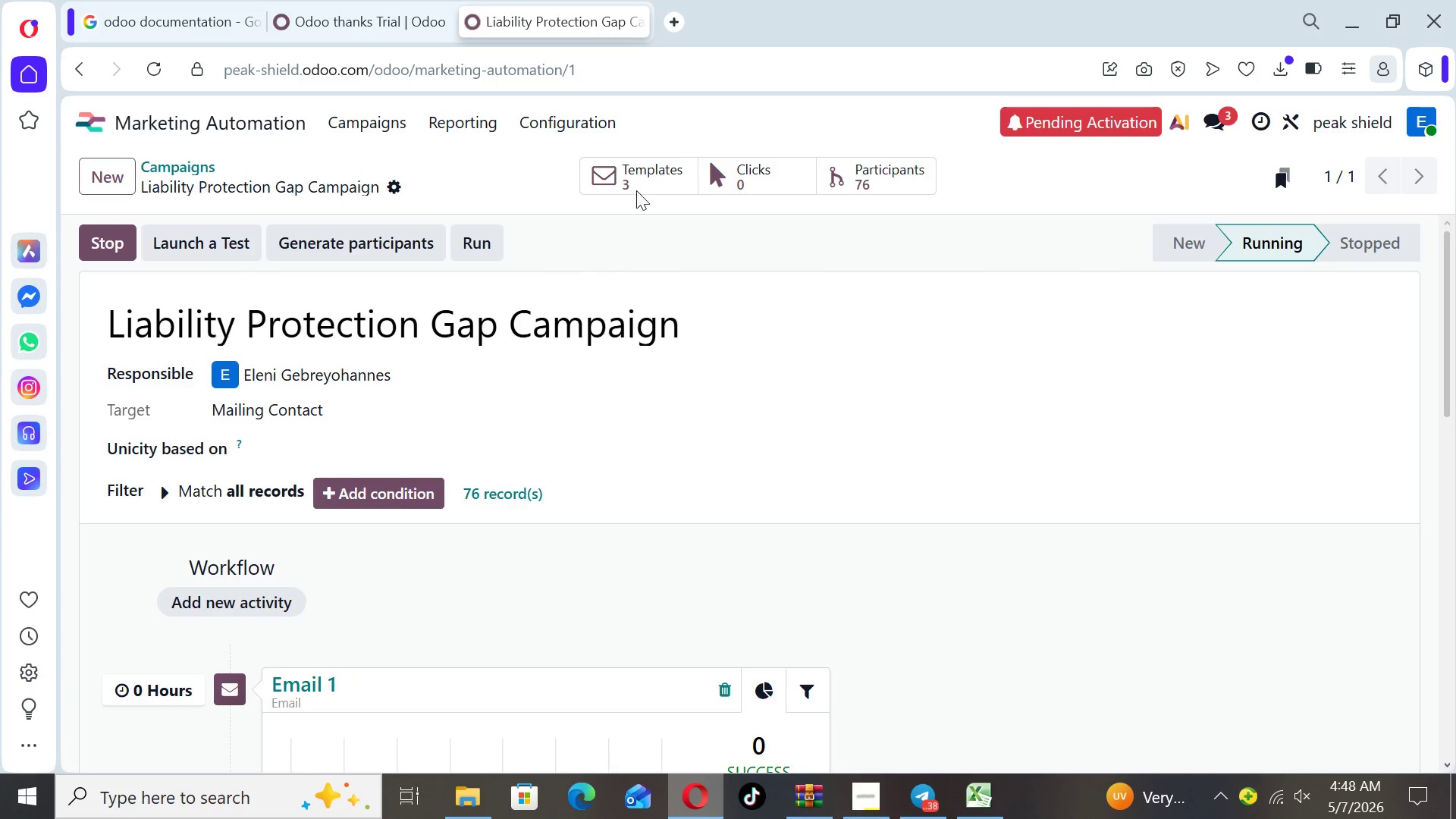 
left_click([637, 180])
 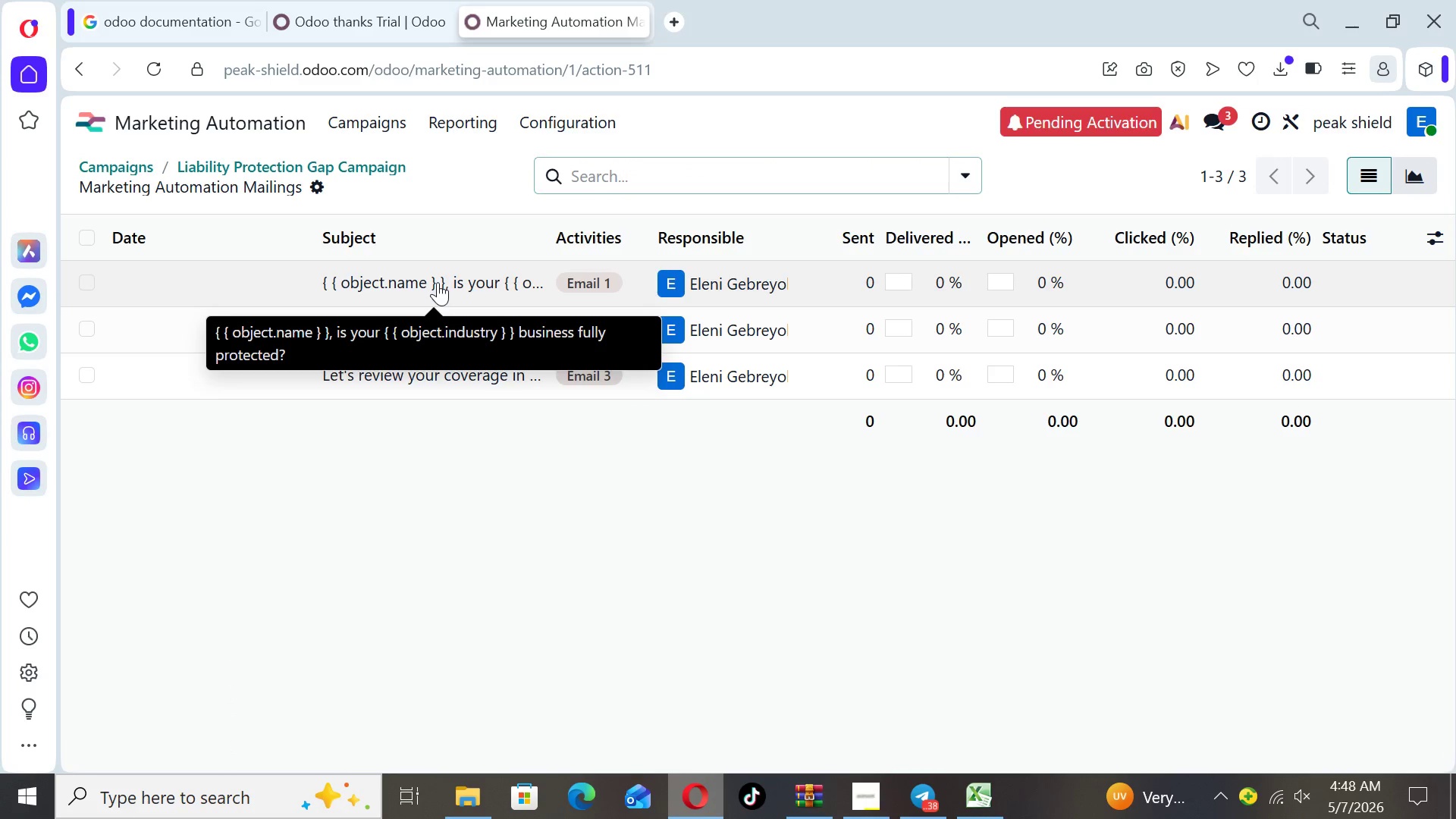 
left_click([438, 282])
 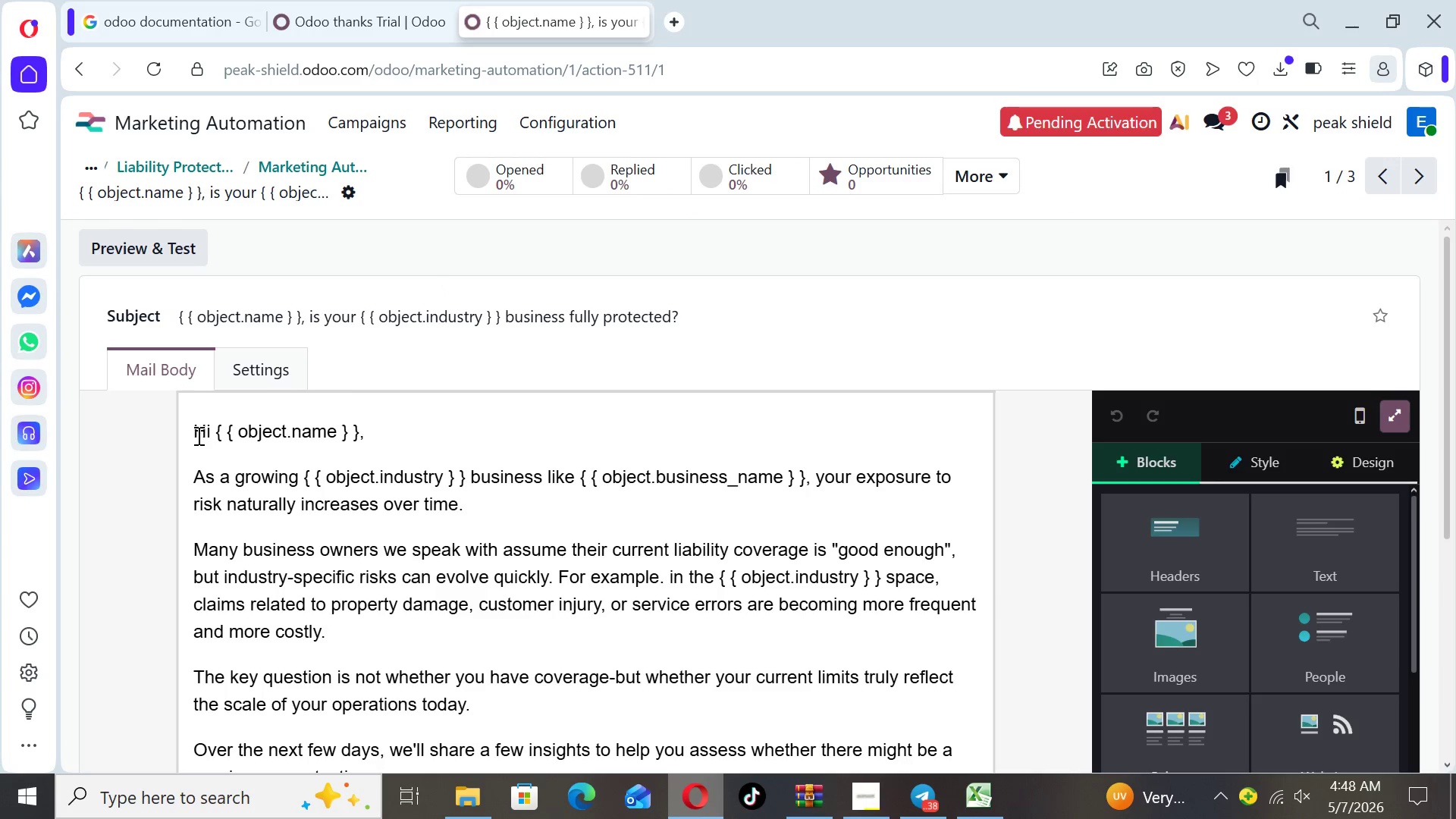 
left_click_drag(start_coordinate=[194, 433], to_coordinate=[578, 478])
 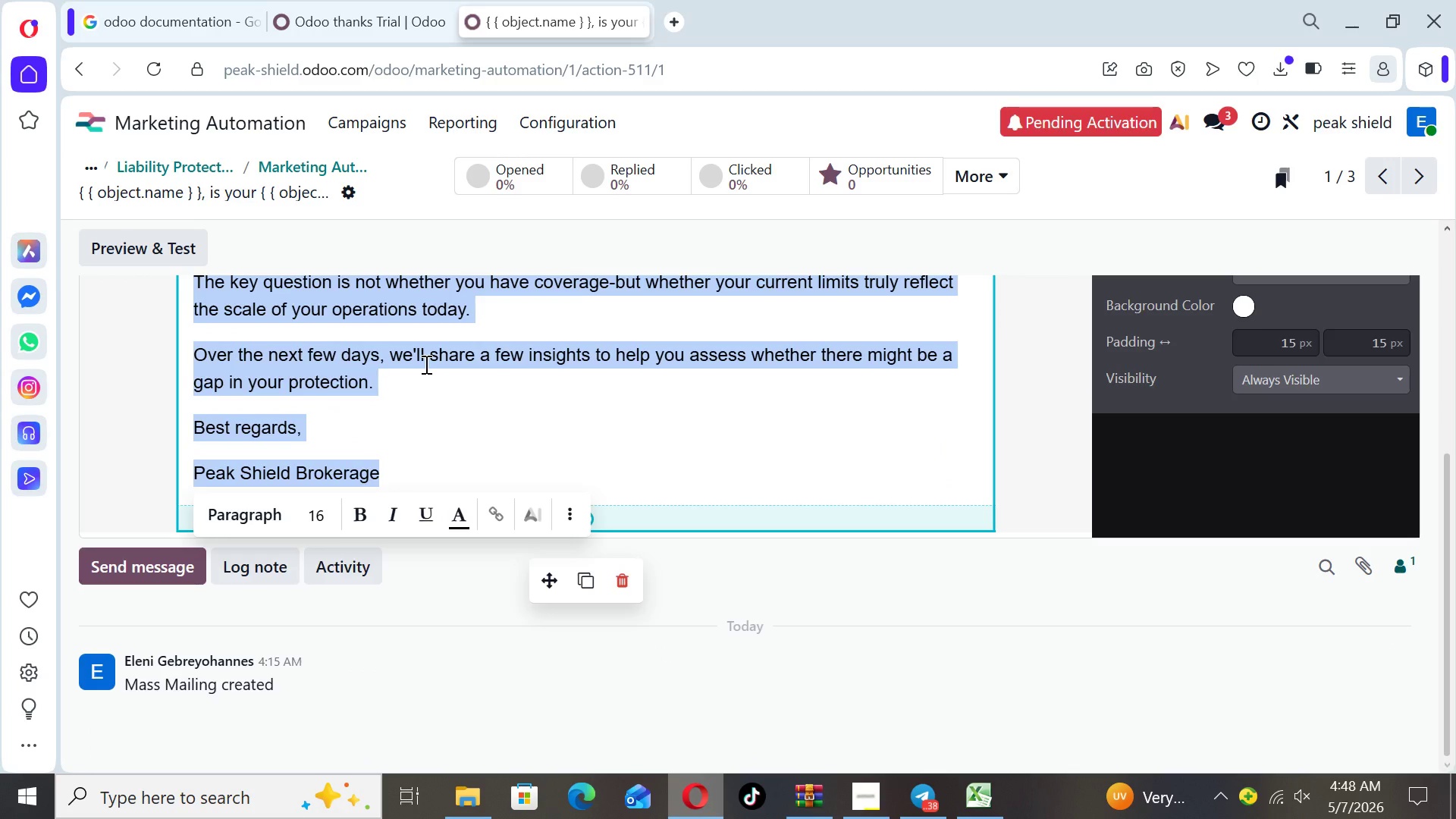 
right_click([425, 364])
 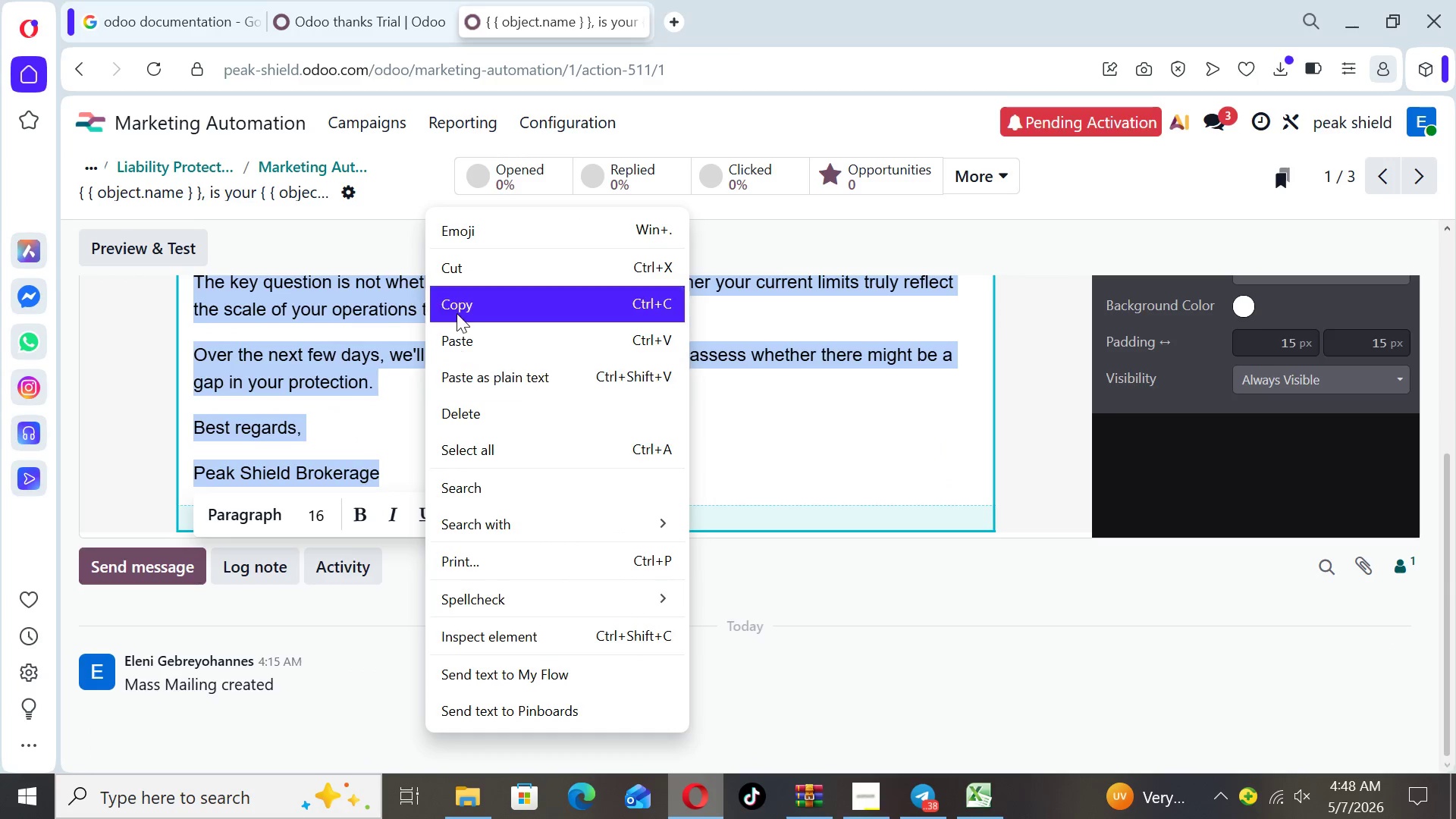 
left_click([451, 309])
 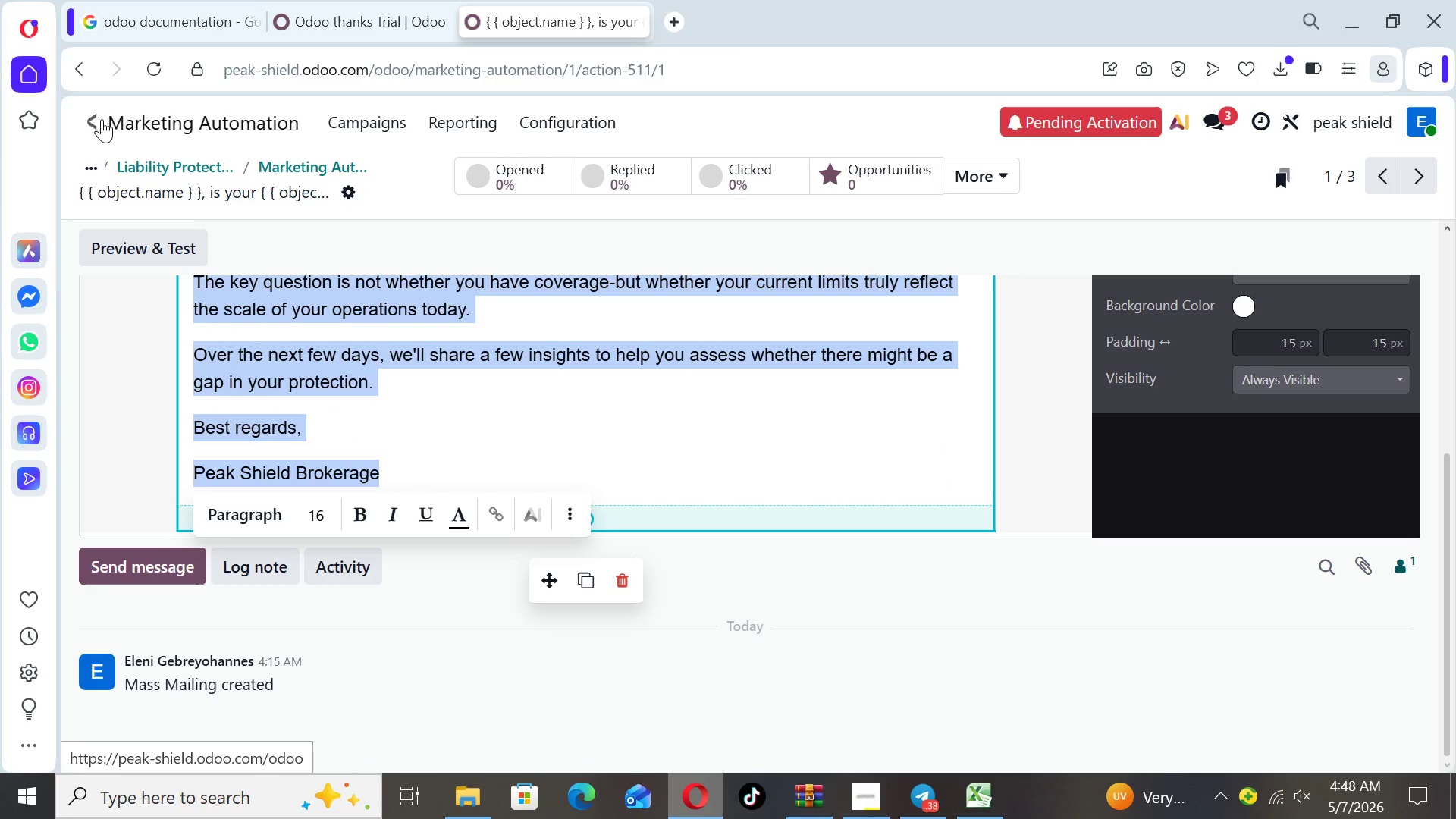 
left_click([99, 119])
 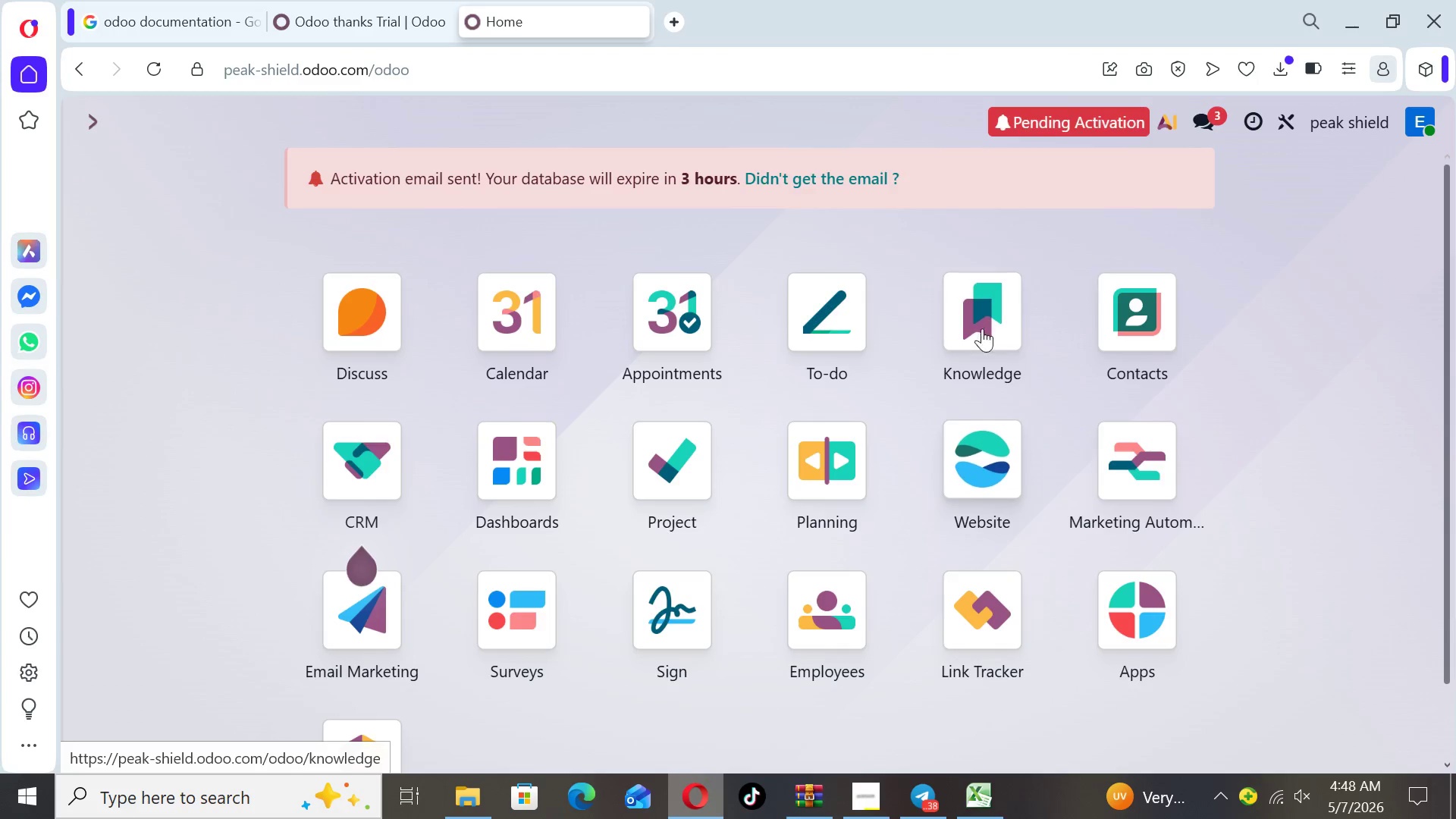 
left_click([381, 641])
 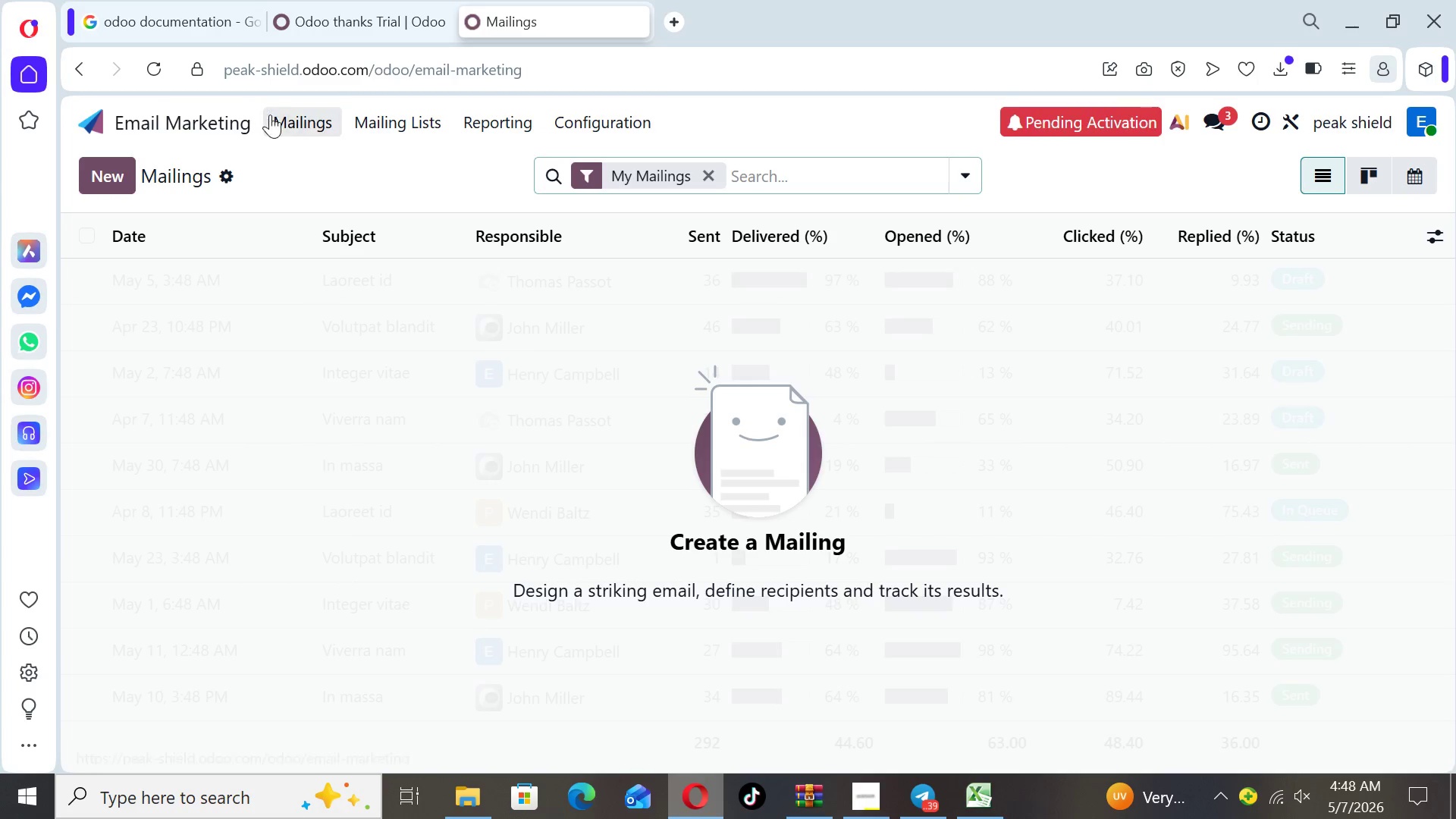 
left_click([272, 115])
 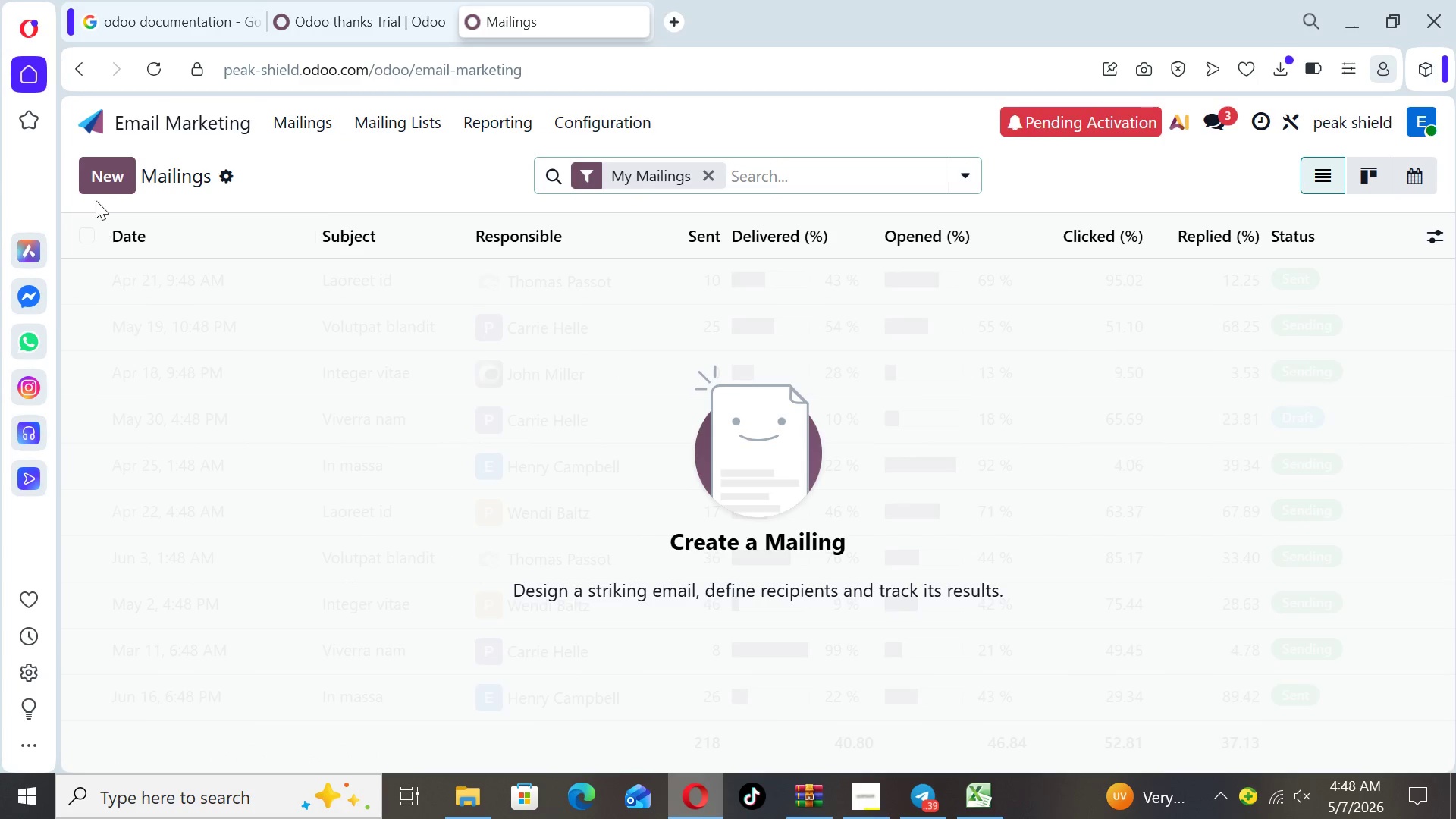 
left_click([96, 186])
 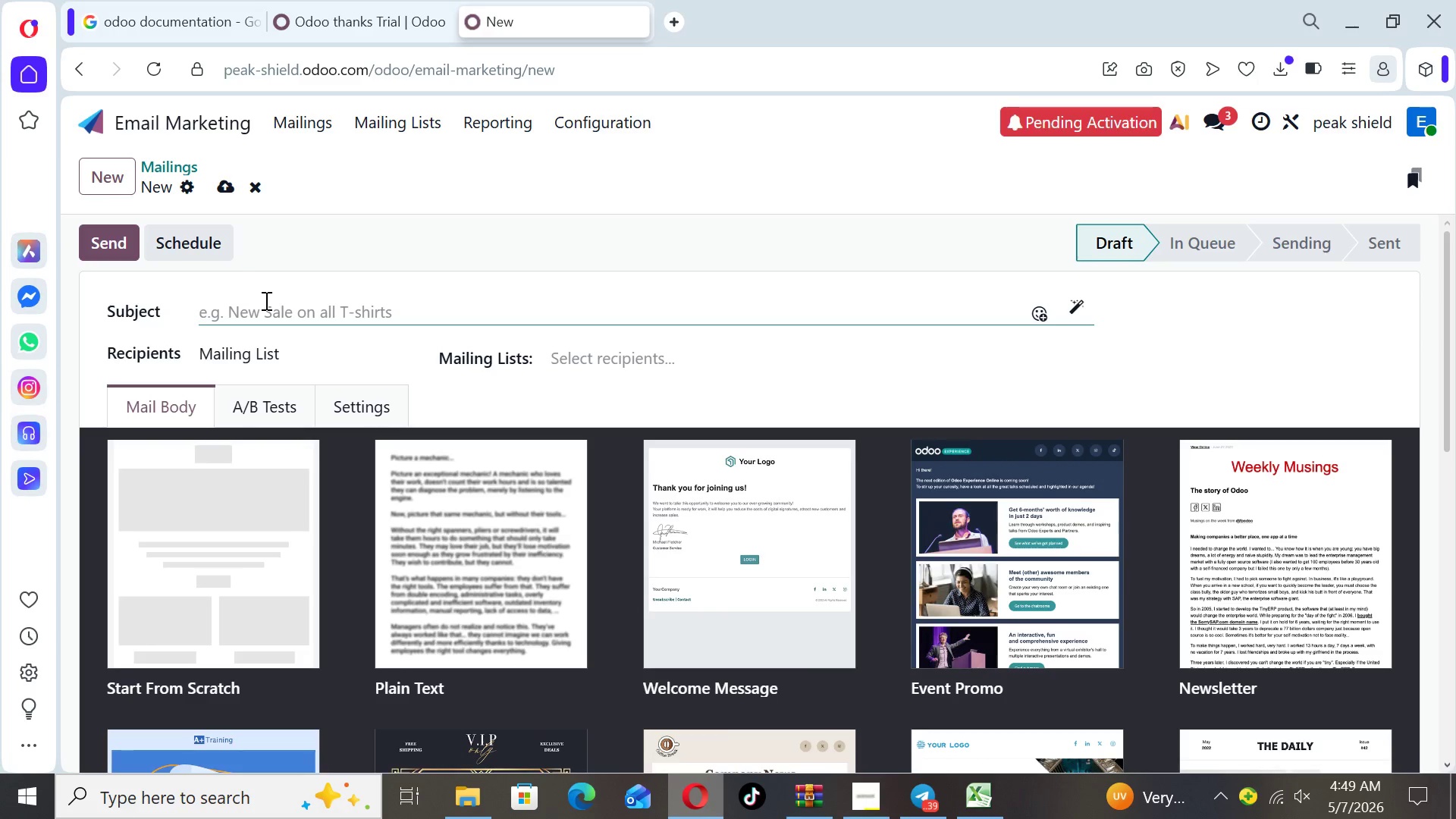 
wait(9.66)
 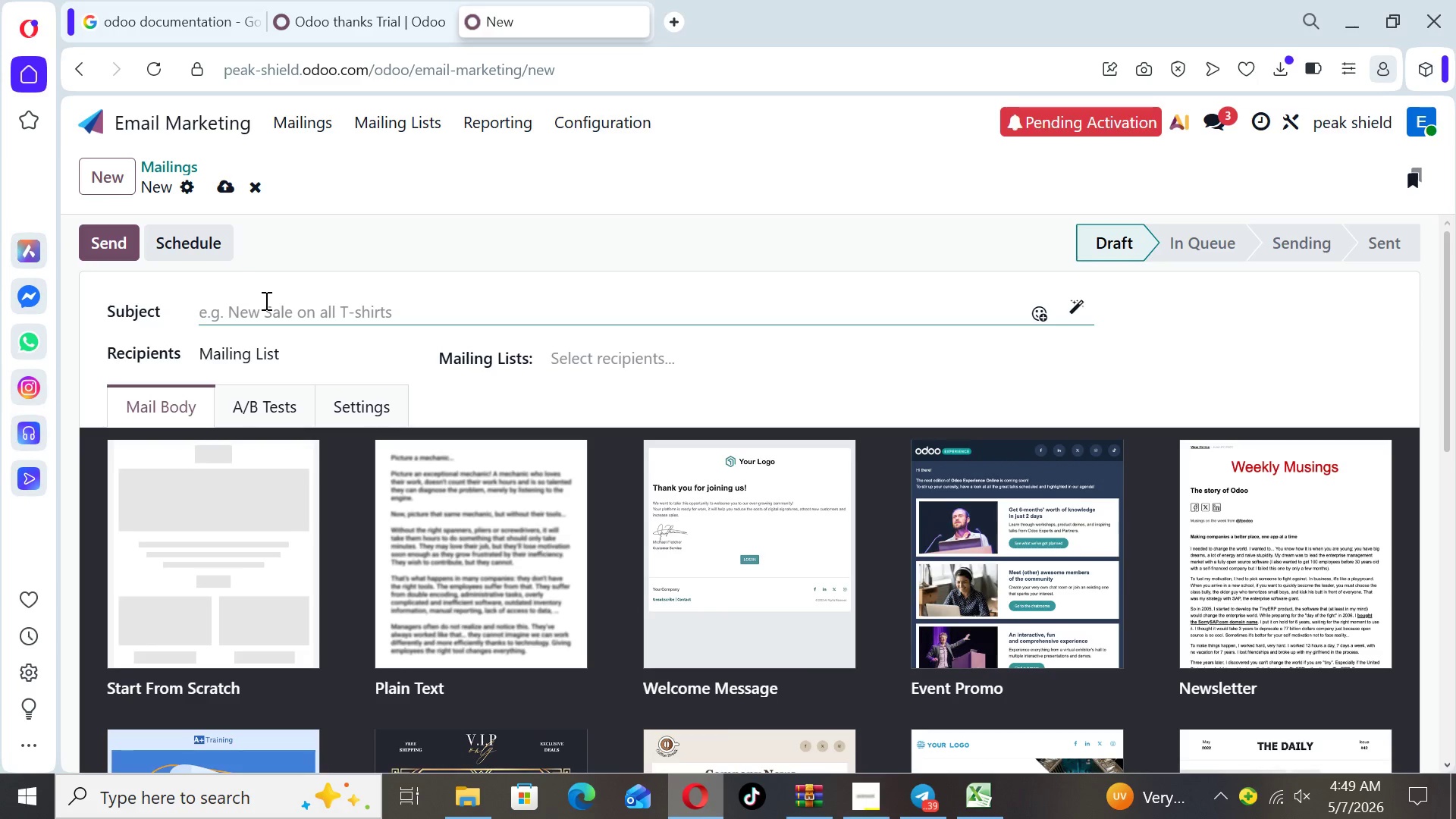 
type({ { object.name )
 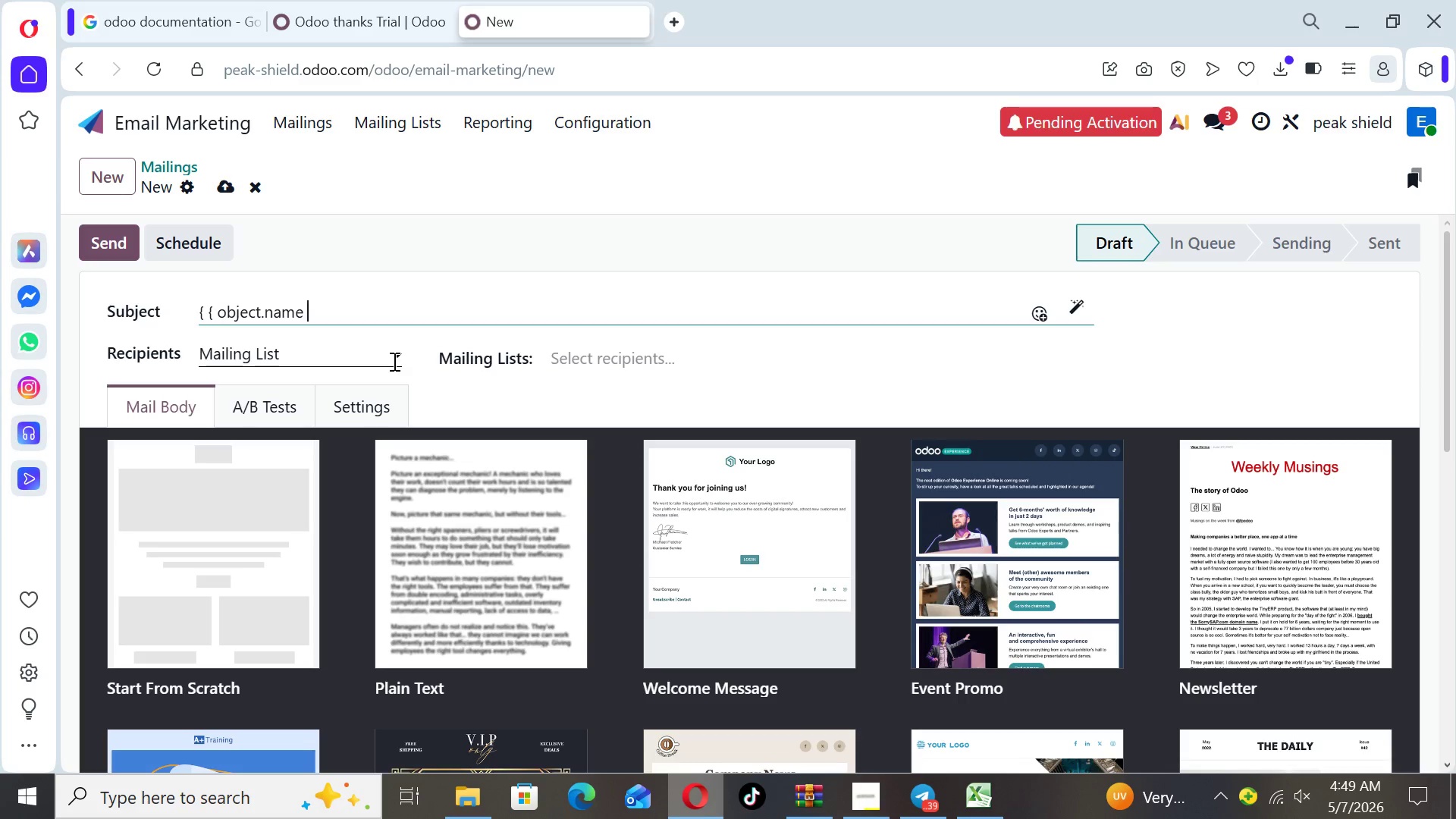 
type(} }, is your { { object.industry } } business fully protected>)
key(Backspace)
type(?)
 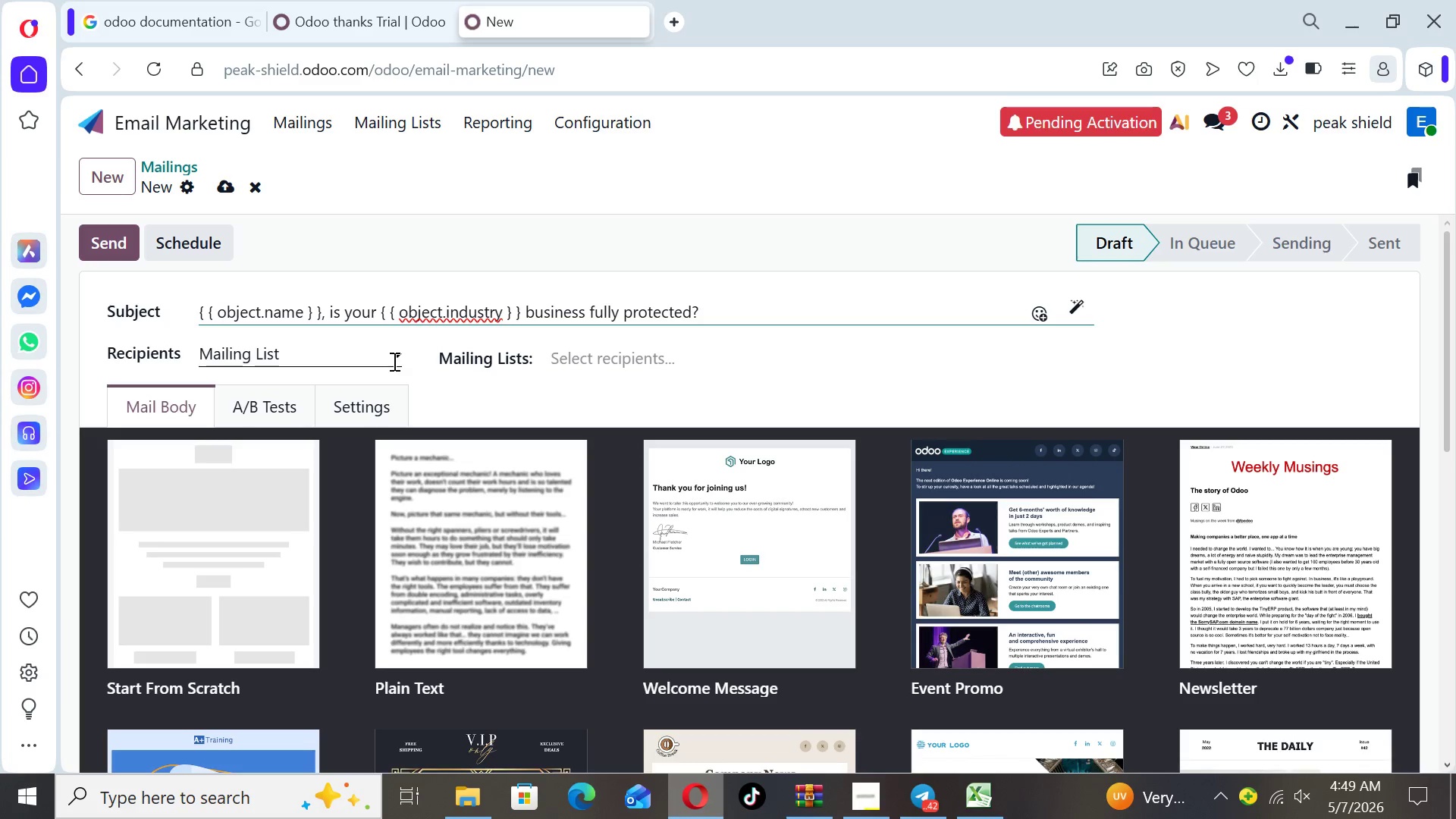 
left_click([654, 358])
 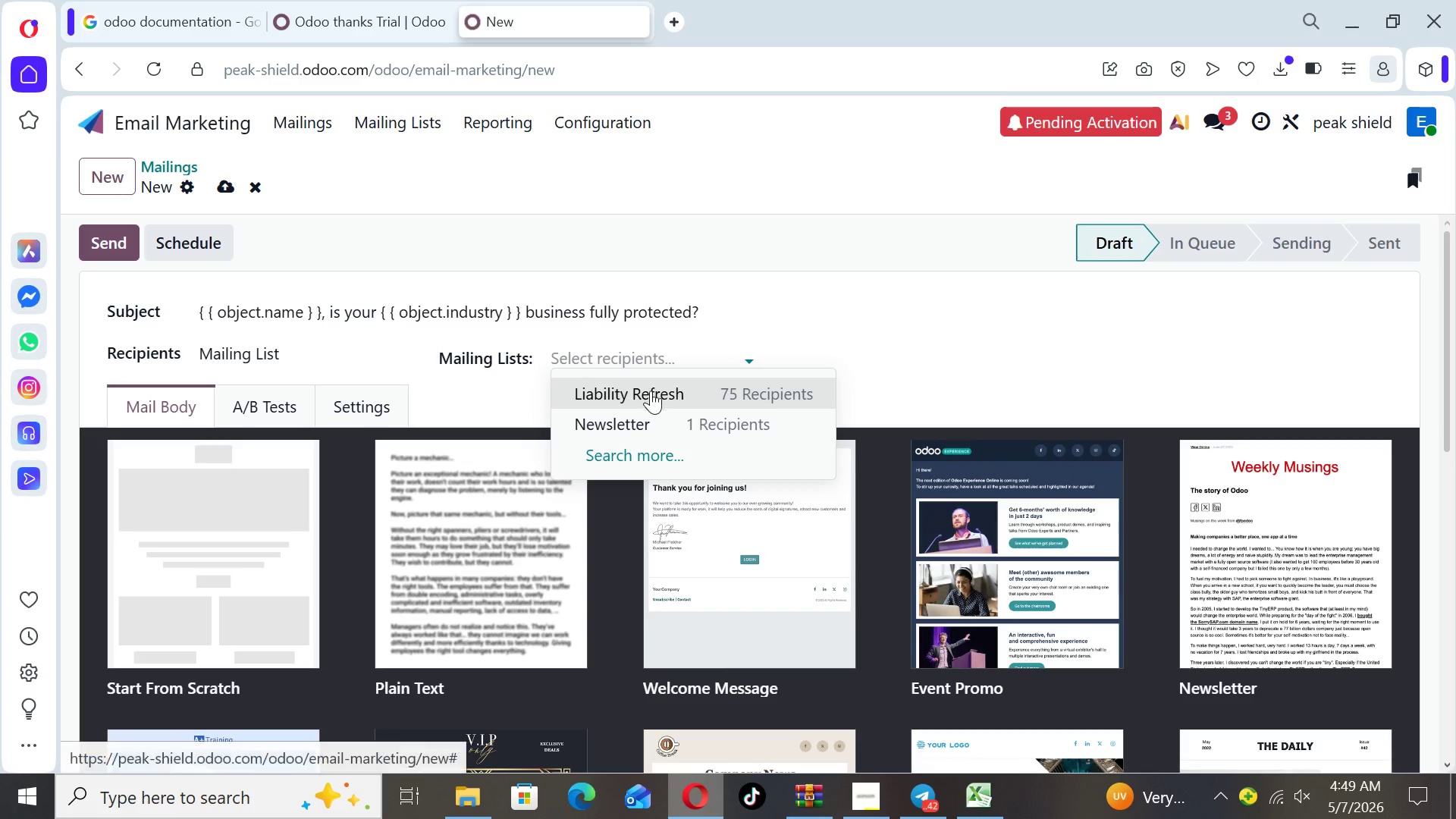 
left_click([651, 395])
 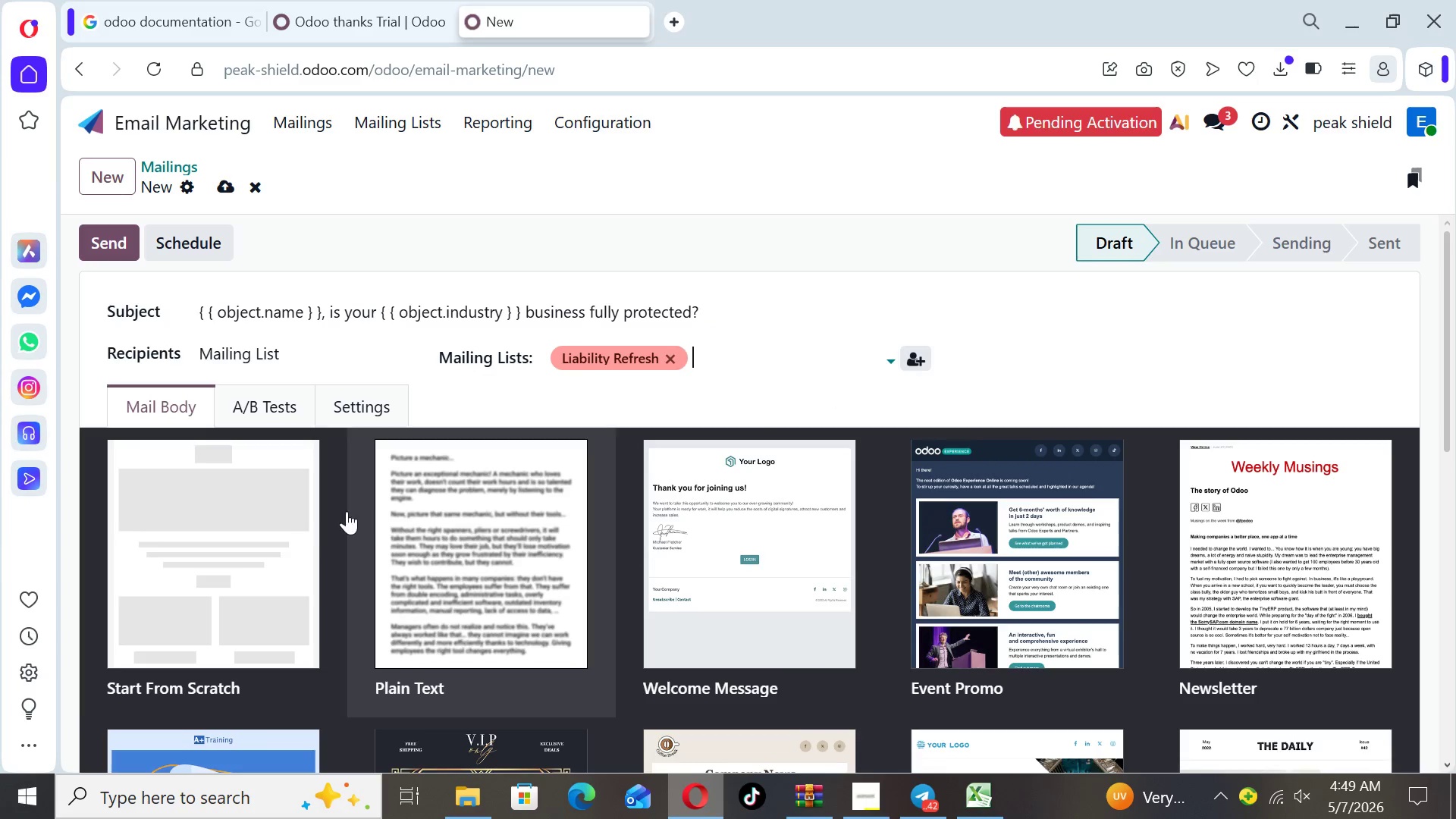 
left_click([259, 548])
 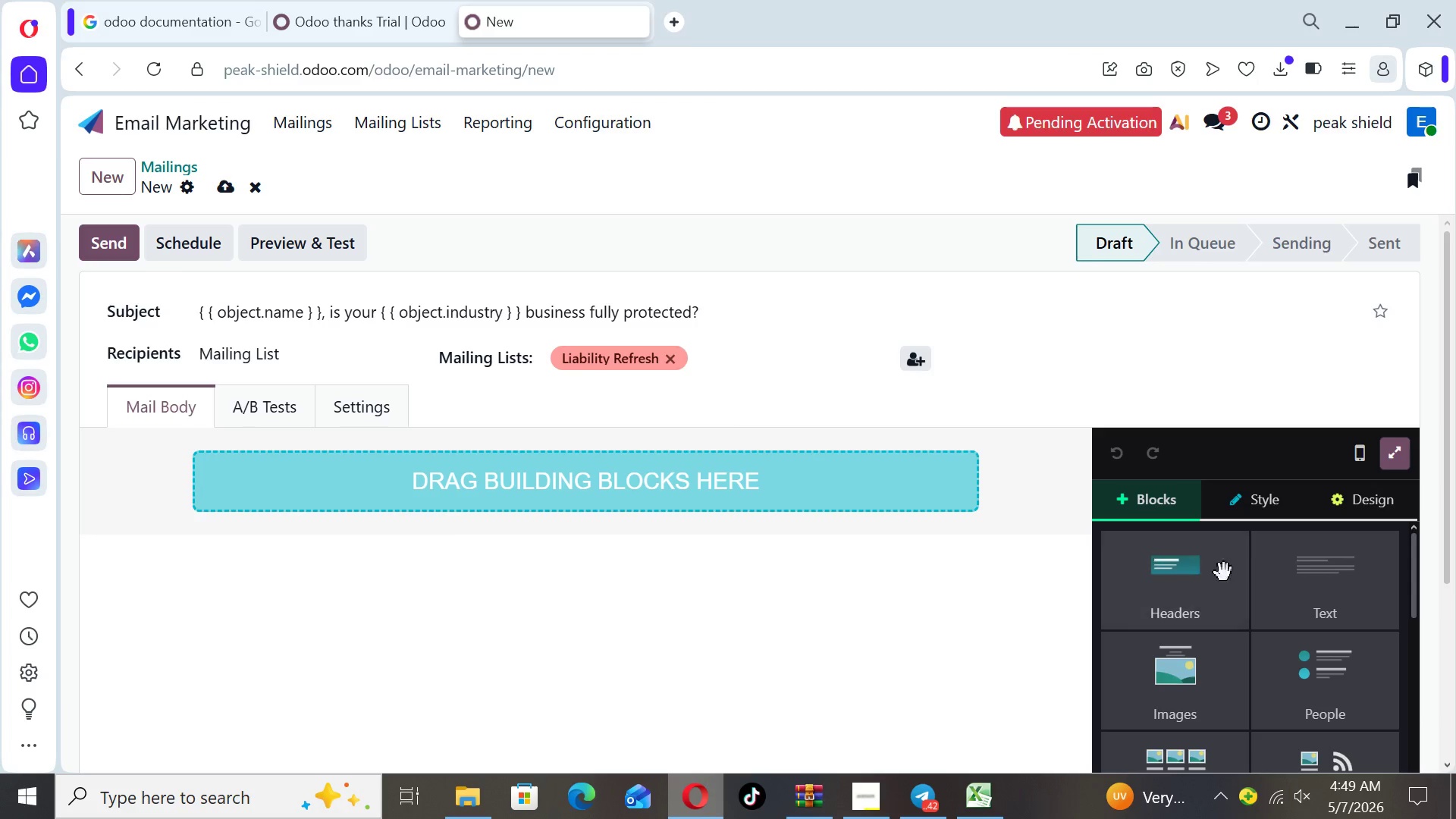 
left_click([1323, 576])
 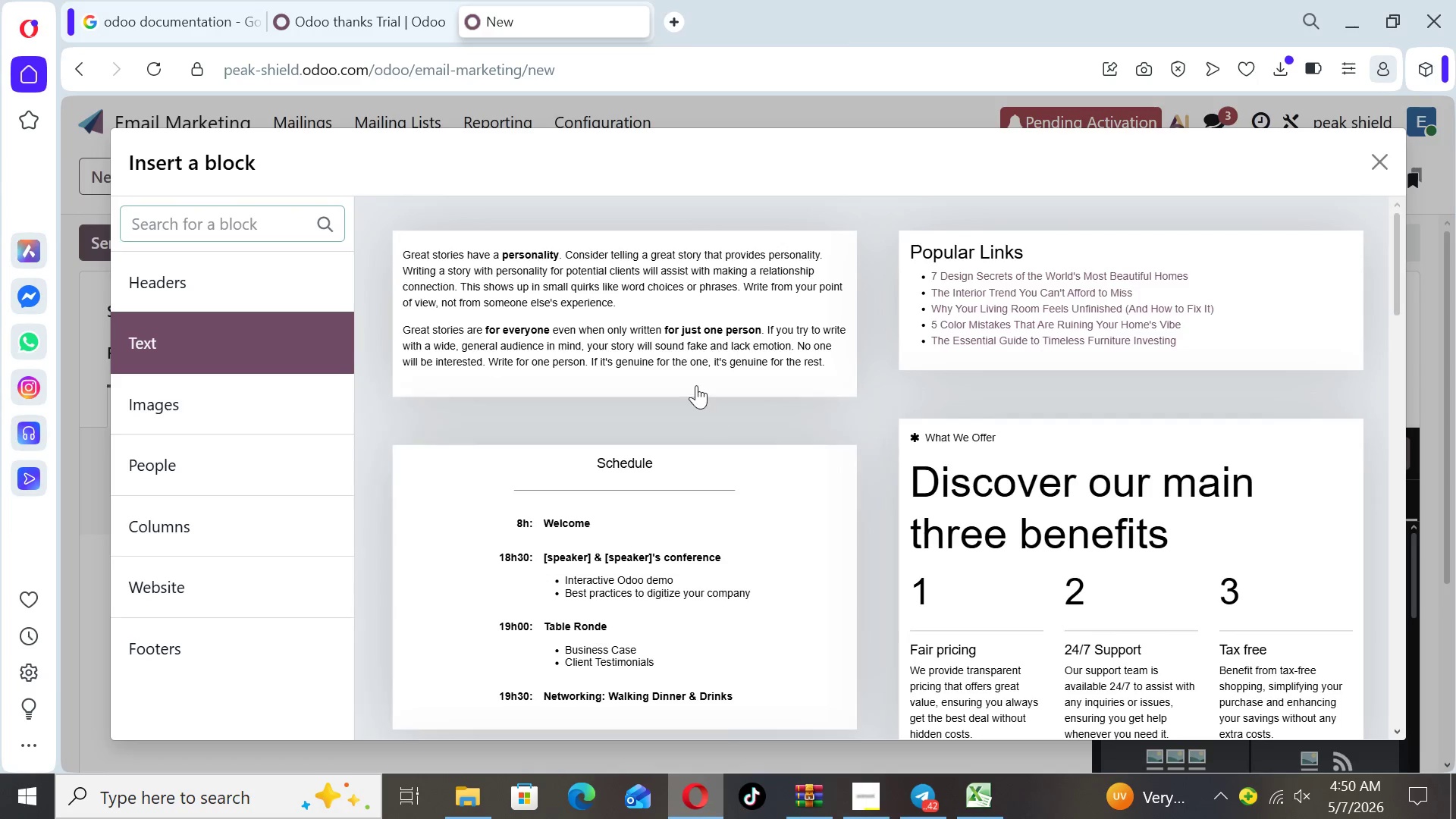 
left_click([691, 366])
 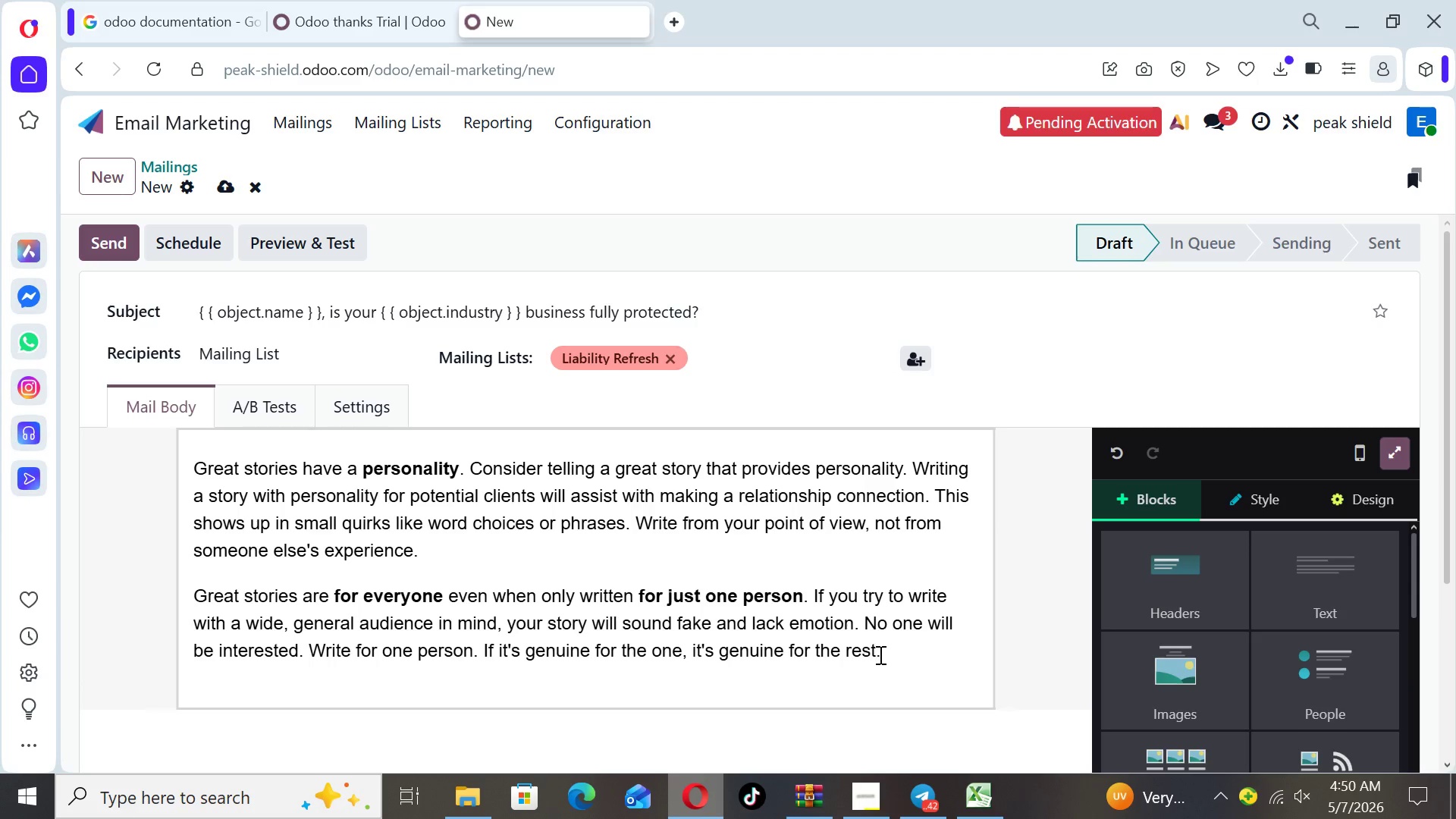 
left_click_drag(start_coordinate=[881, 657], to_coordinate=[190, 457])
 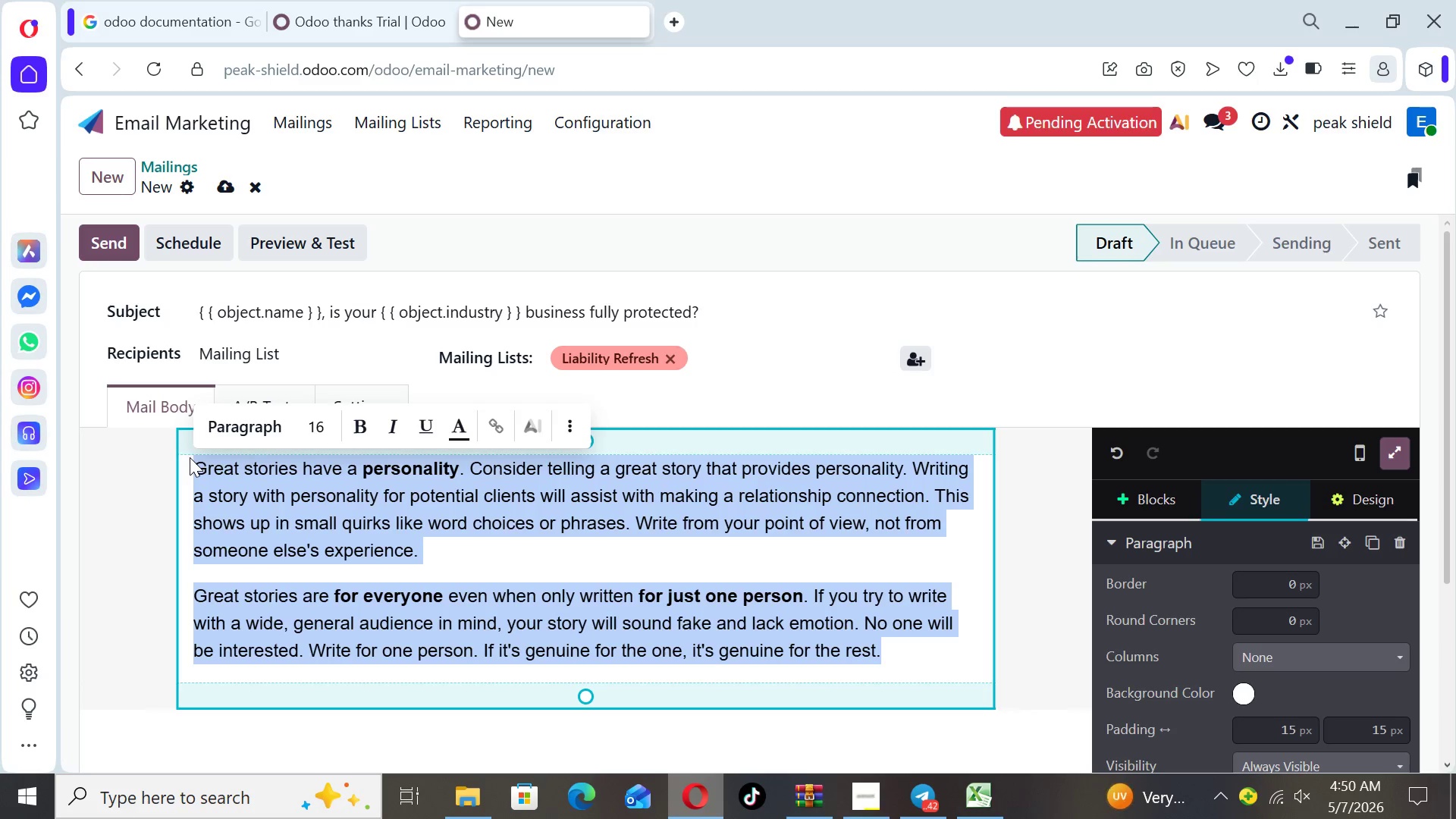 
key(Backspace)
 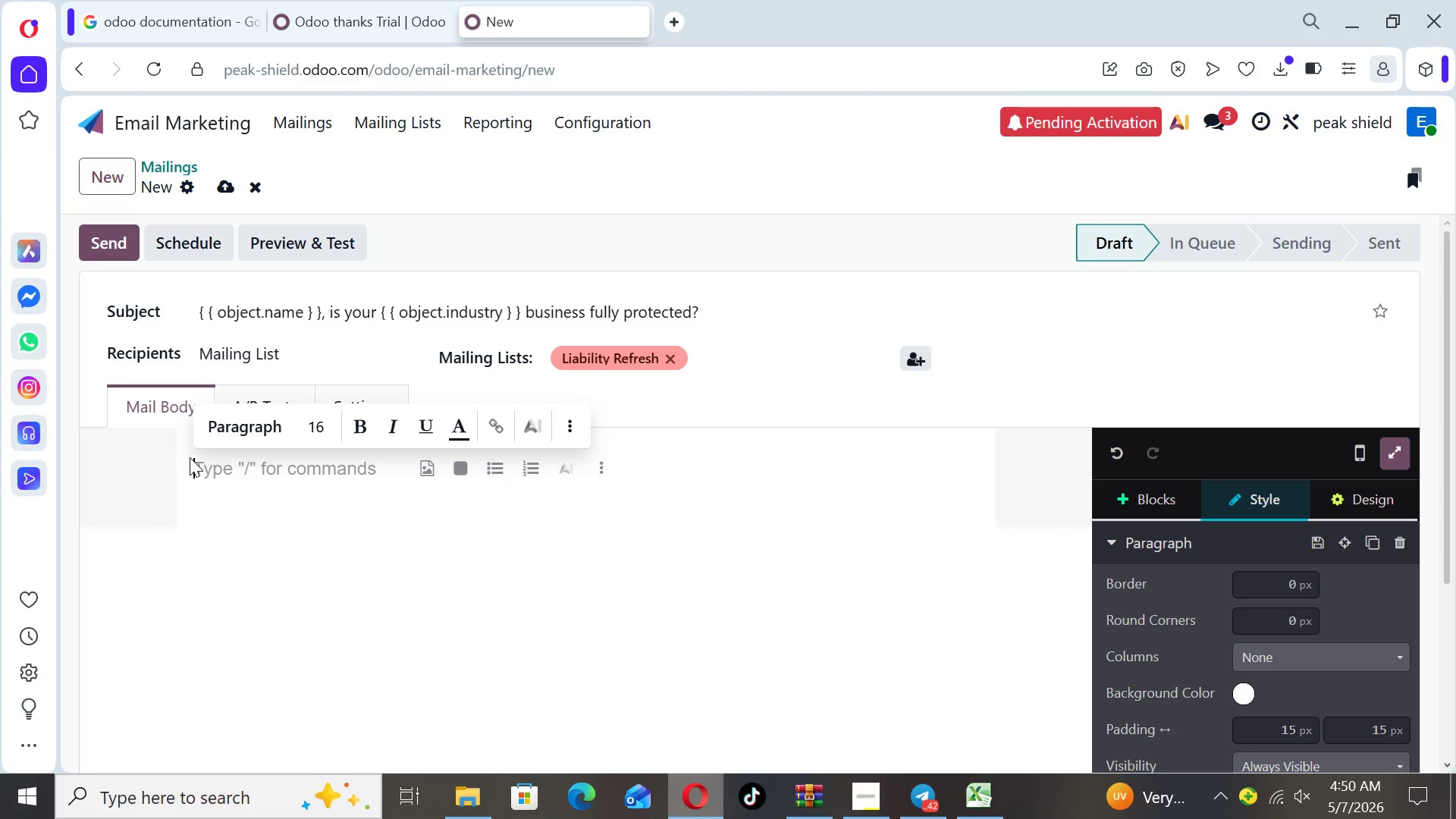 
key(Control+V)
 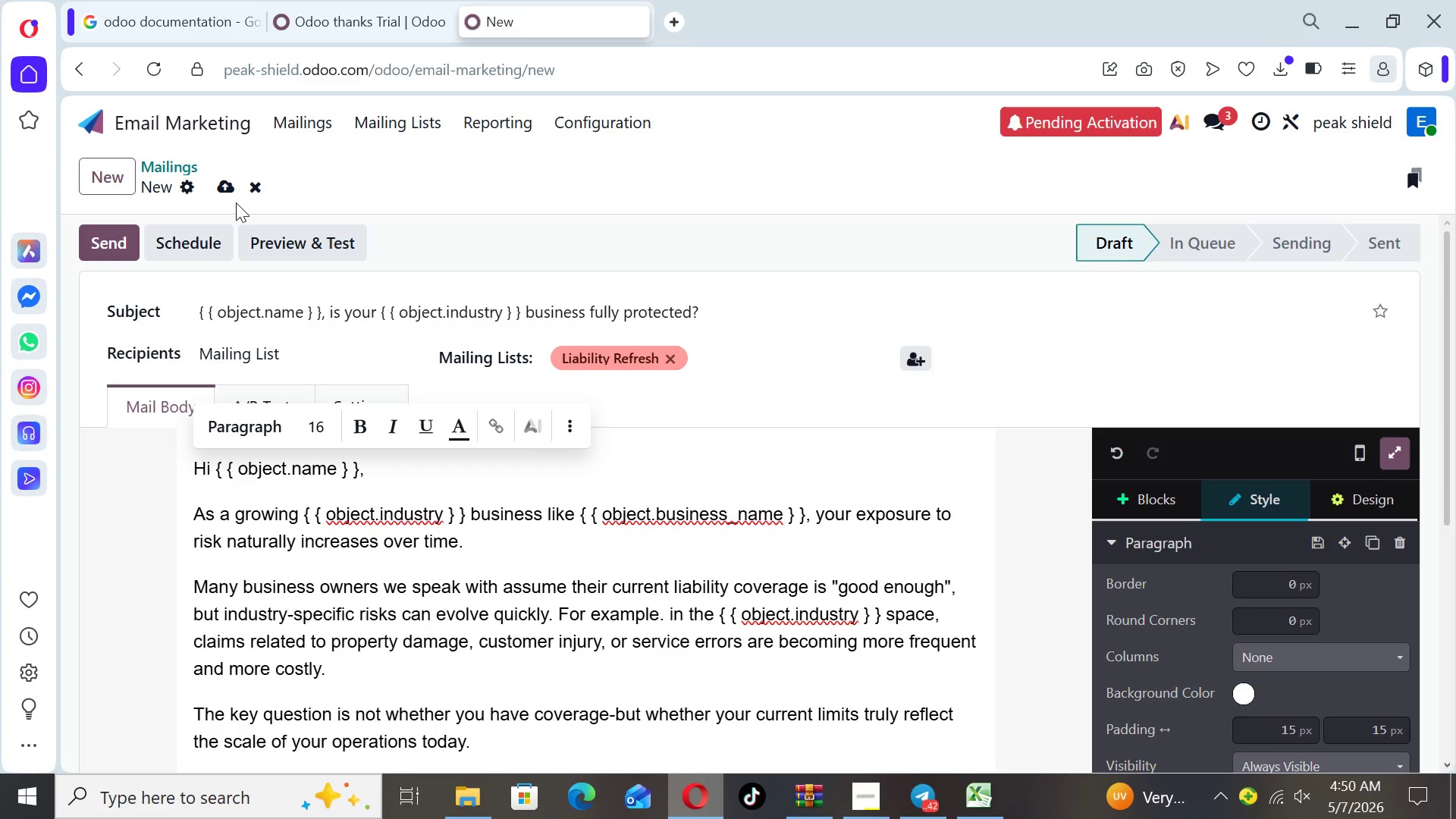 
wait(5.06)
 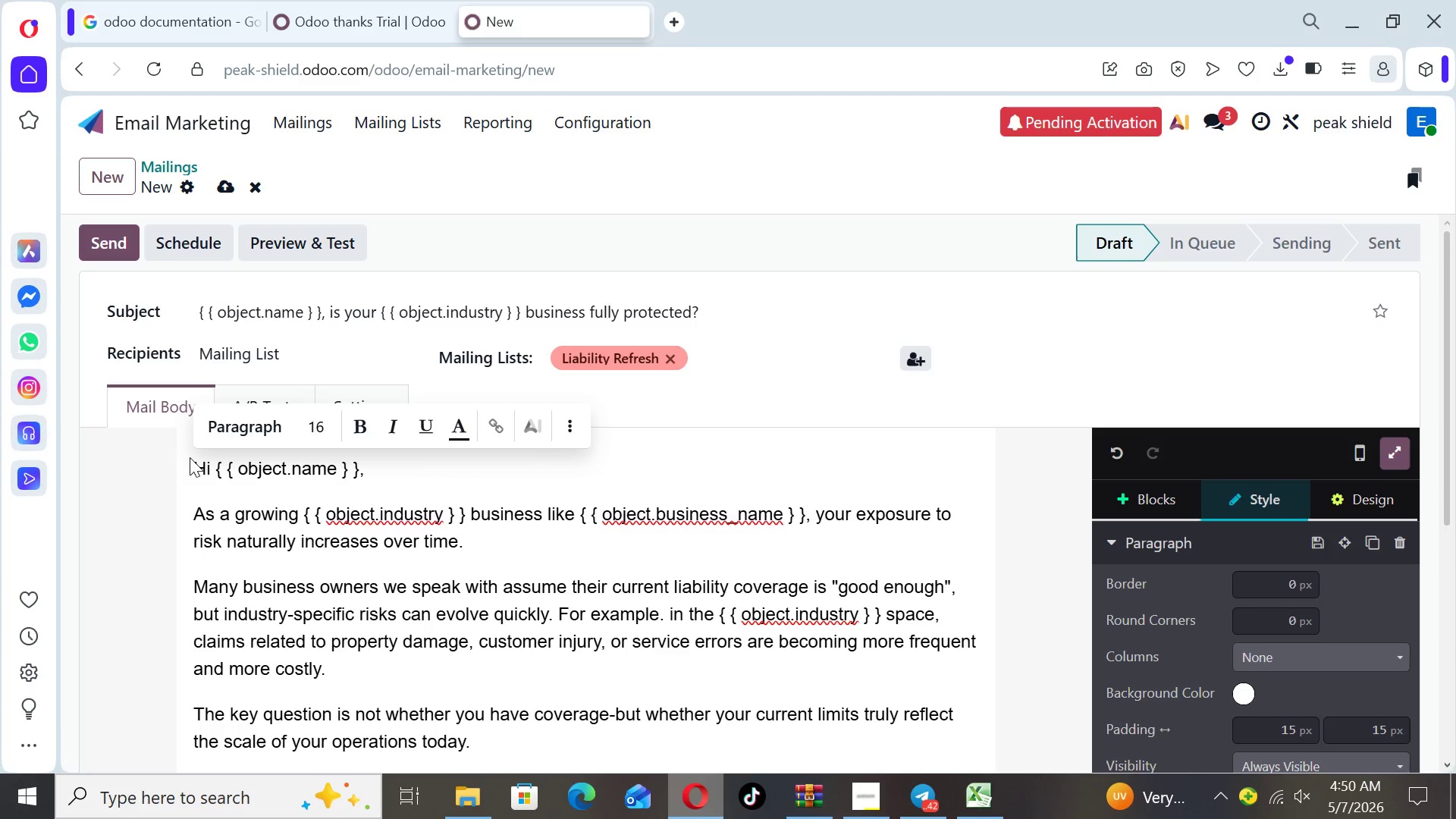 
left_click([222, 185])
 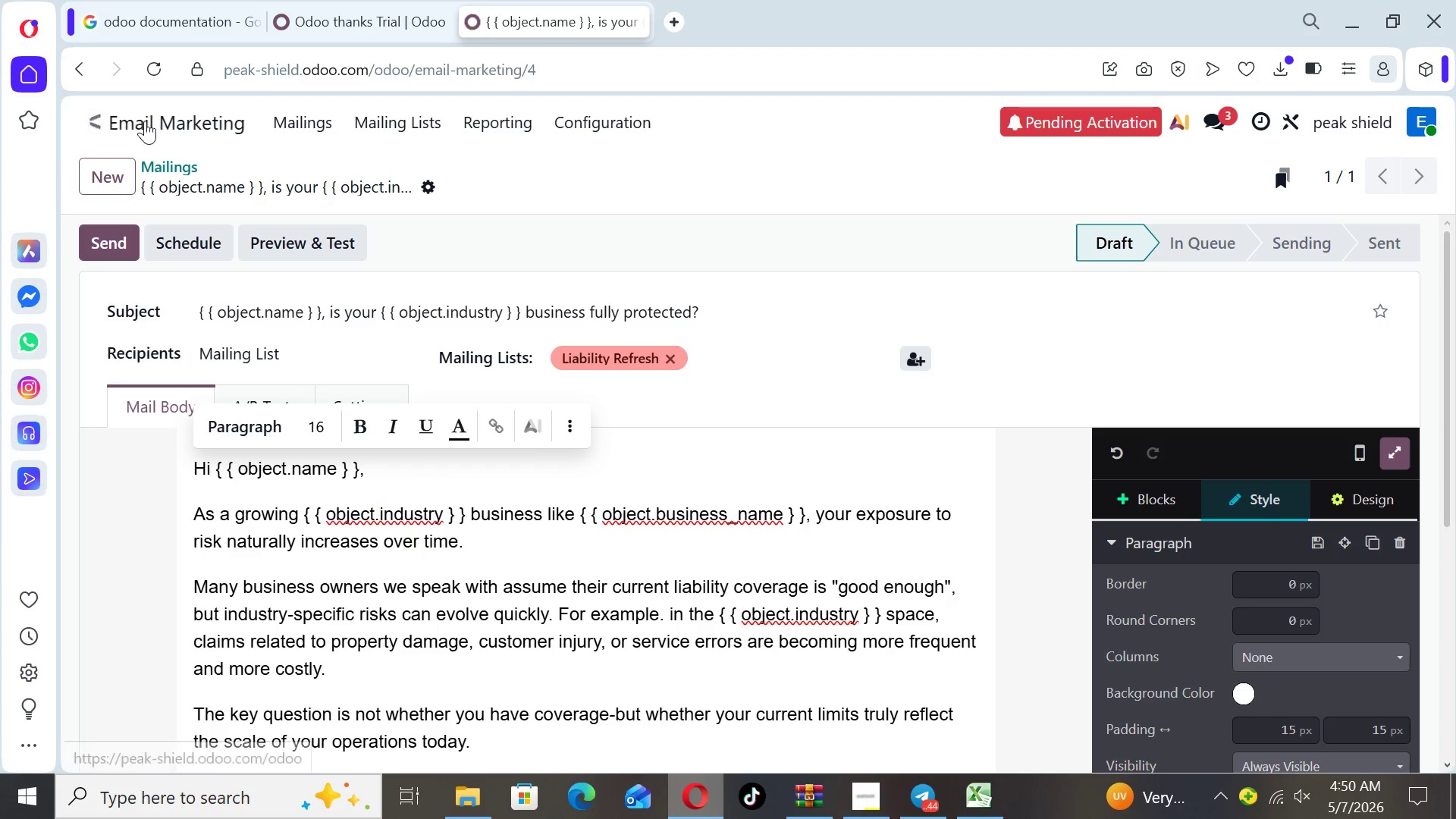 
left_click([90, 115])
 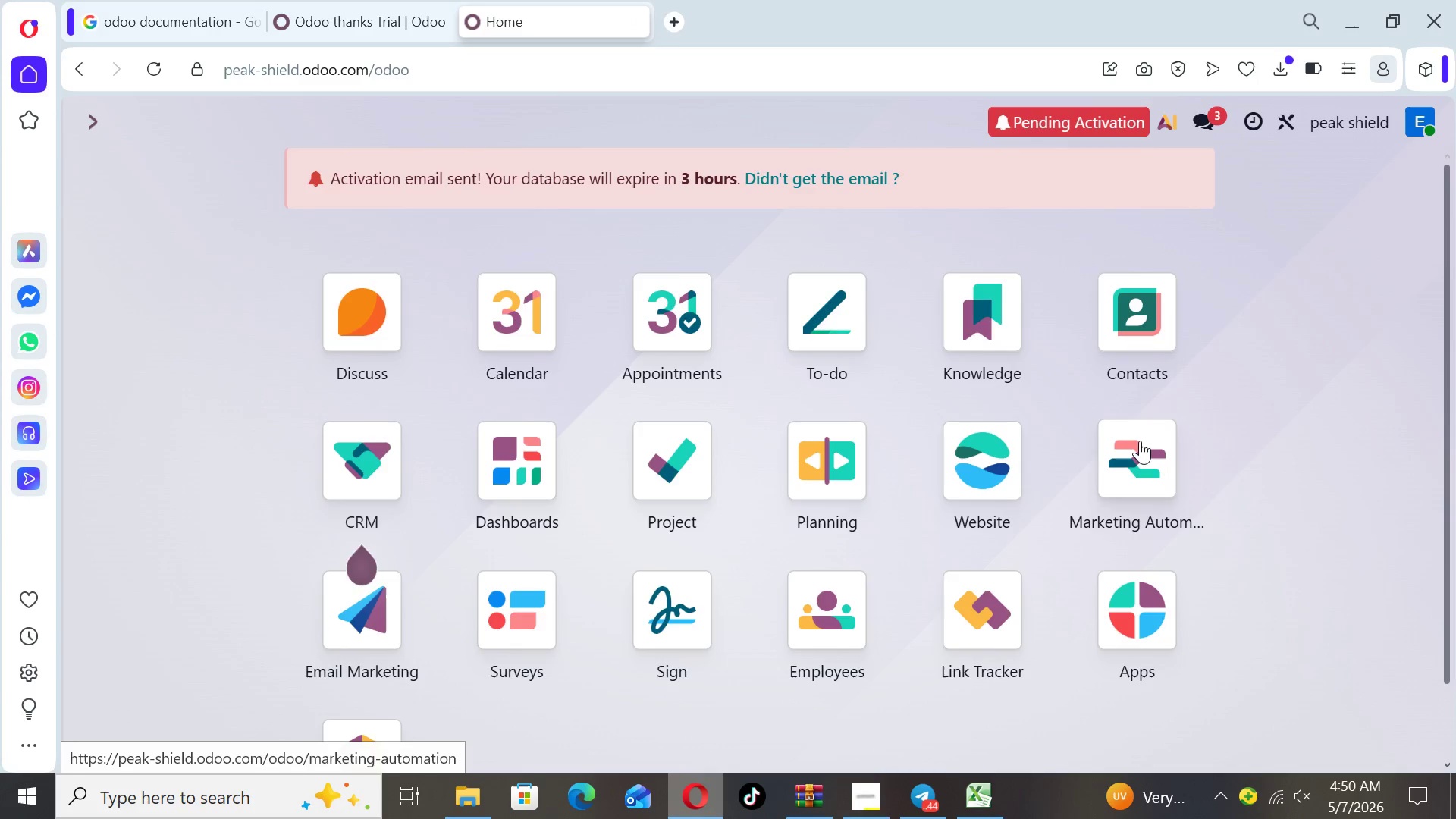 
left_click([1134, 447])
 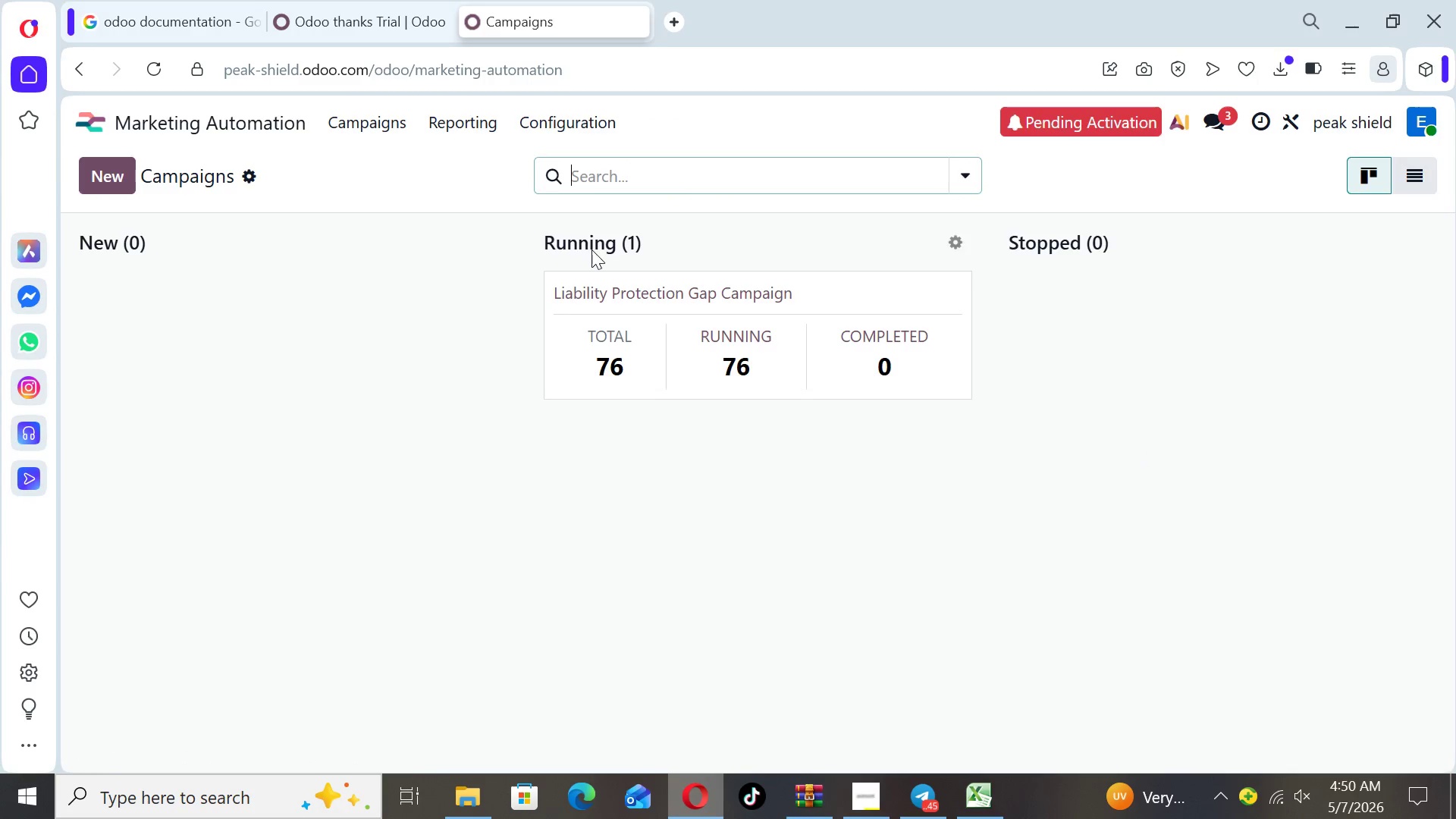 
left_click([573, 287])
 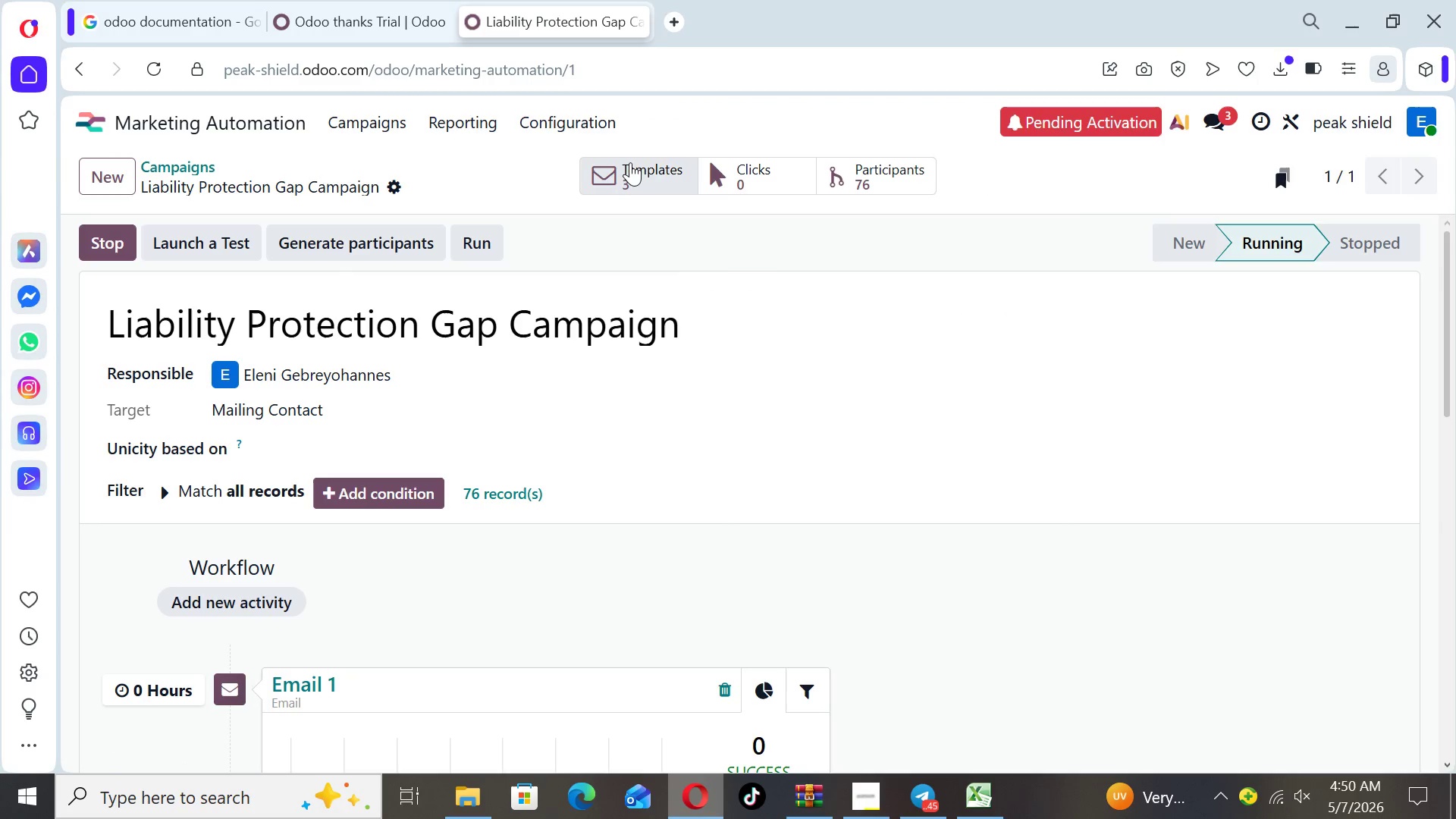 
left_click([630, 162])
 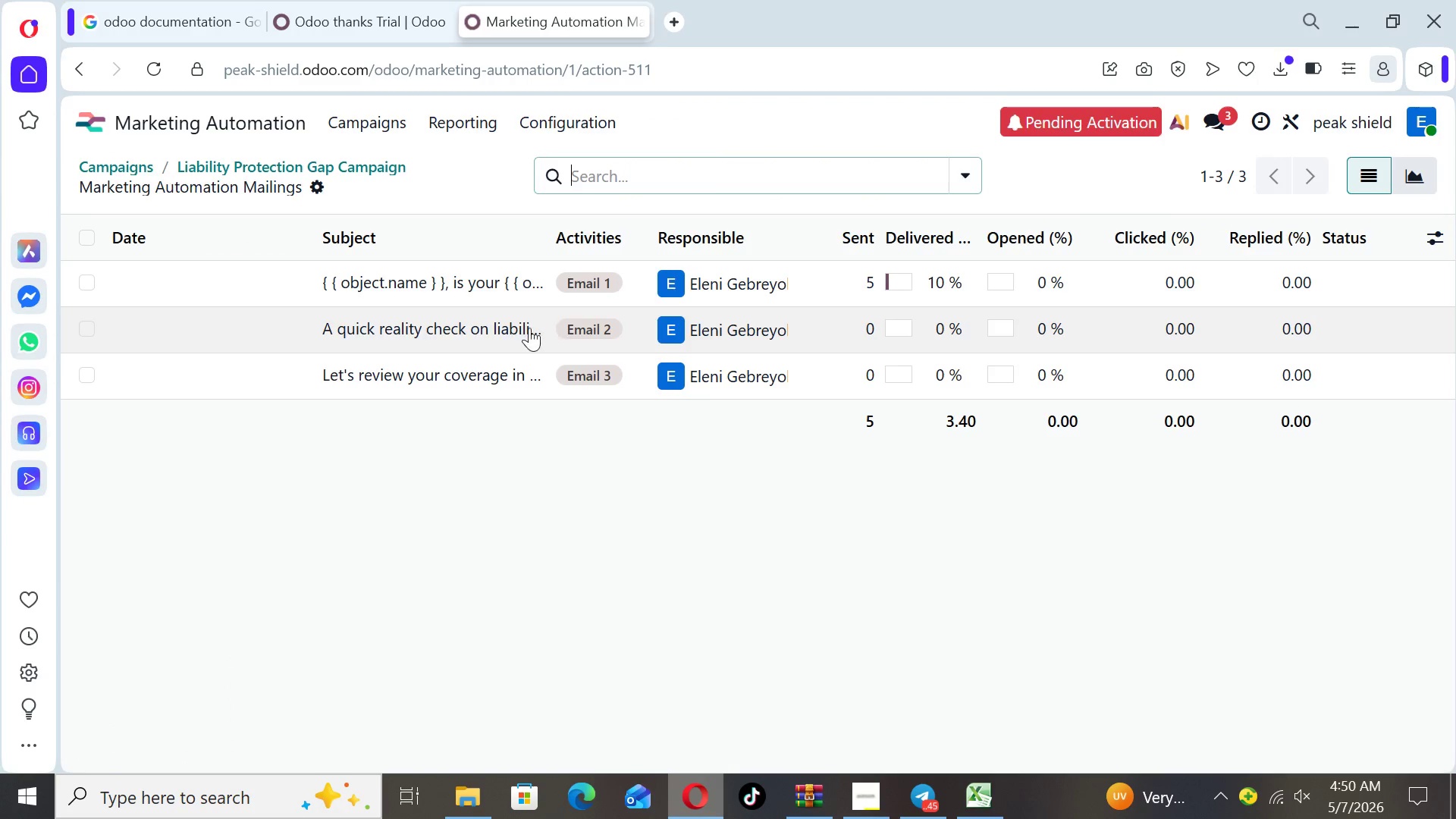 
left_click([506, 328])
 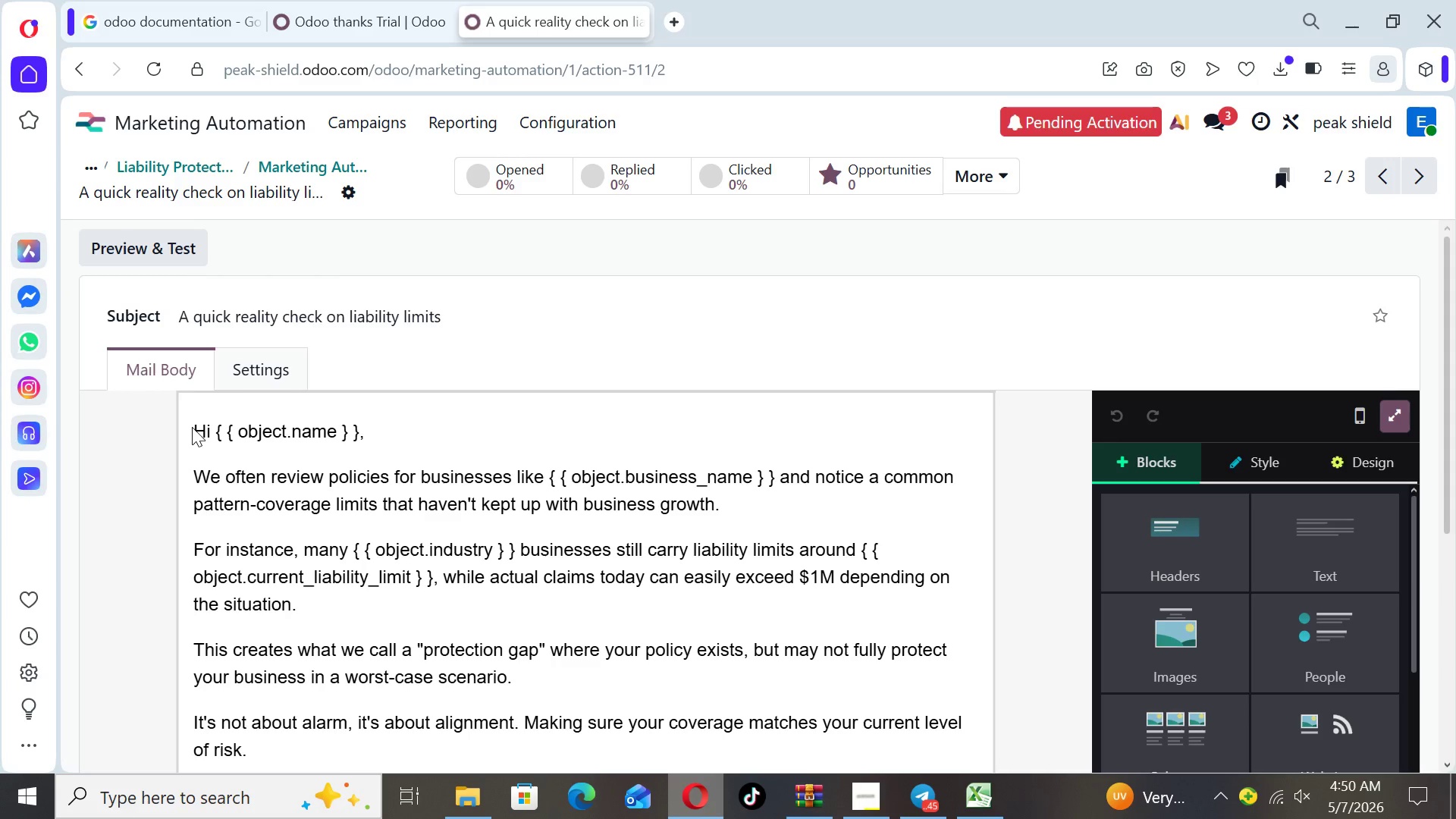 
left_click_drag(start_coordinate=[196, 429], to_coordinate=[527, 478])
 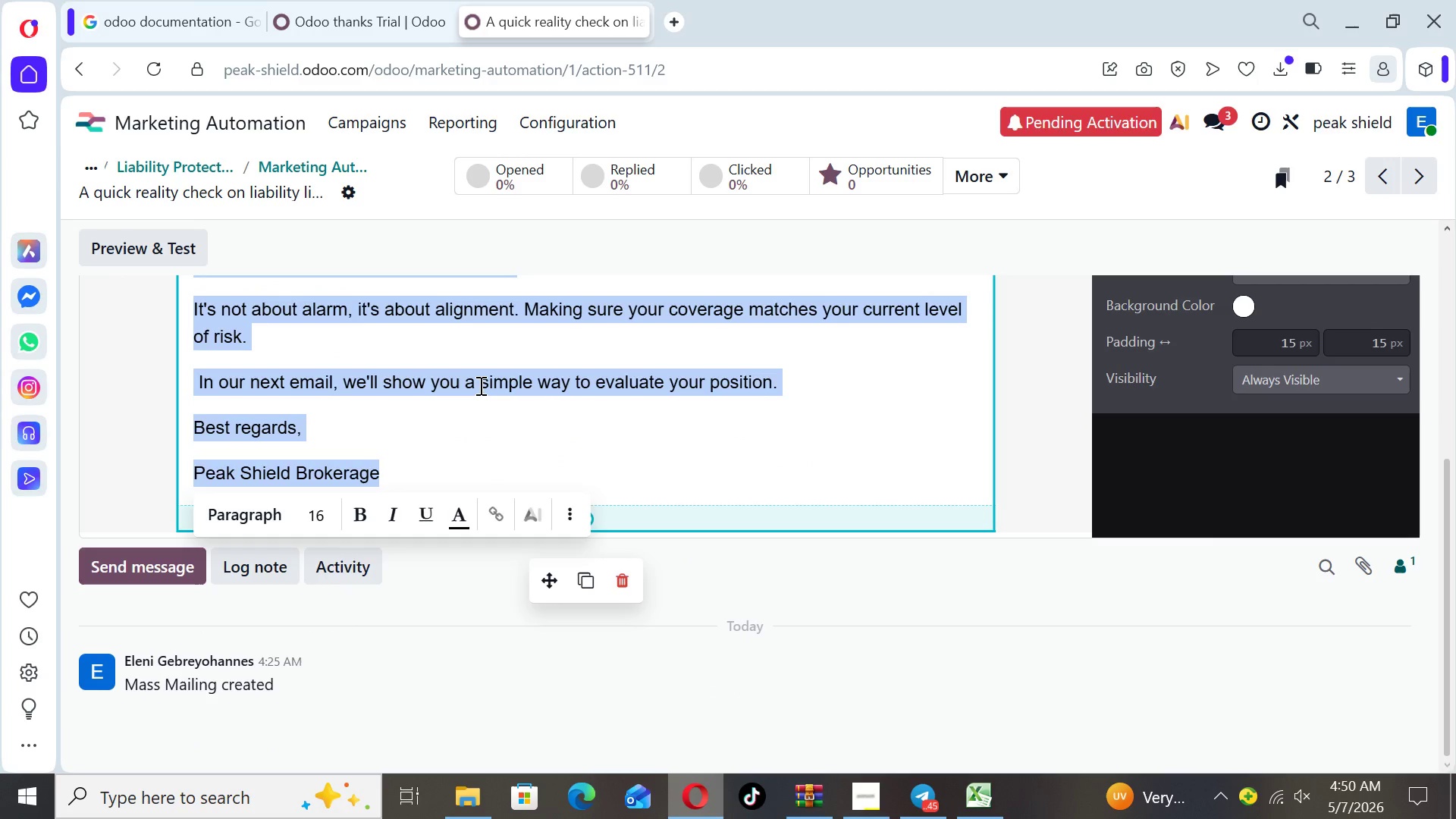 
right_click([479, 385])
 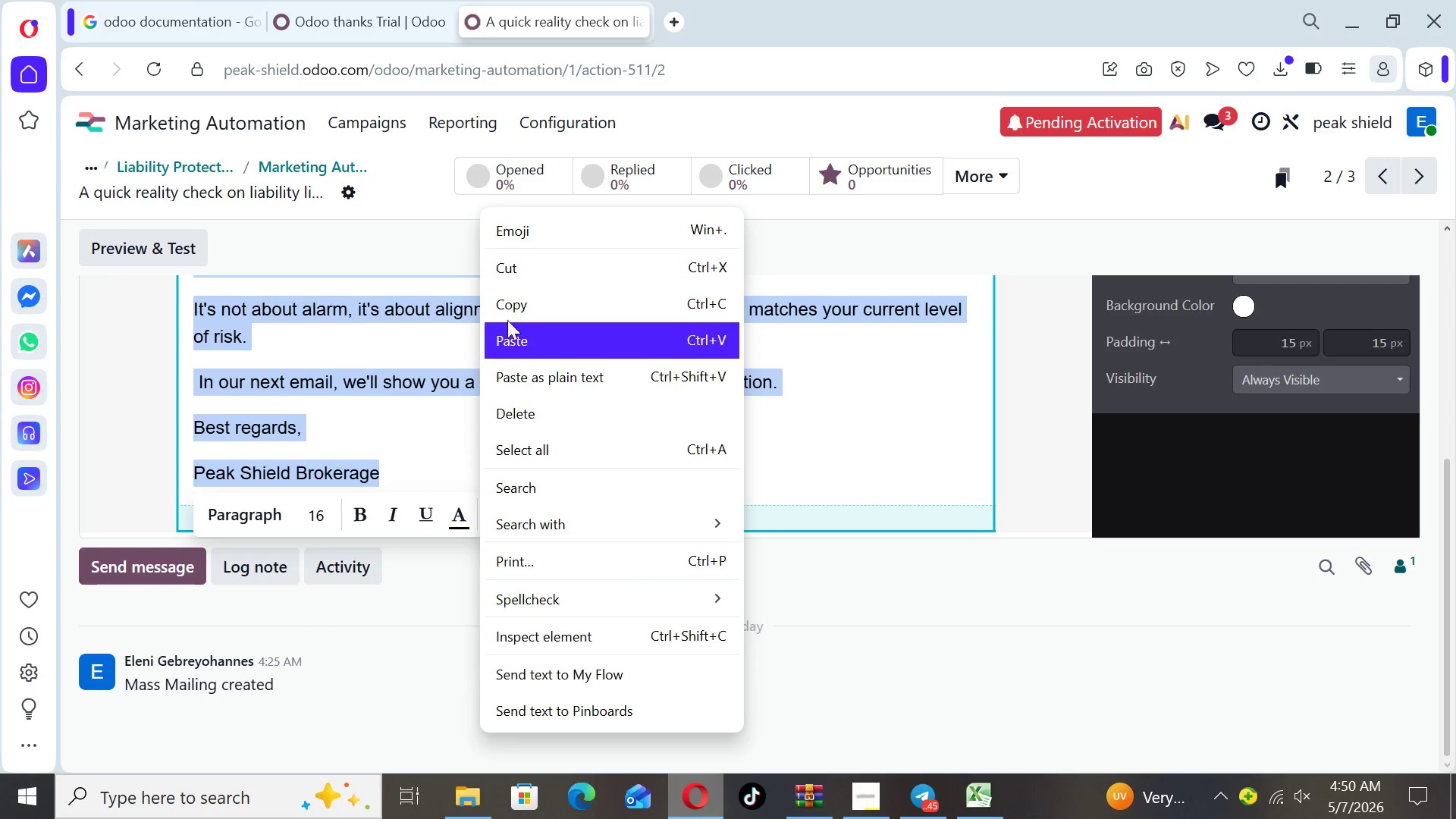 
left_click([505, 318])
 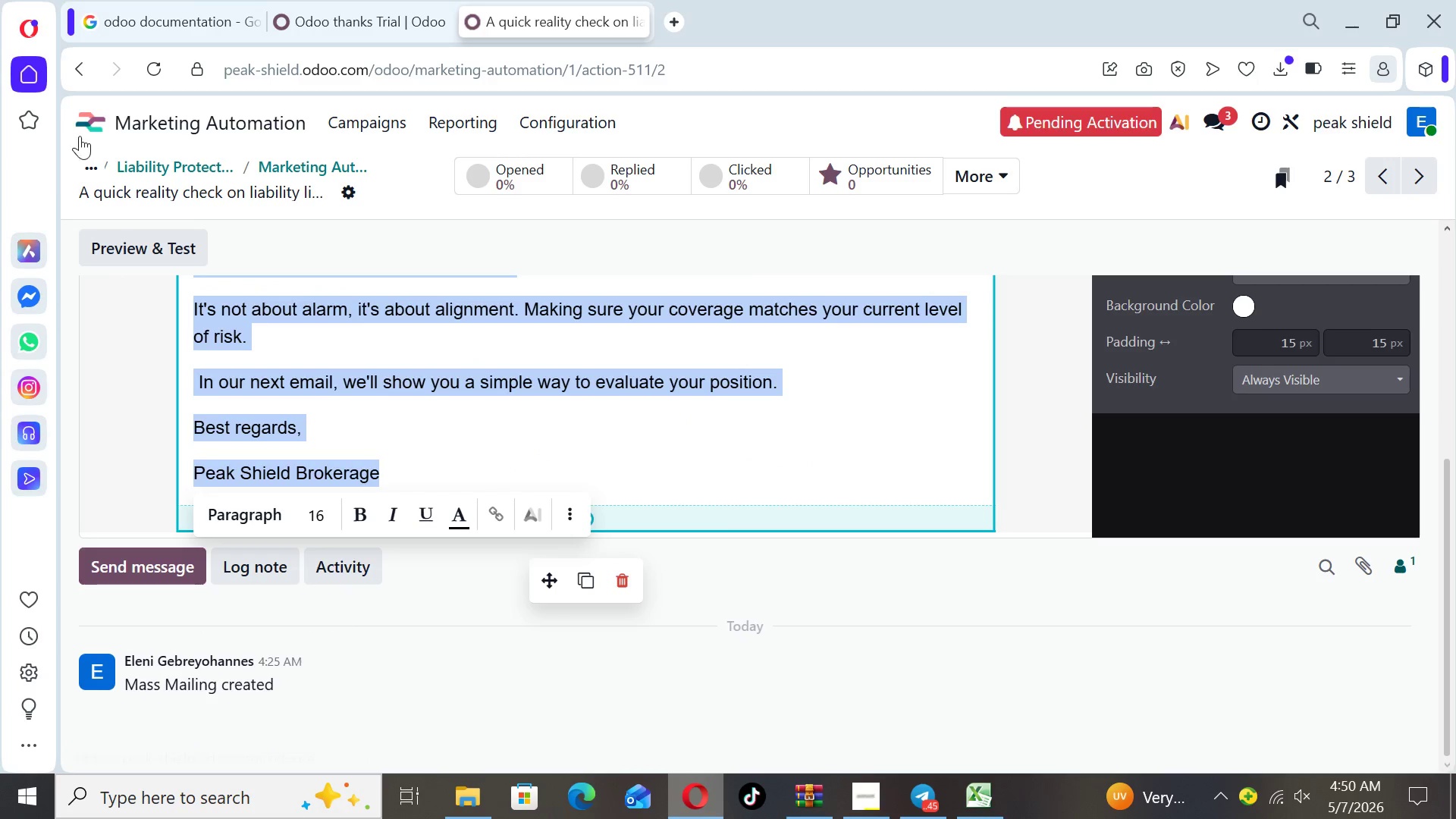 
left_click([83, 132])
 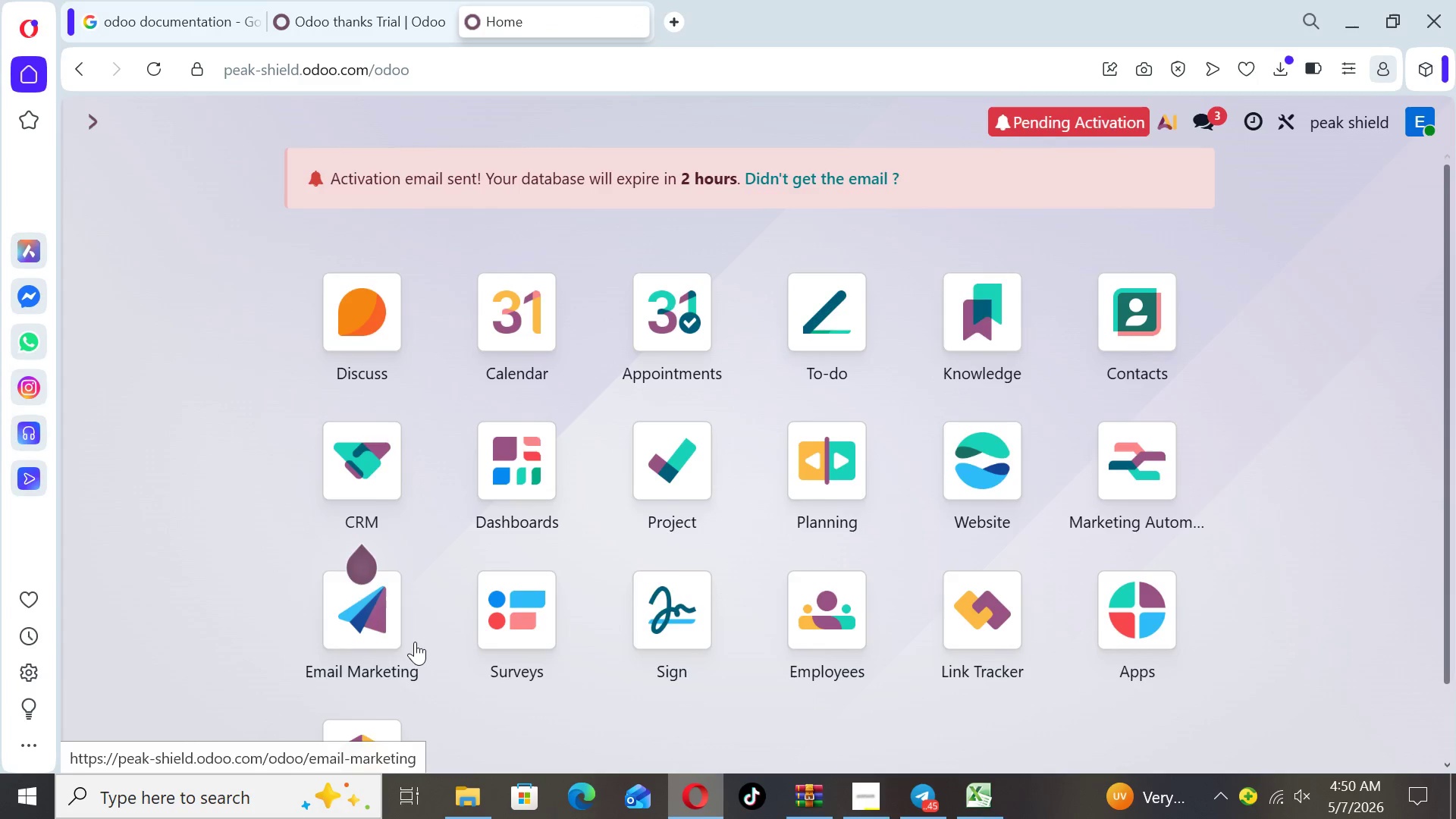 
left_click([399, 639])
 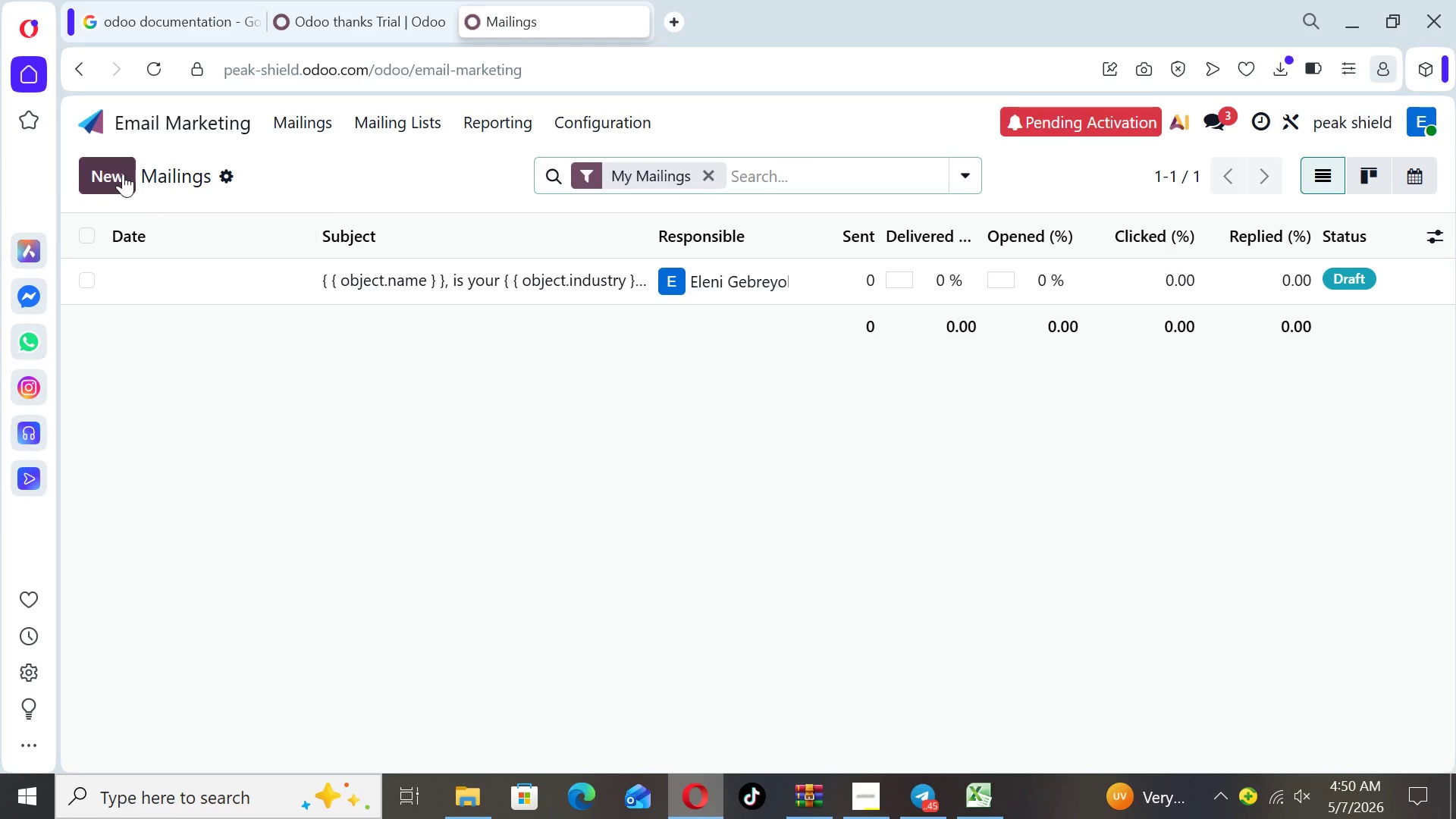 
left_click([118, 172])
 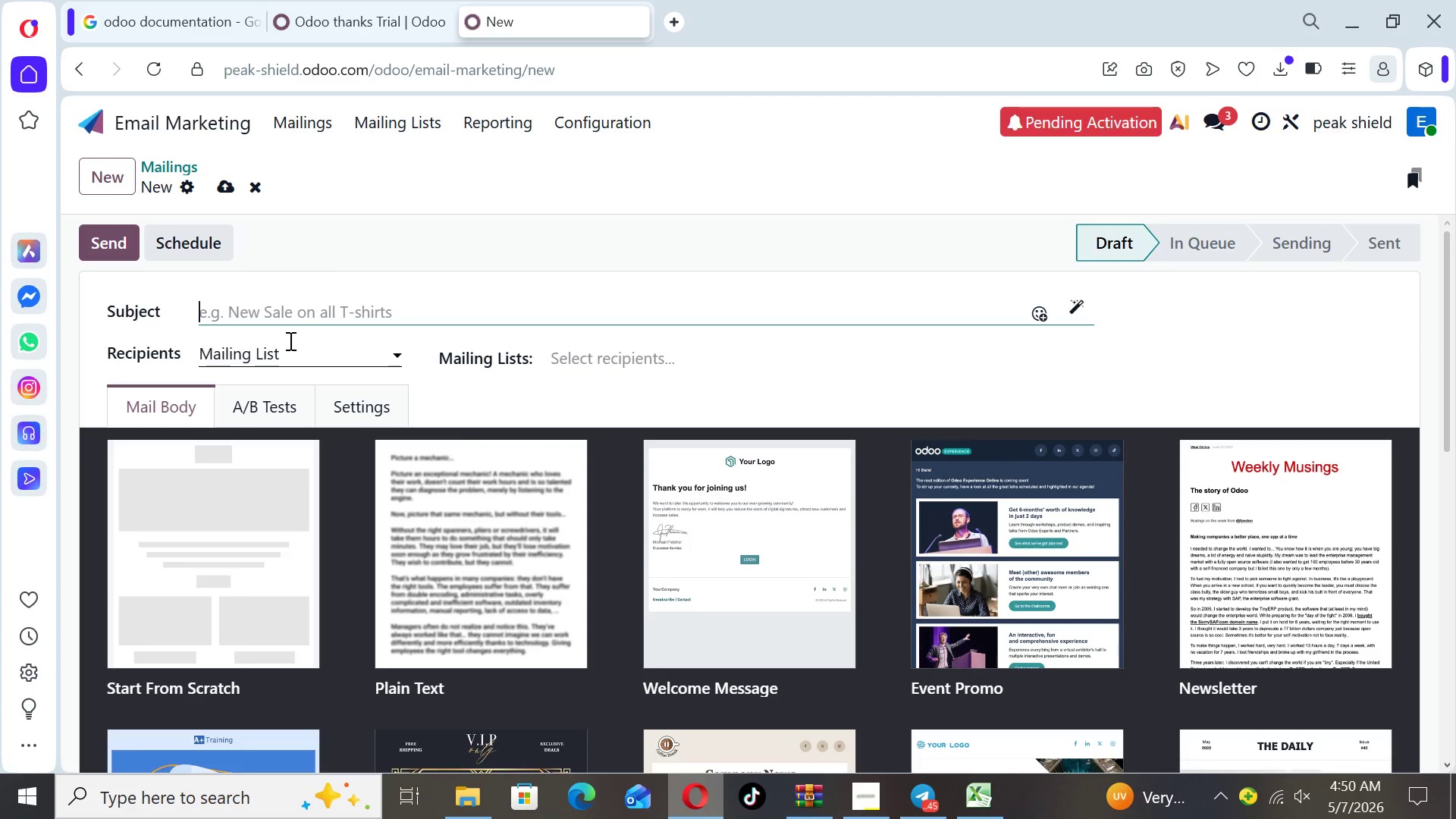 
type(A quick chech)
key(Backspace)
type(k o)
 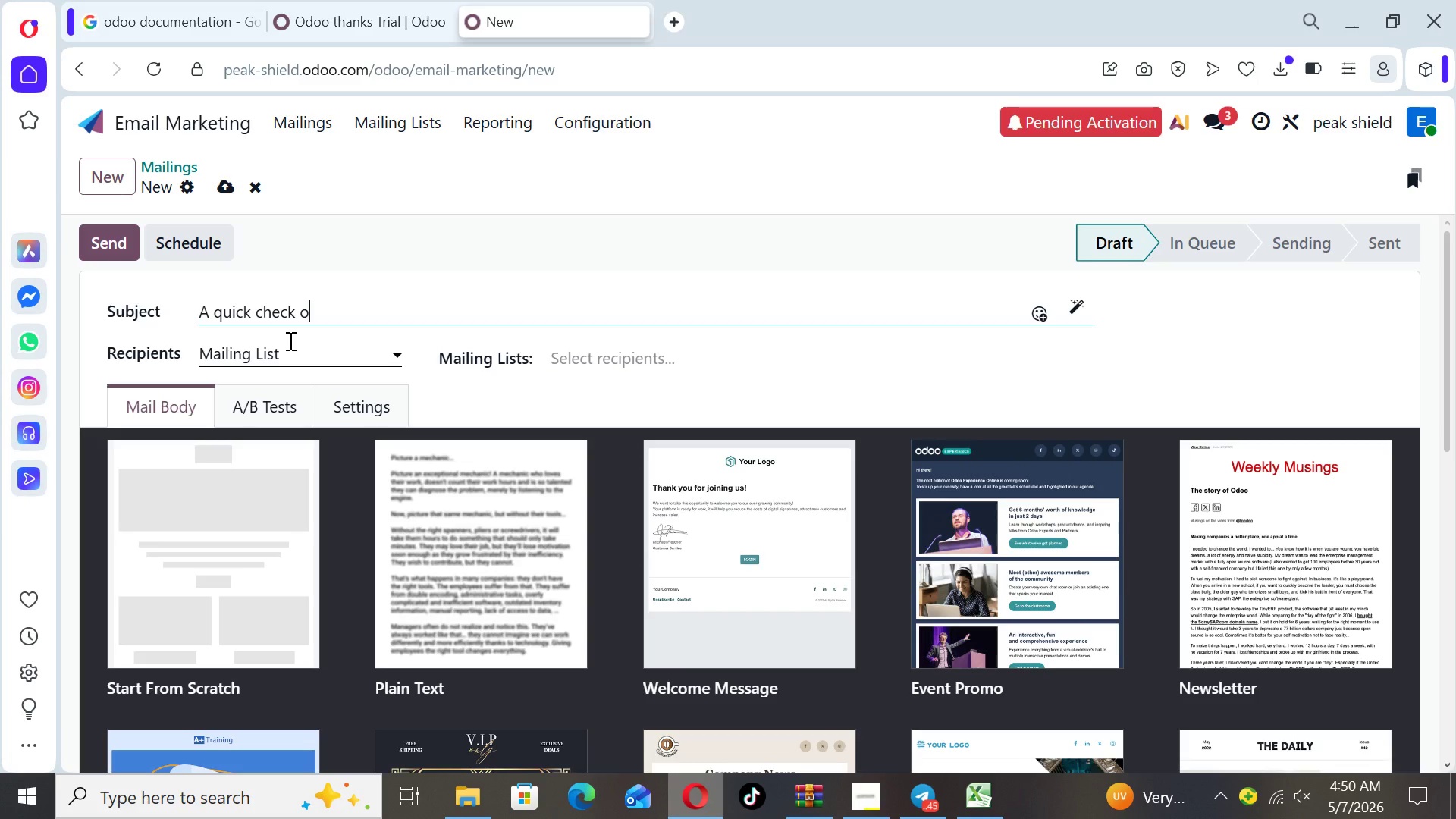 
key(ArrowLeft)
 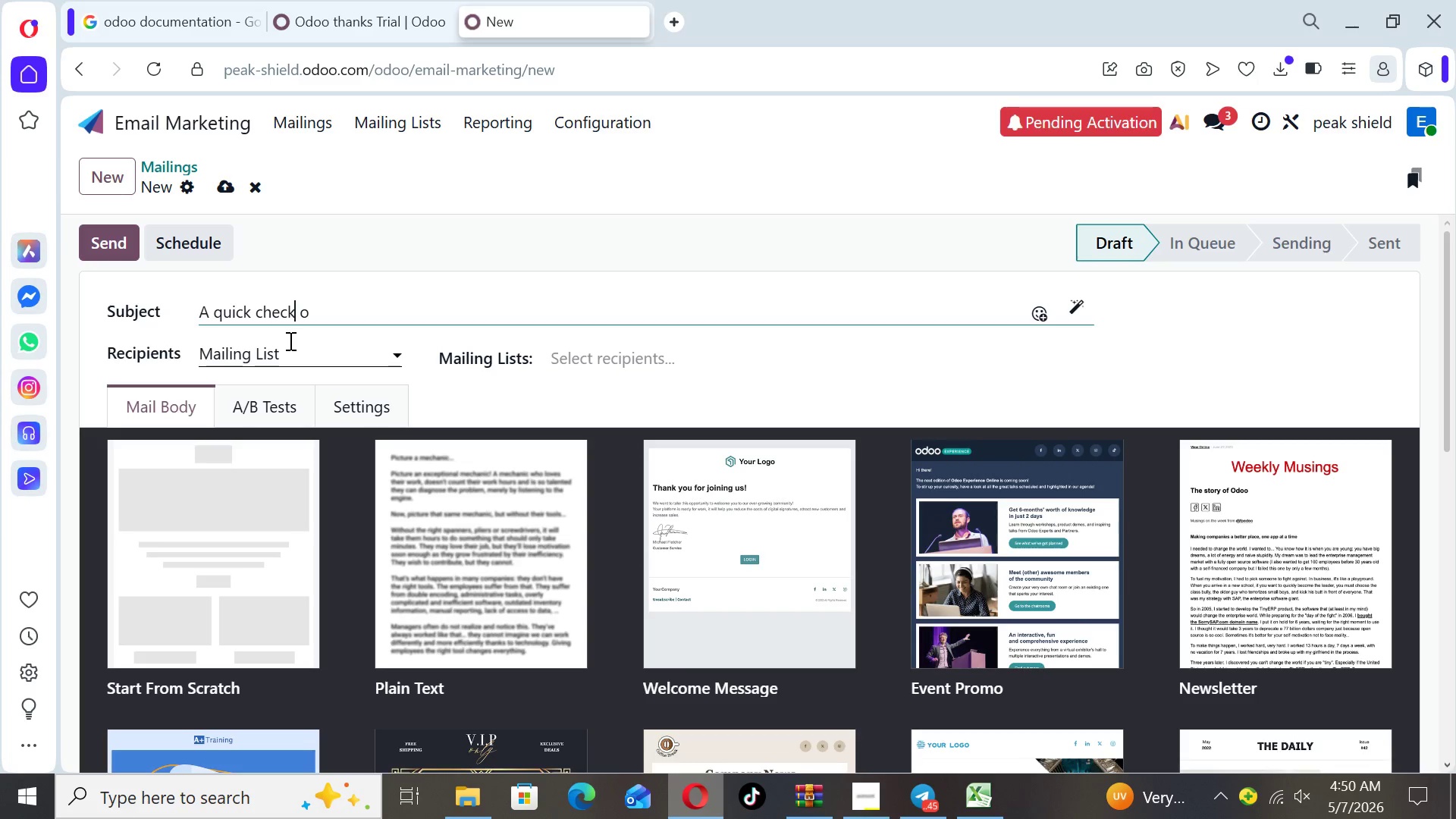 
key(ArrowLeft)
 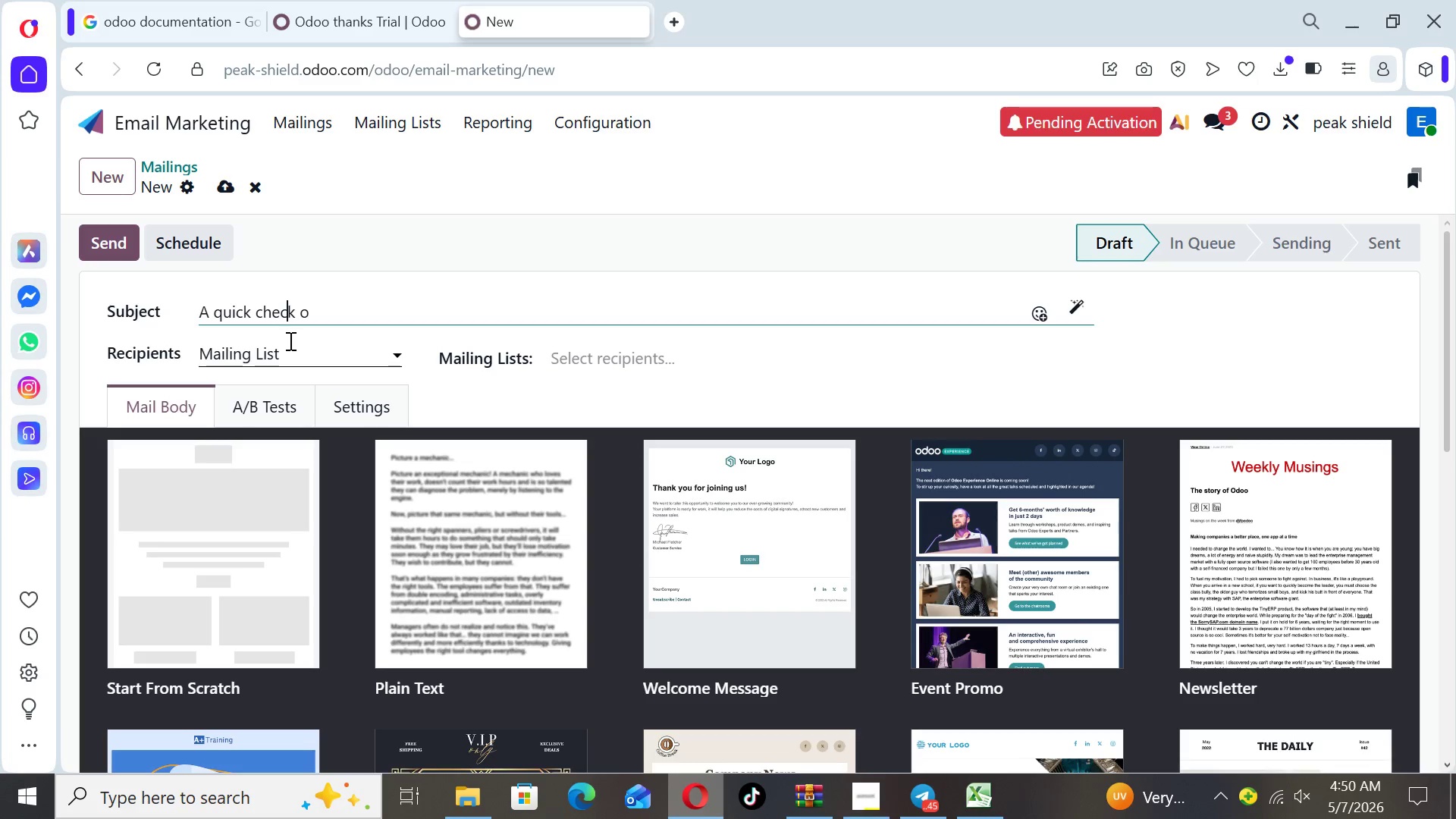 
key(ArrowLeft)
 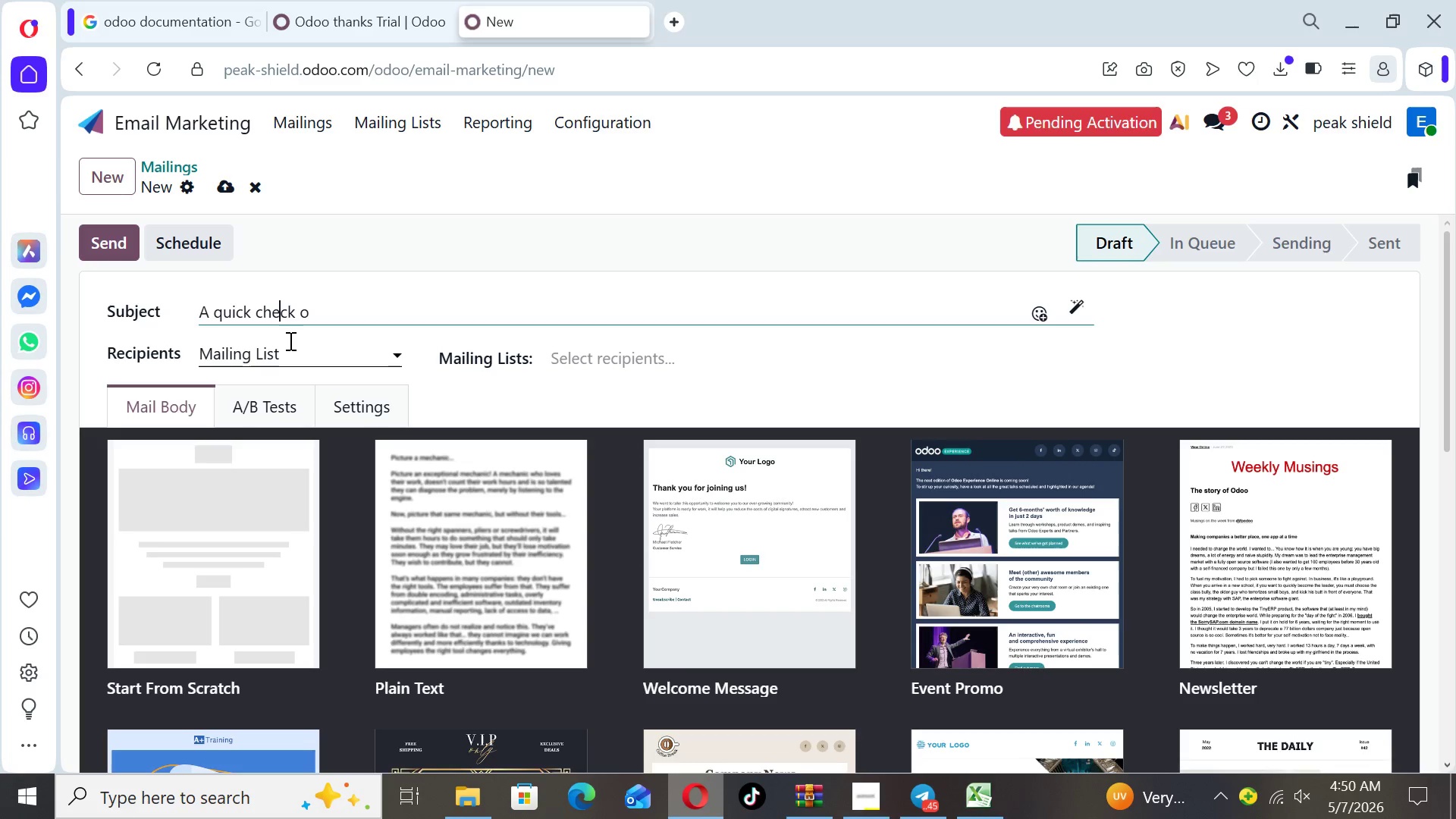 
key(ArrowLeft)
 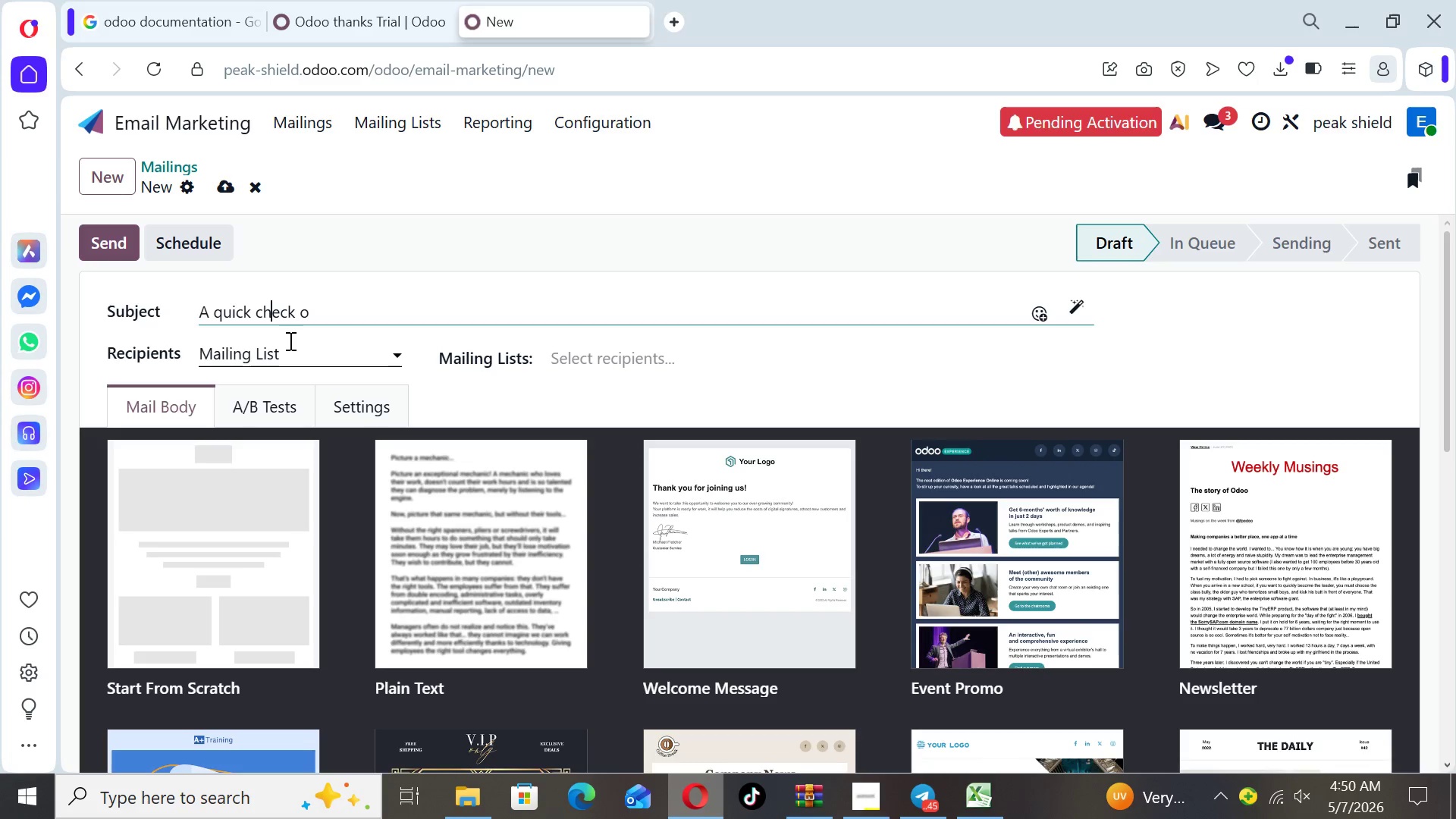 
key(ArrowLeft)
 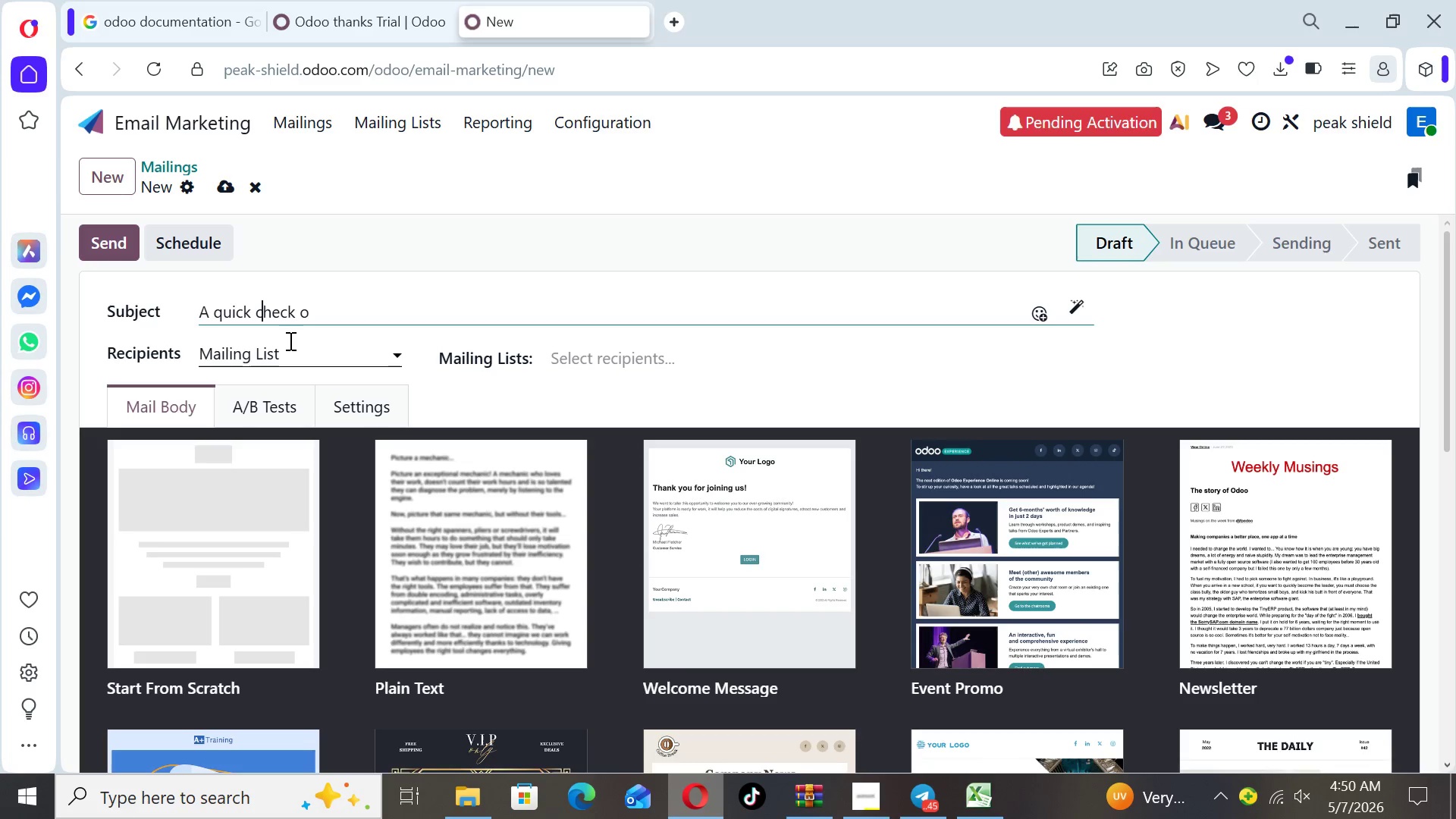 
key(ArrowLeft)
 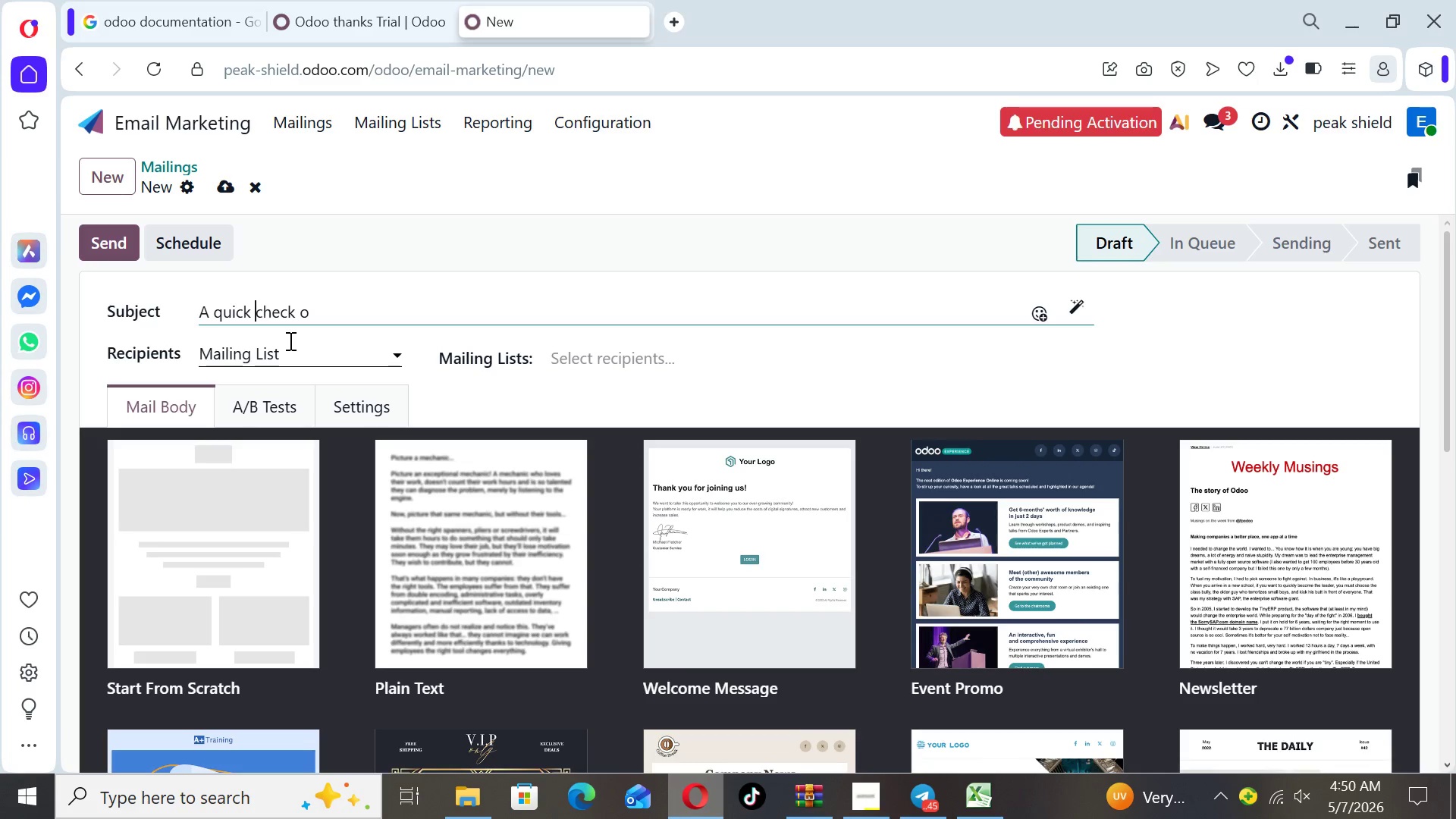 
key(ArrowLeft)
 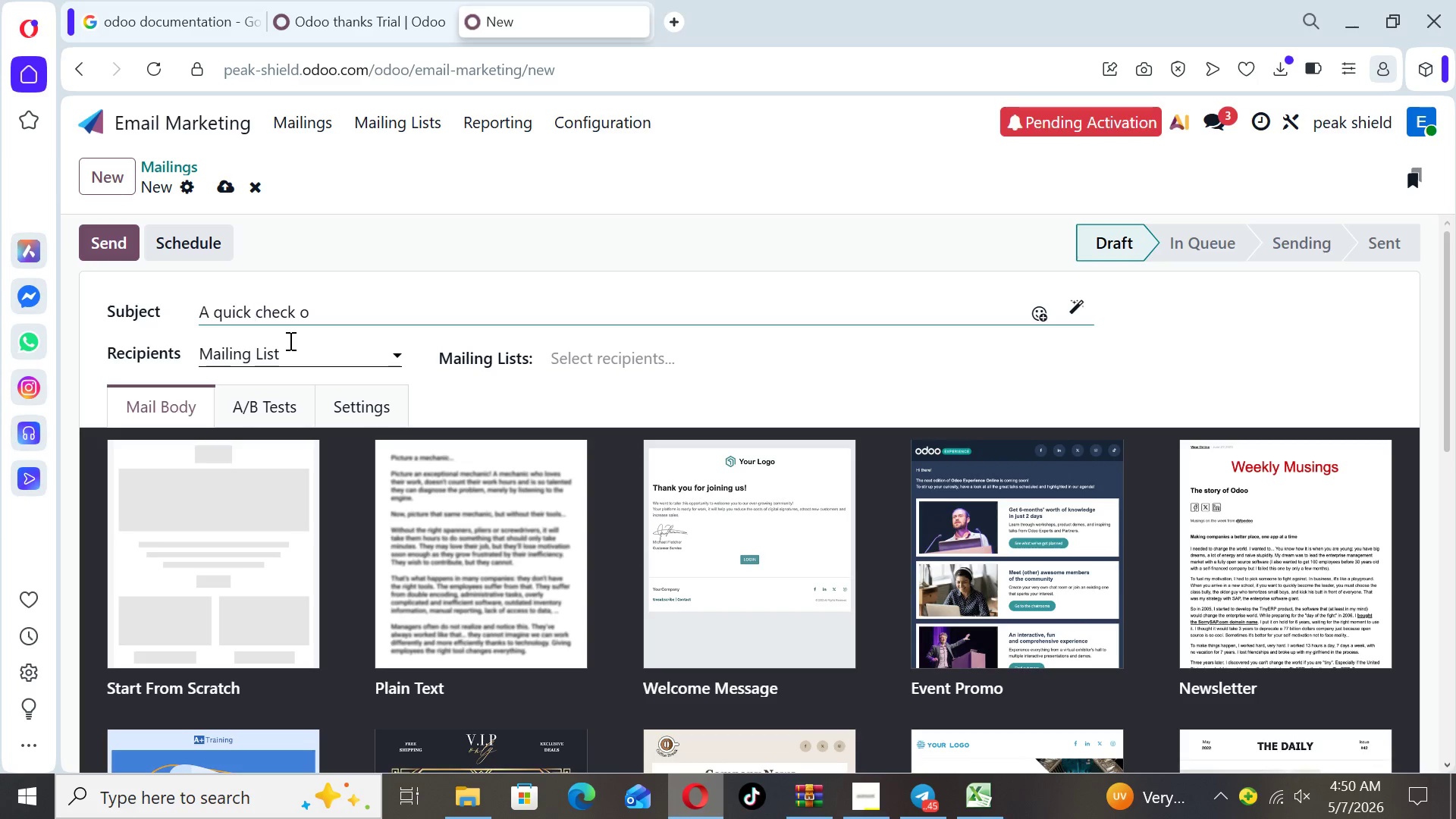 
type(rality )
 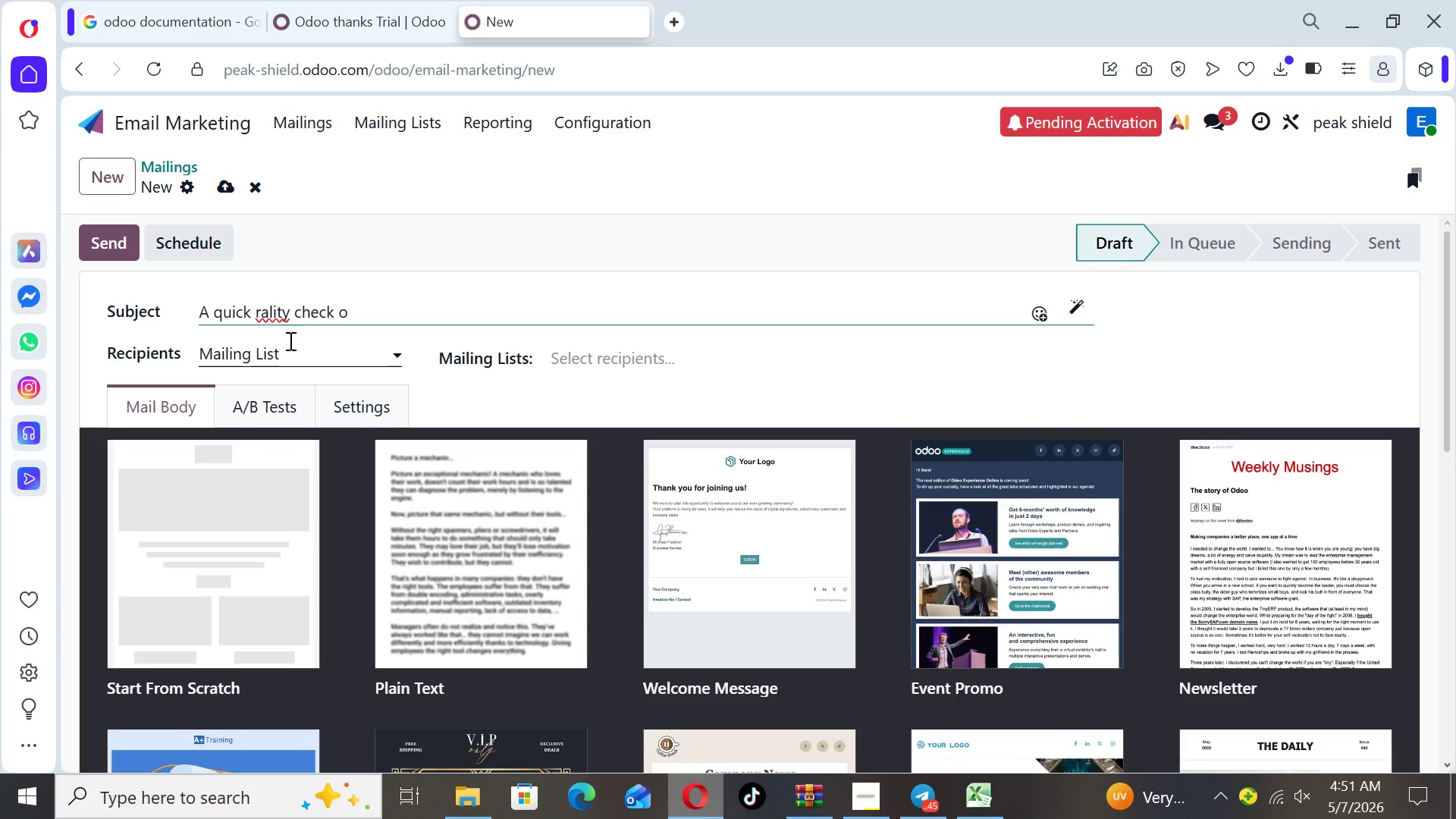 
key(ArrowLeft)
 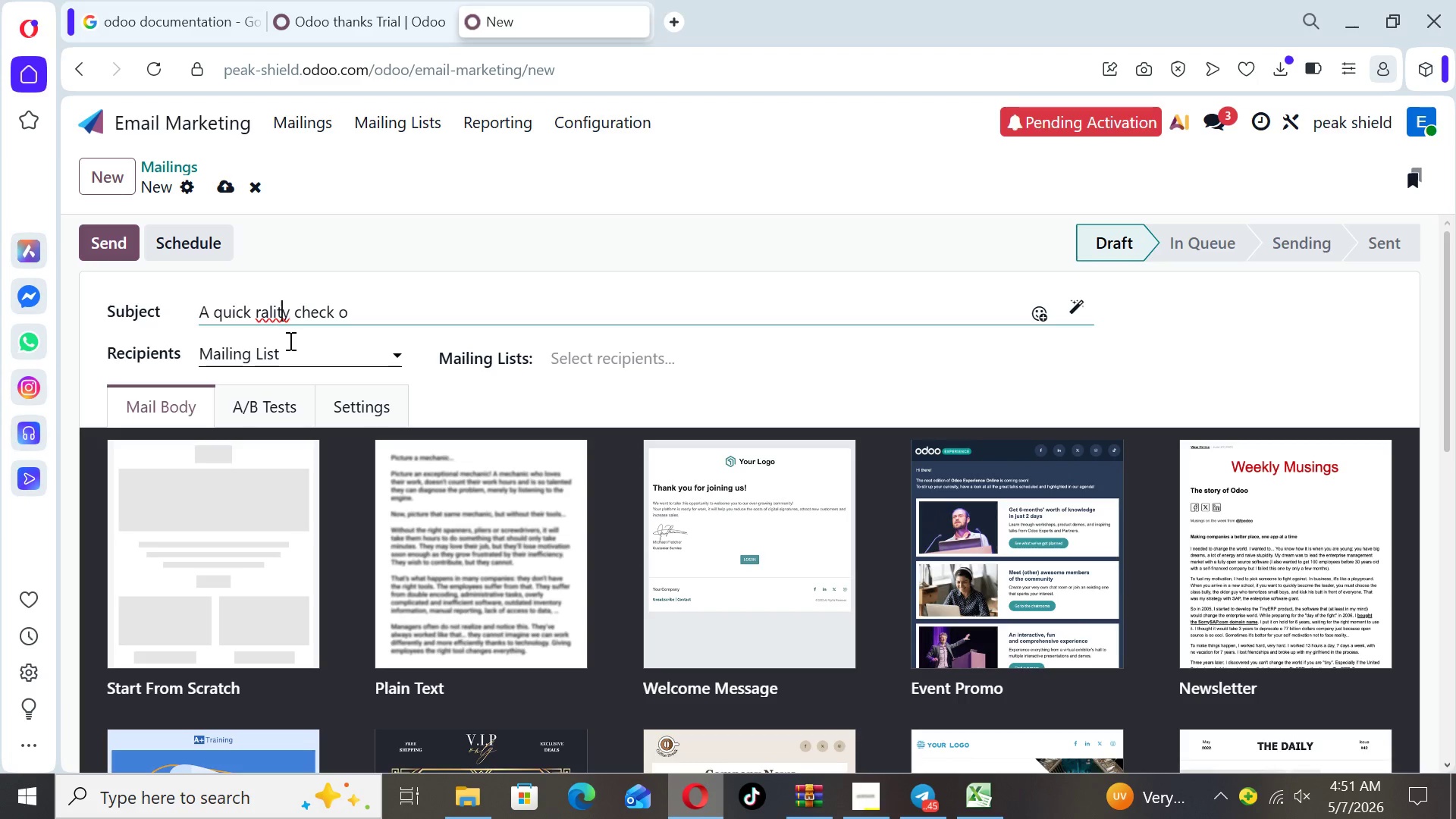 
key(ArrowLeft)
 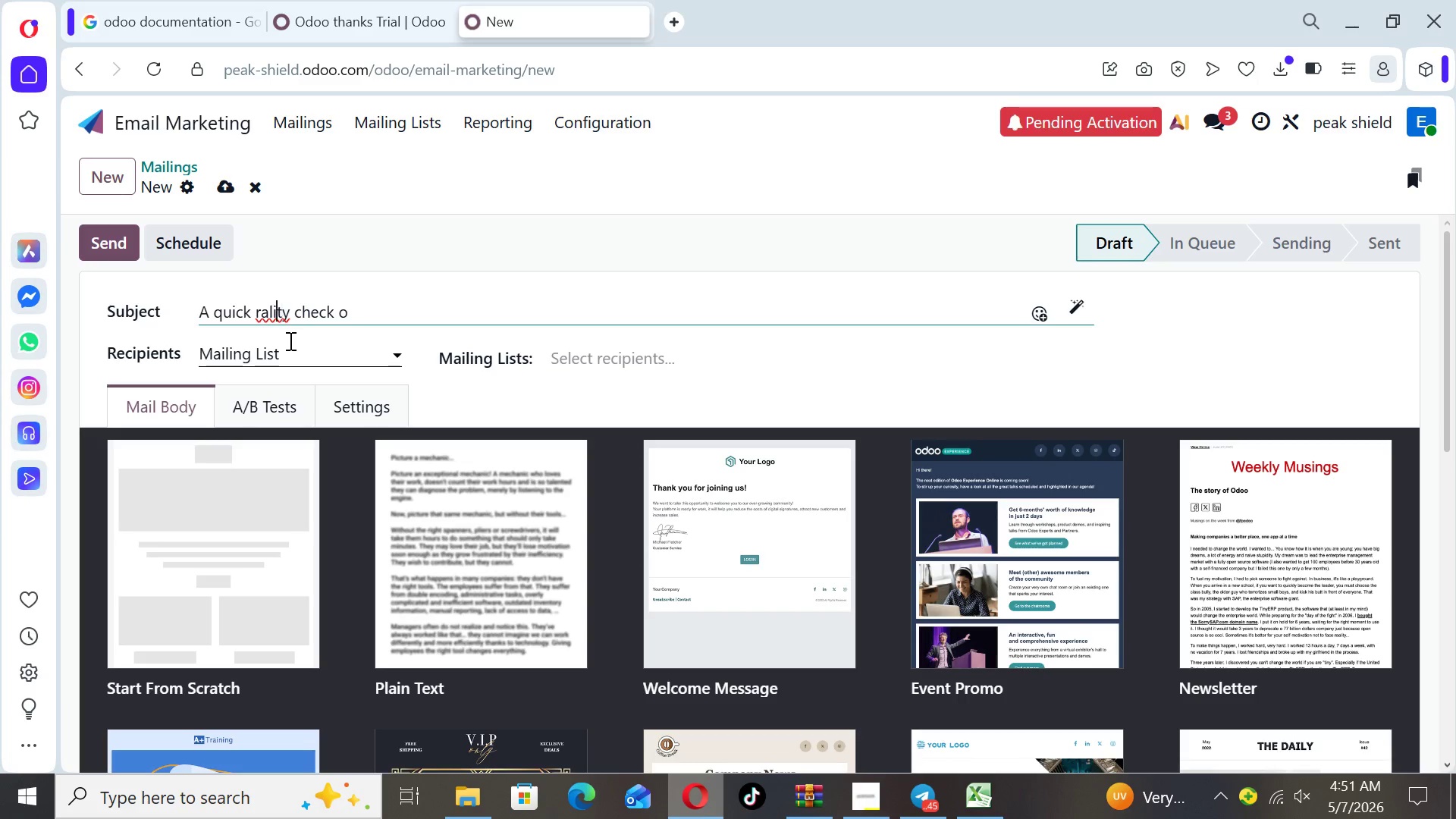 
key(ArrowLeft)
 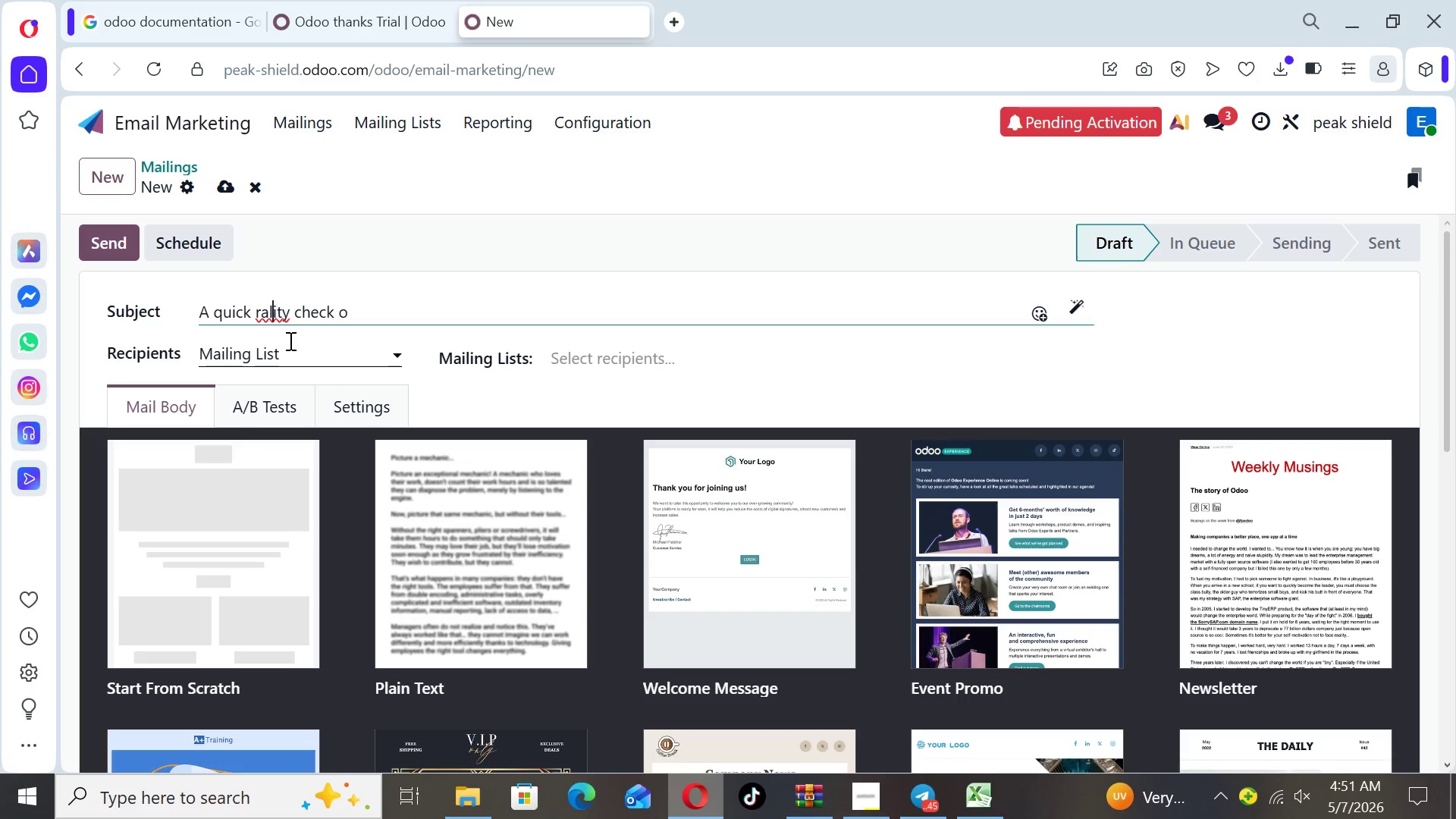 
key(ArrowLeft)
 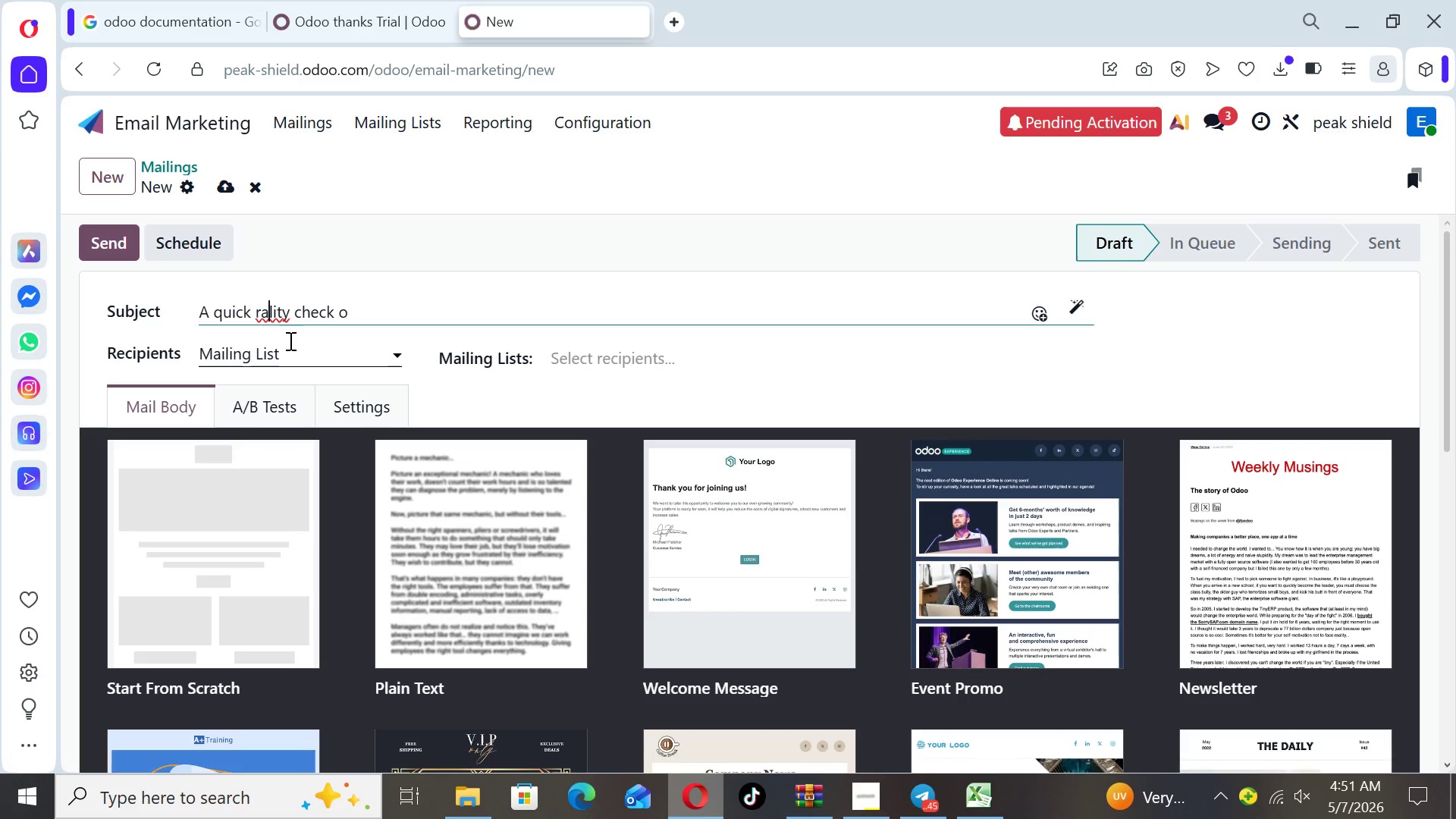 
key(ArrowLeft)
 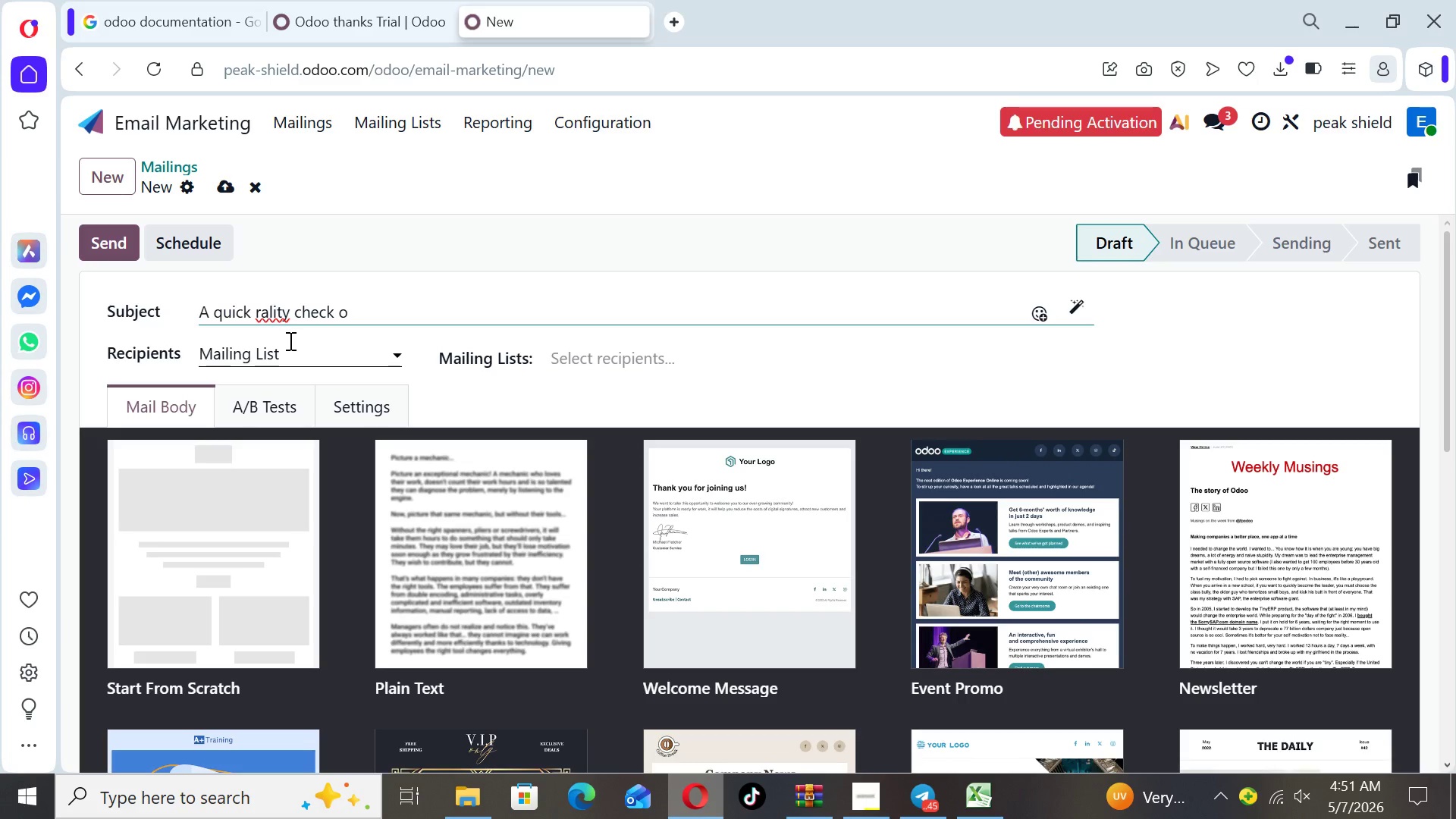 
key(ArrowLeft)
 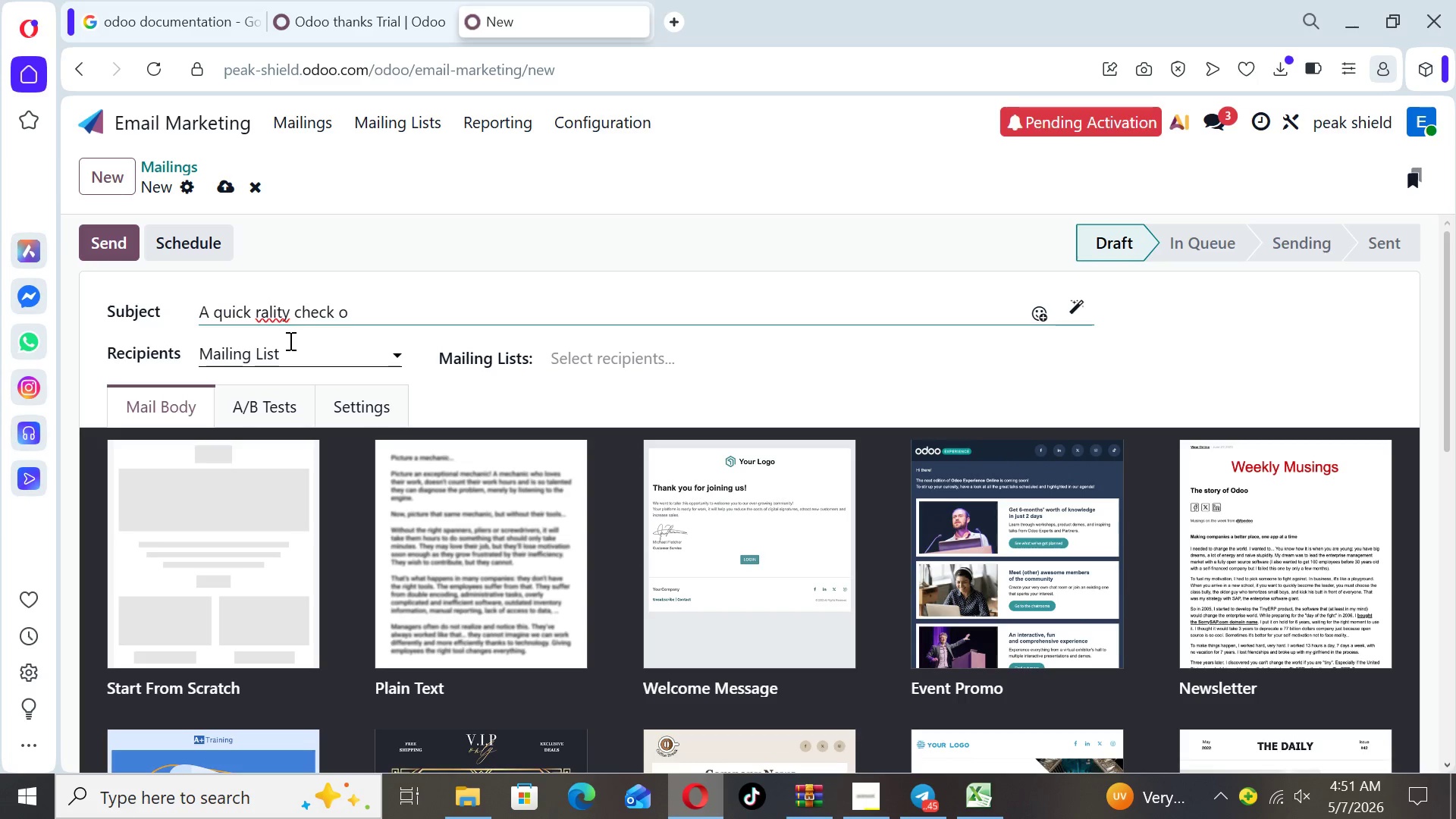 
key(E)
 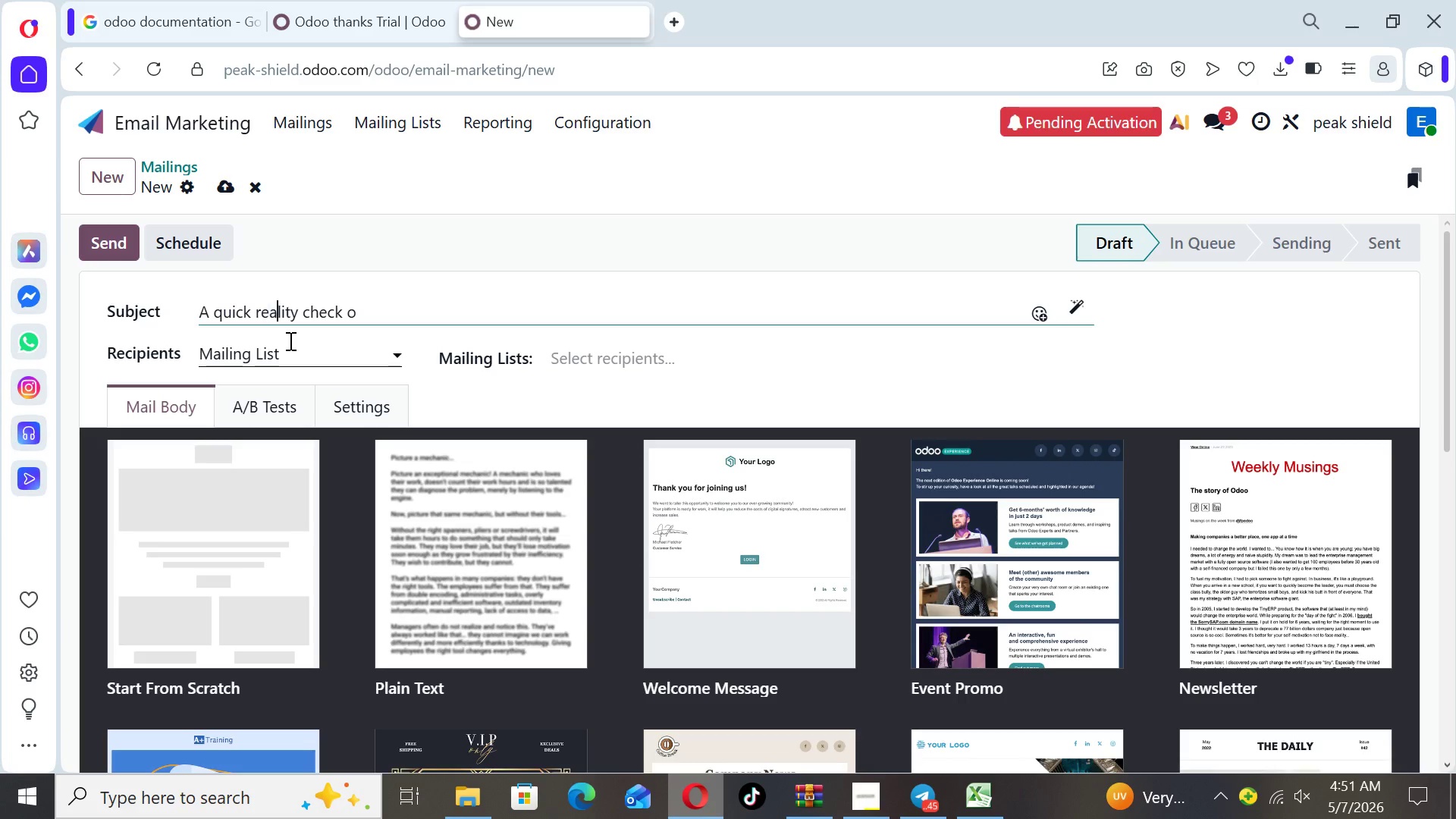 
key(ArrowRight)
 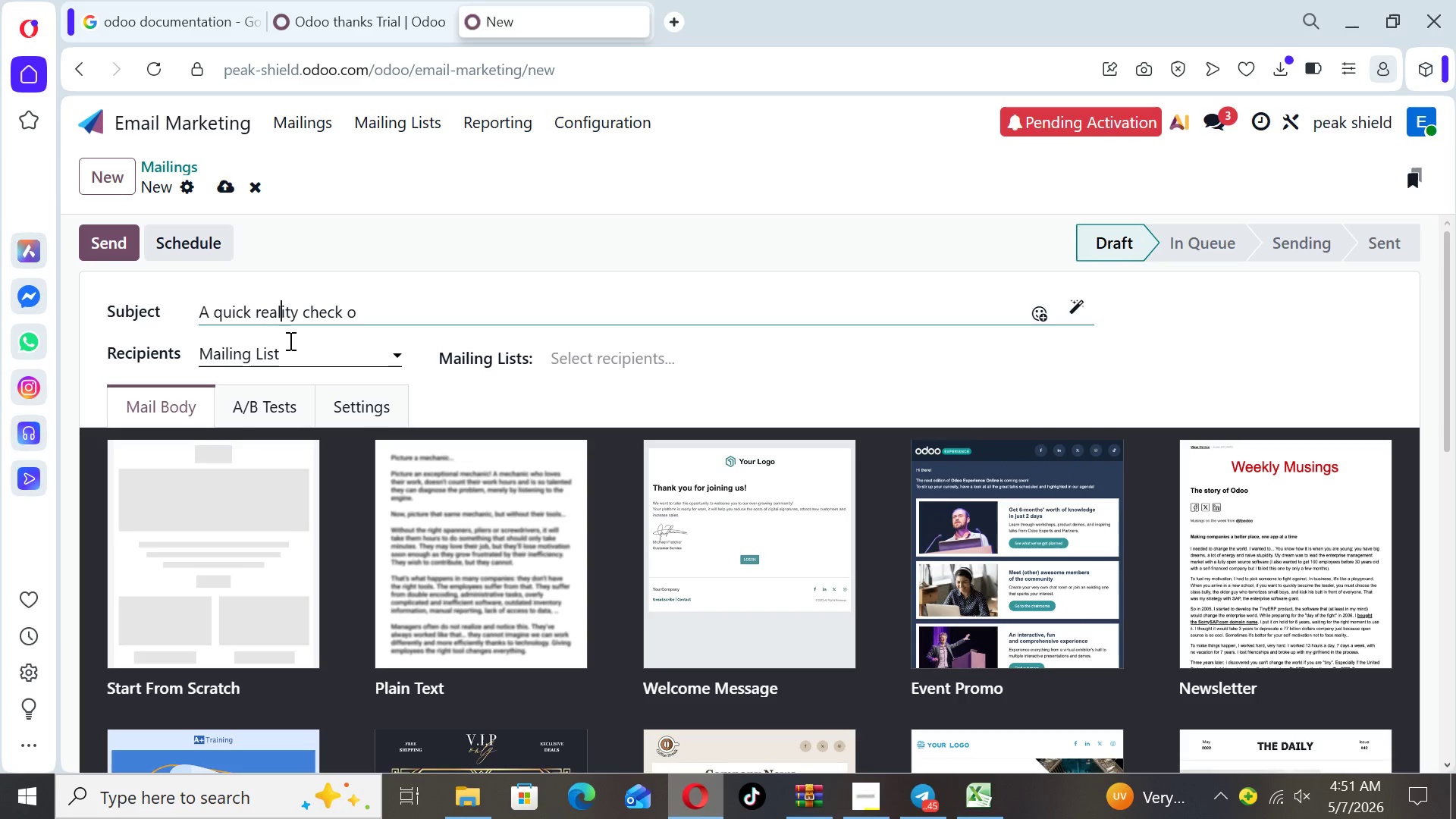 
key(ArrowRight)
 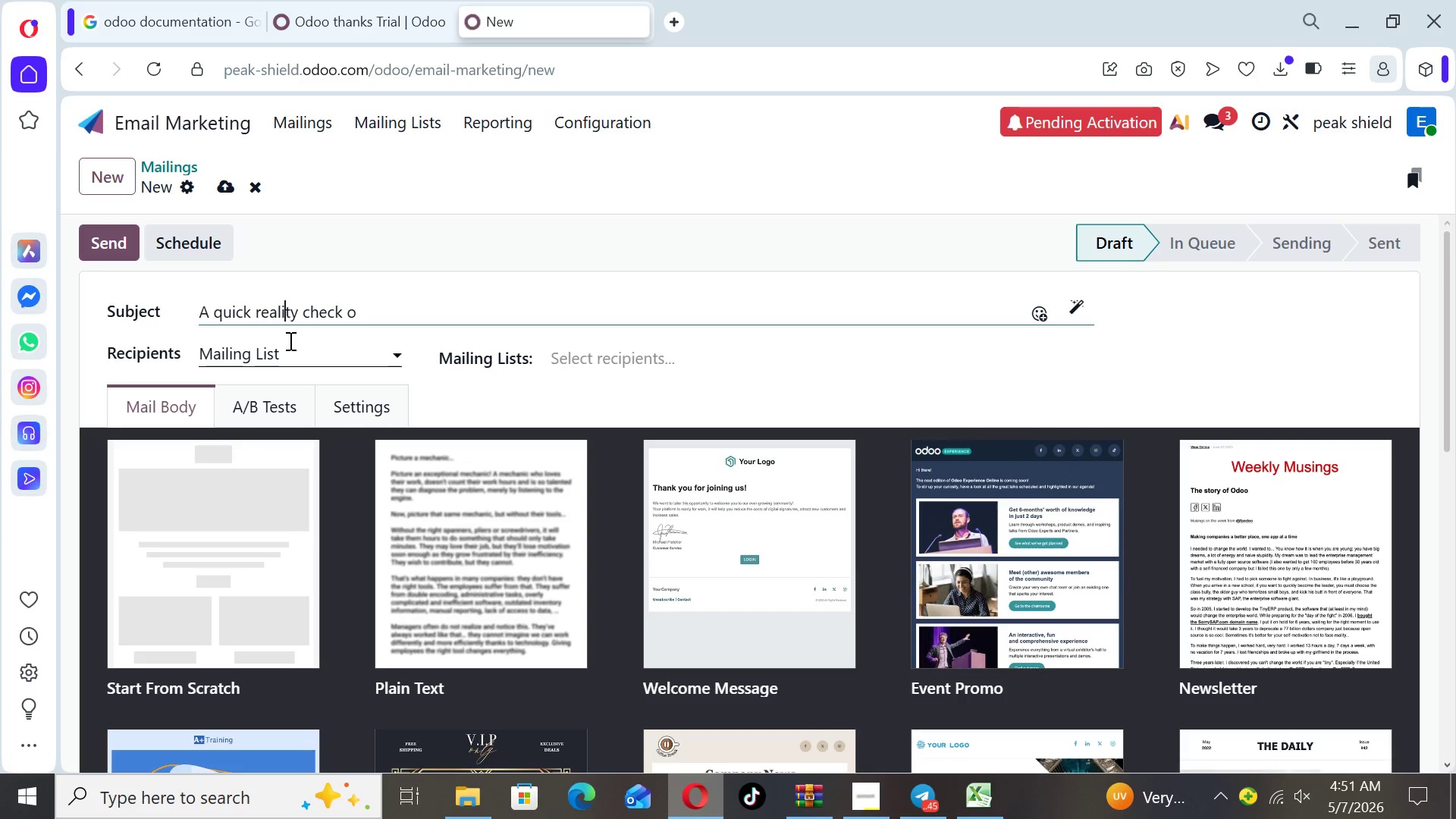 
key(ArrowRight)
 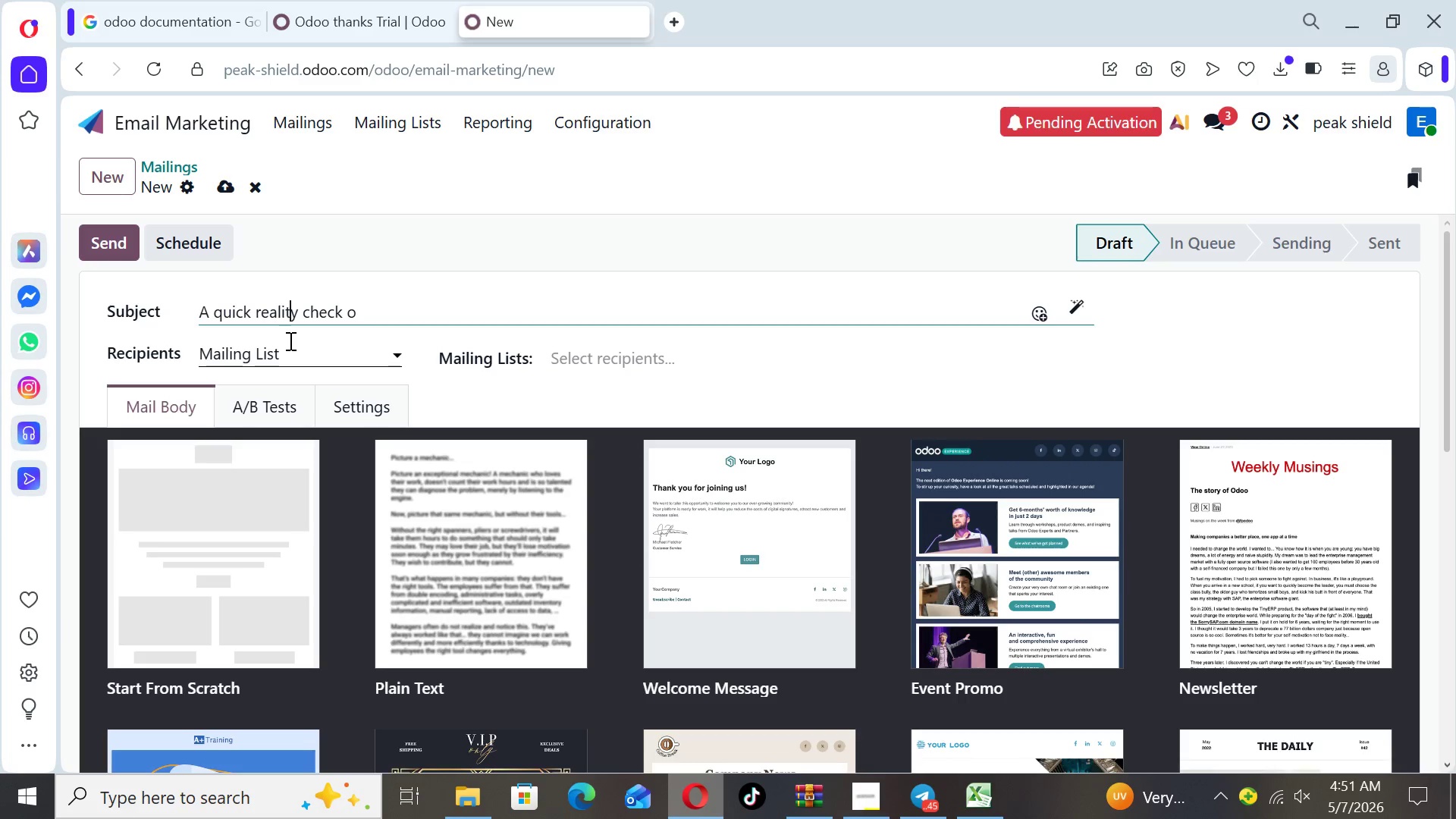 
key(ArrowRight)
 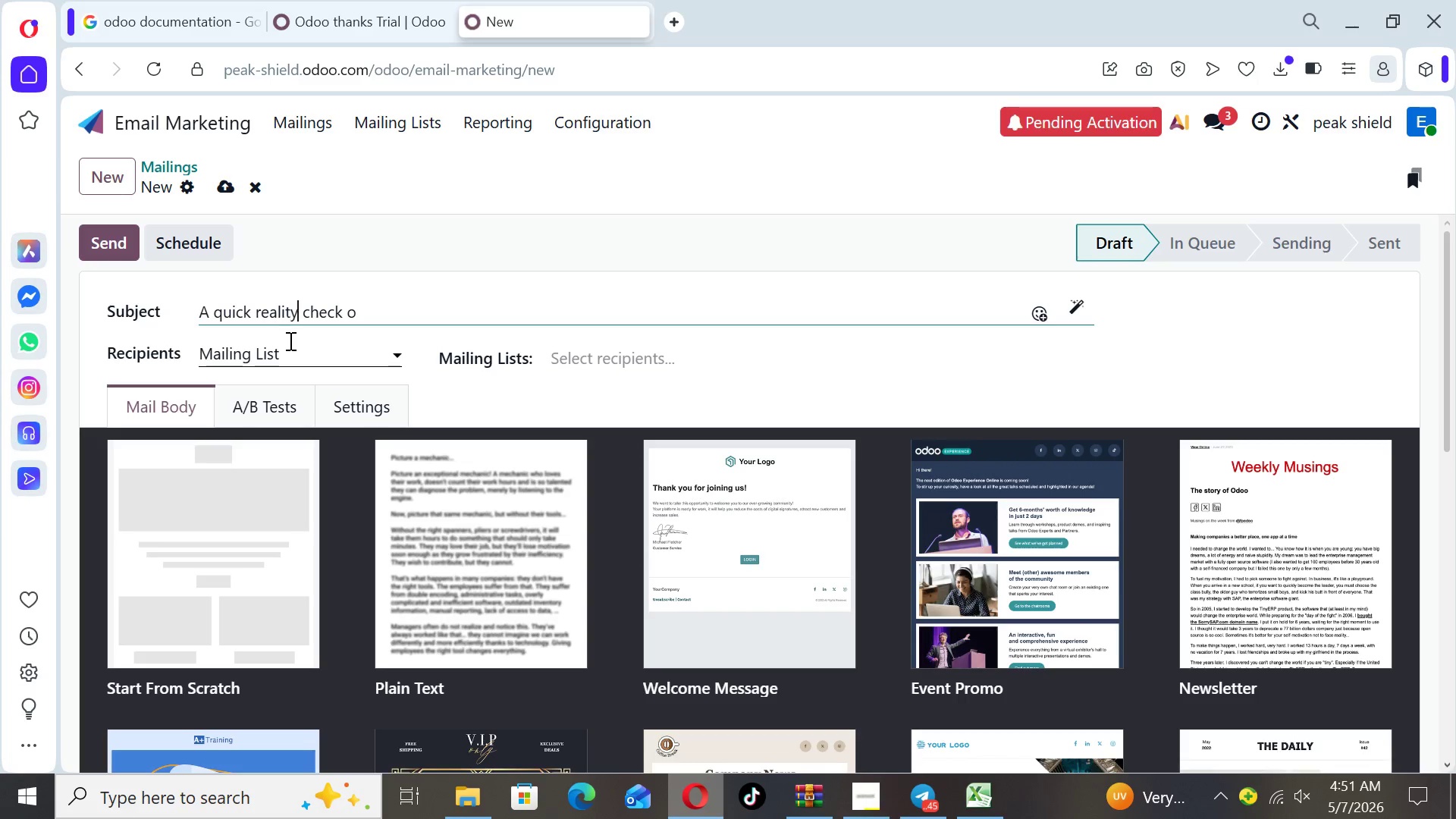 
key(ArrowRight)
 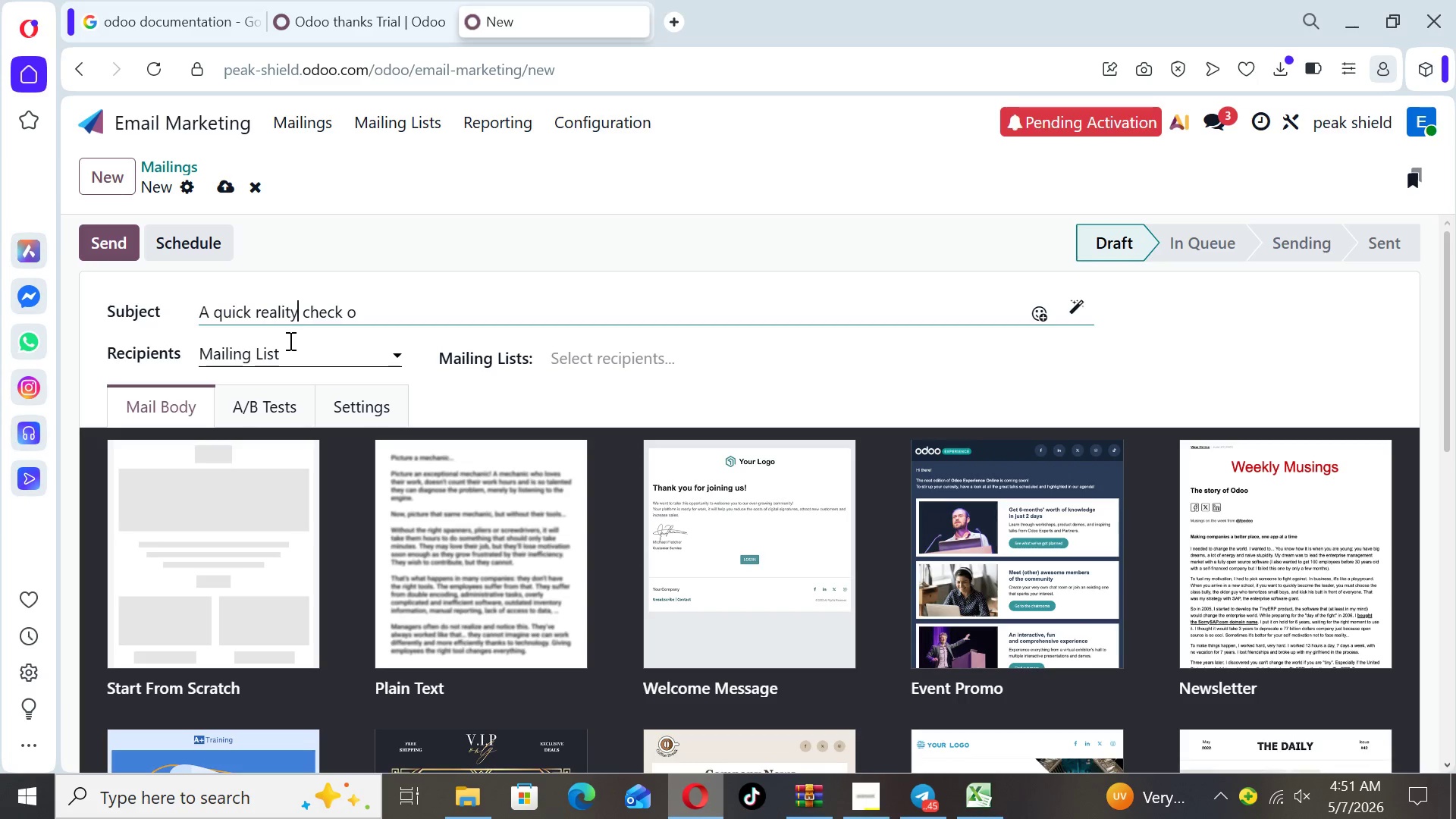 
key(ArrowRight)
 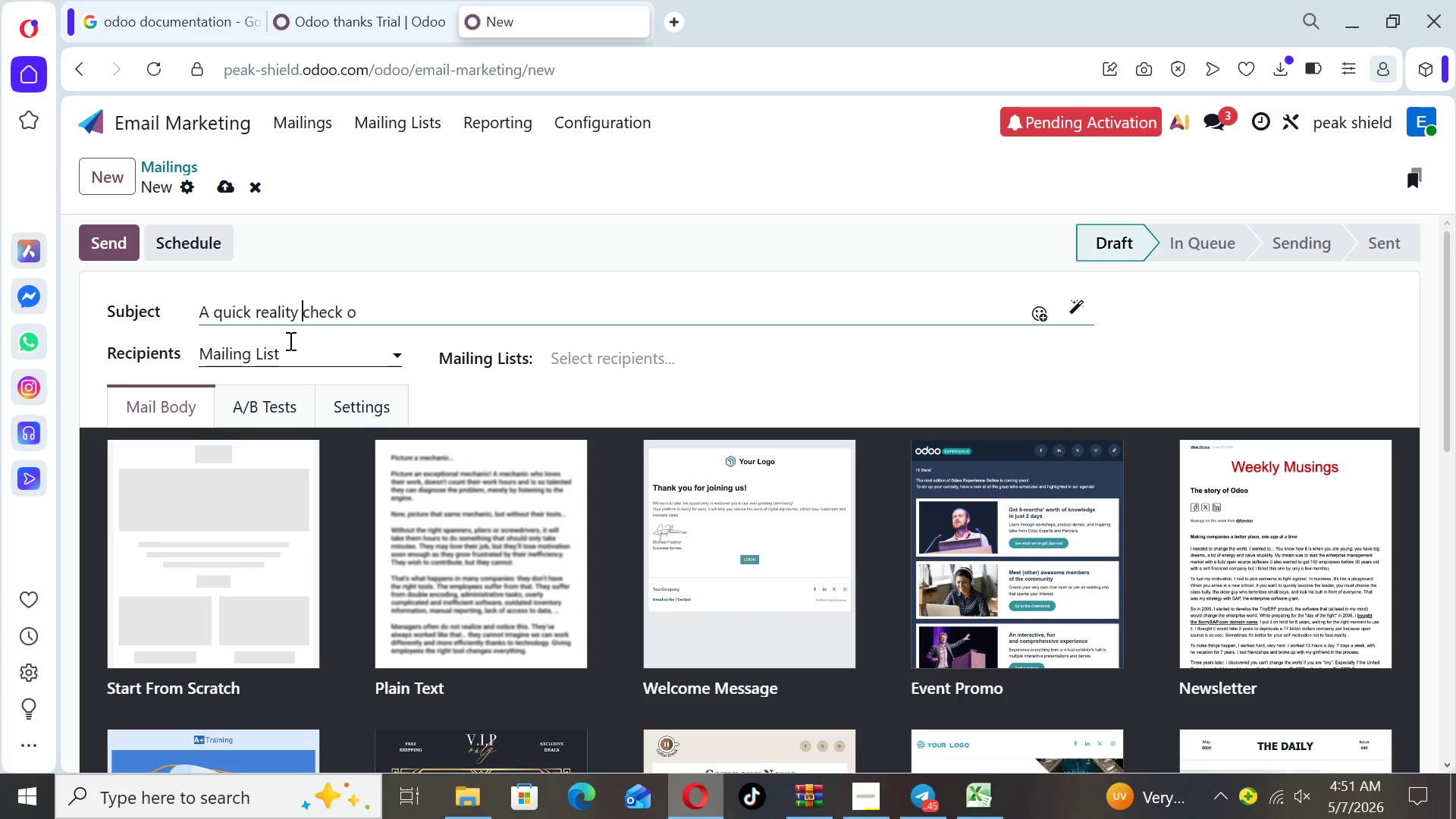 
key(ArrowRight)
 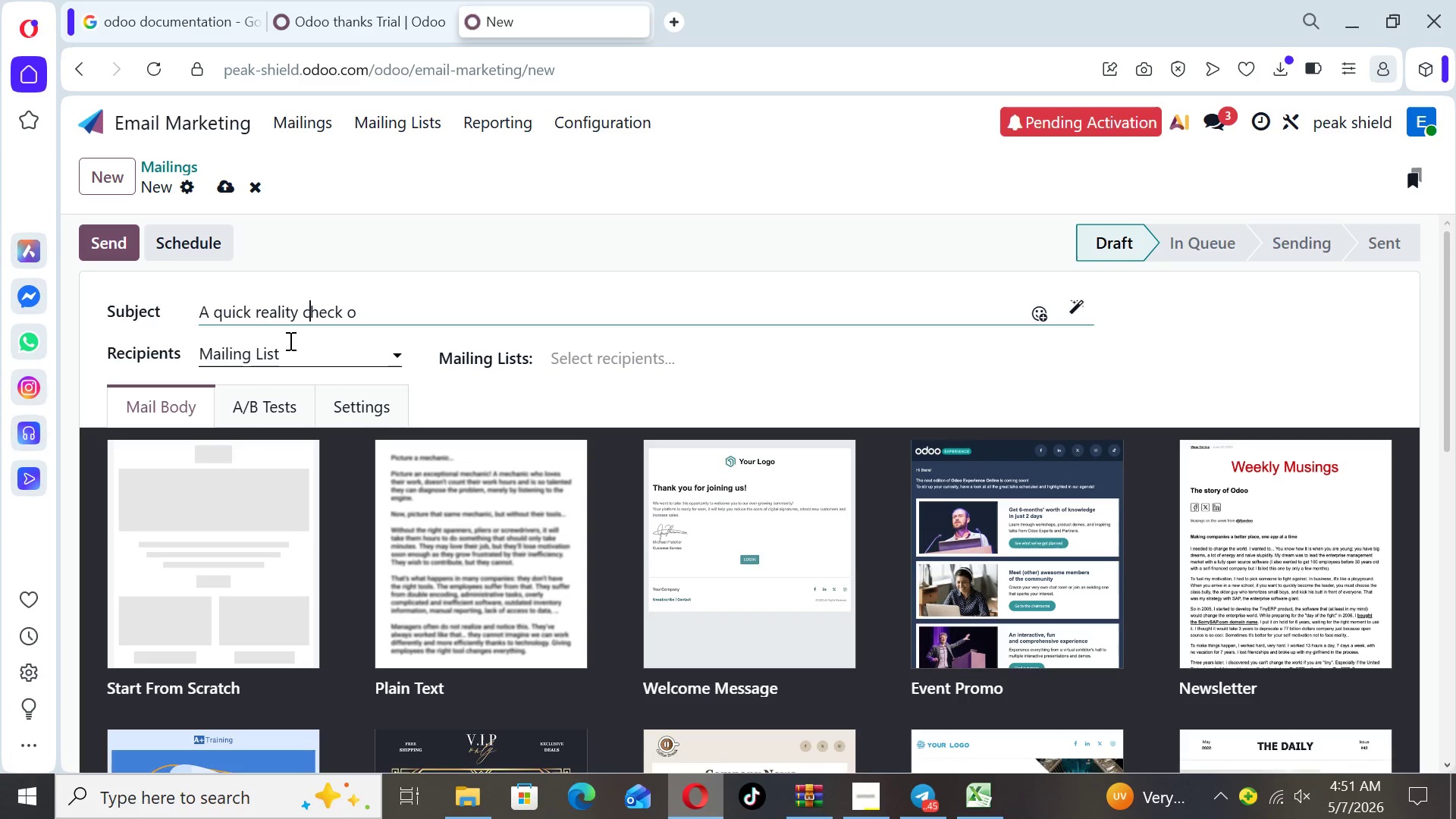 
key(ArrowRight)
 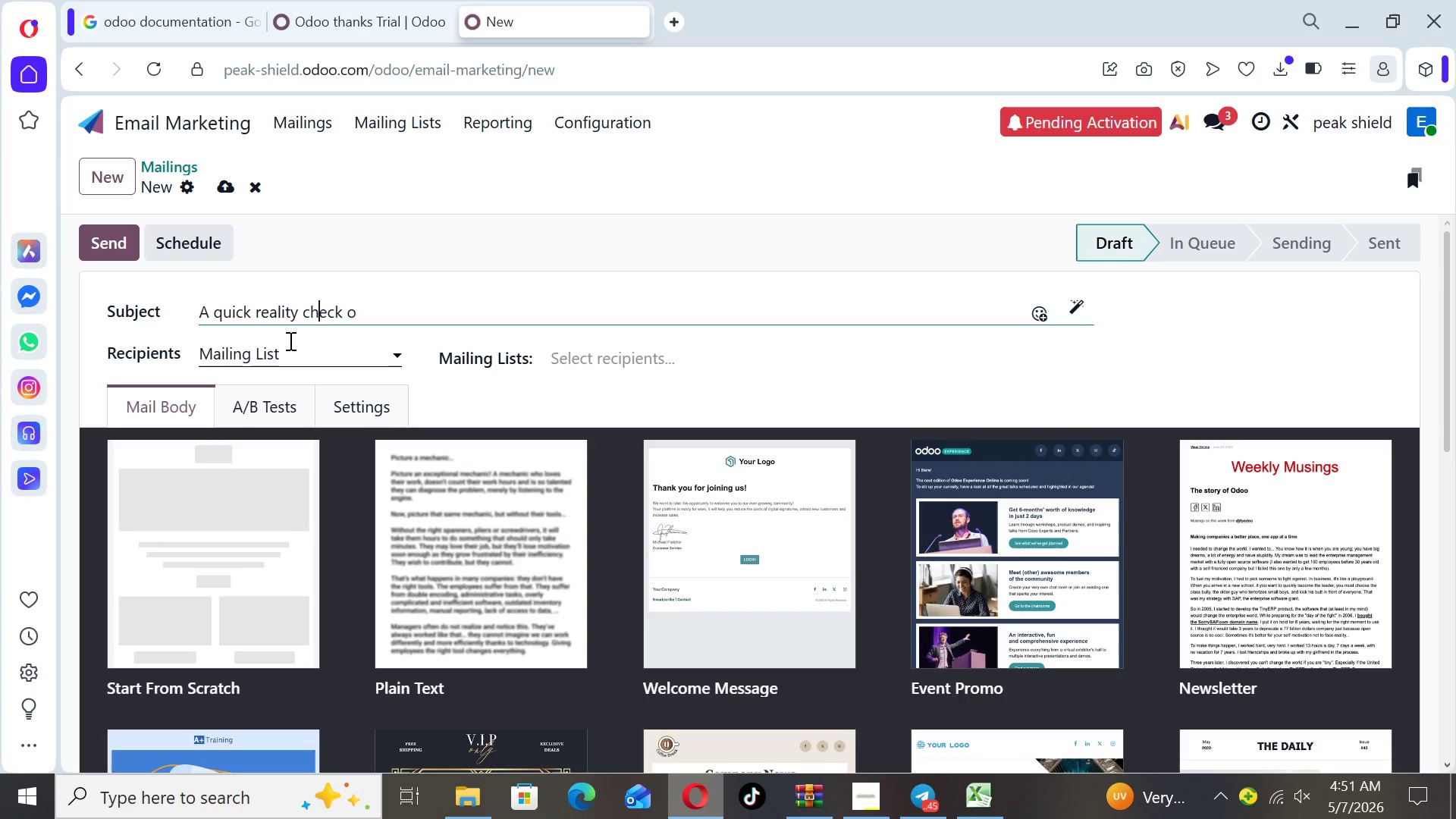 
key(ArrowRight)
 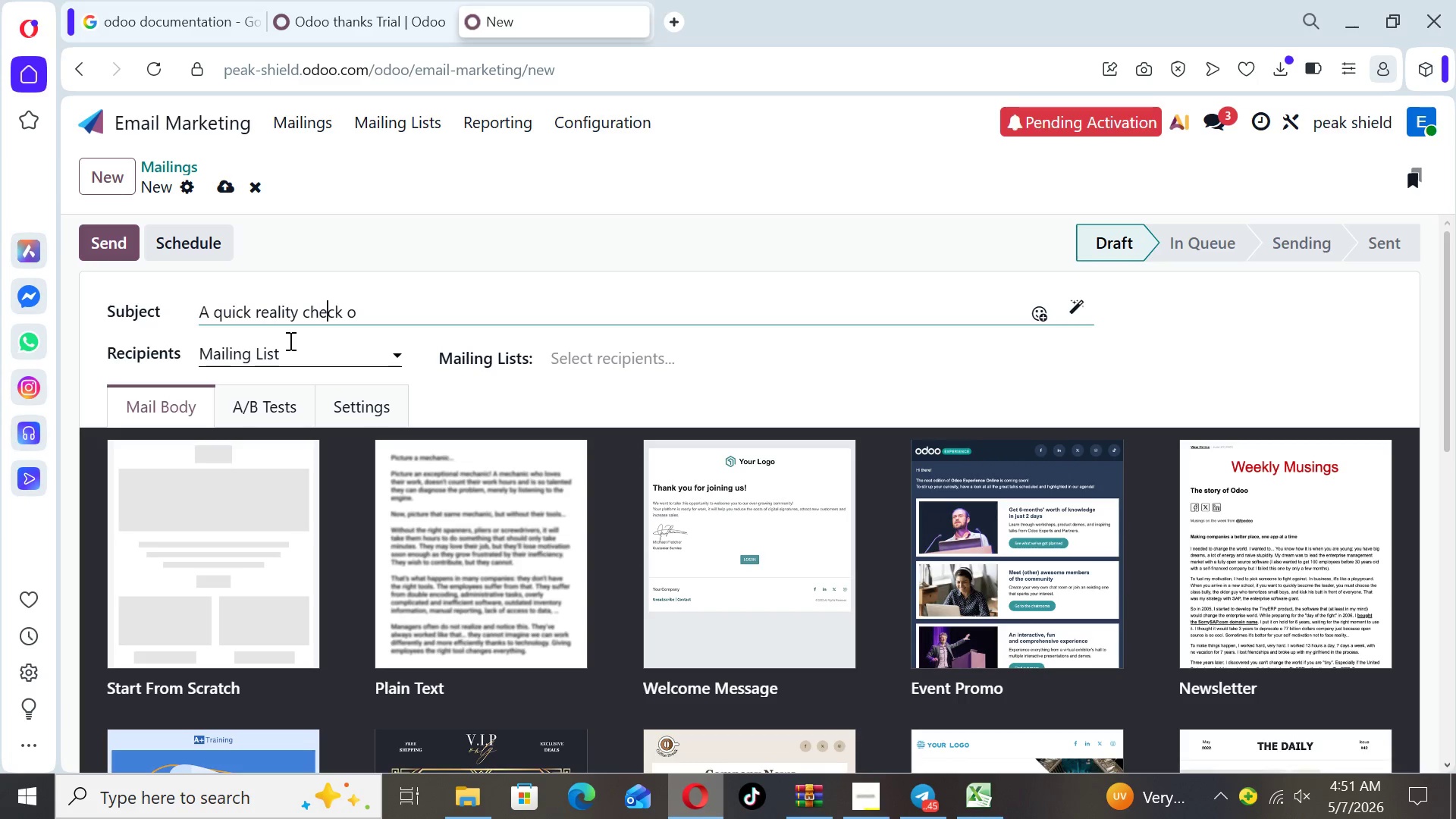 
key(ArrowRight)
 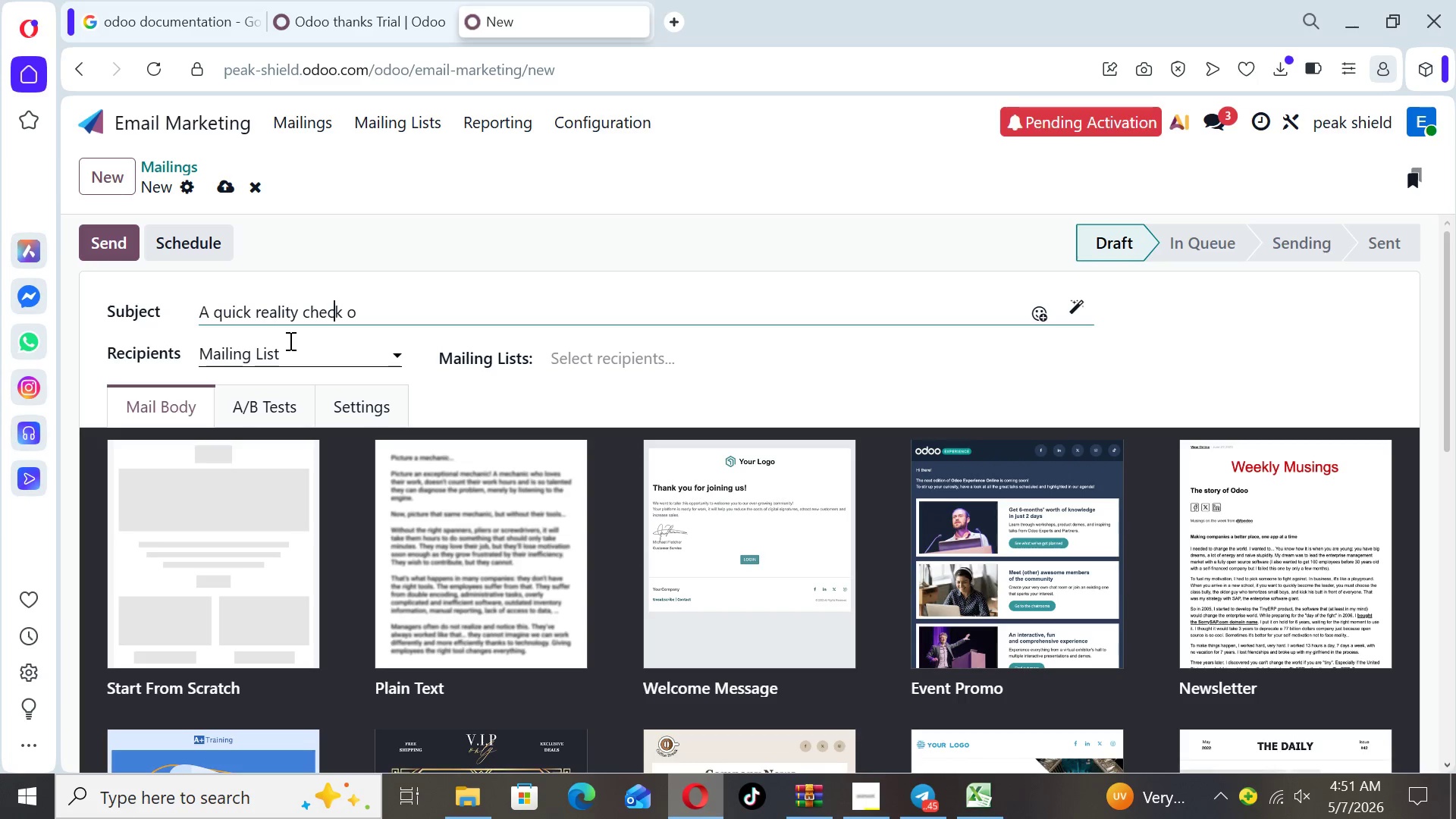 
key(ArrowRight)
 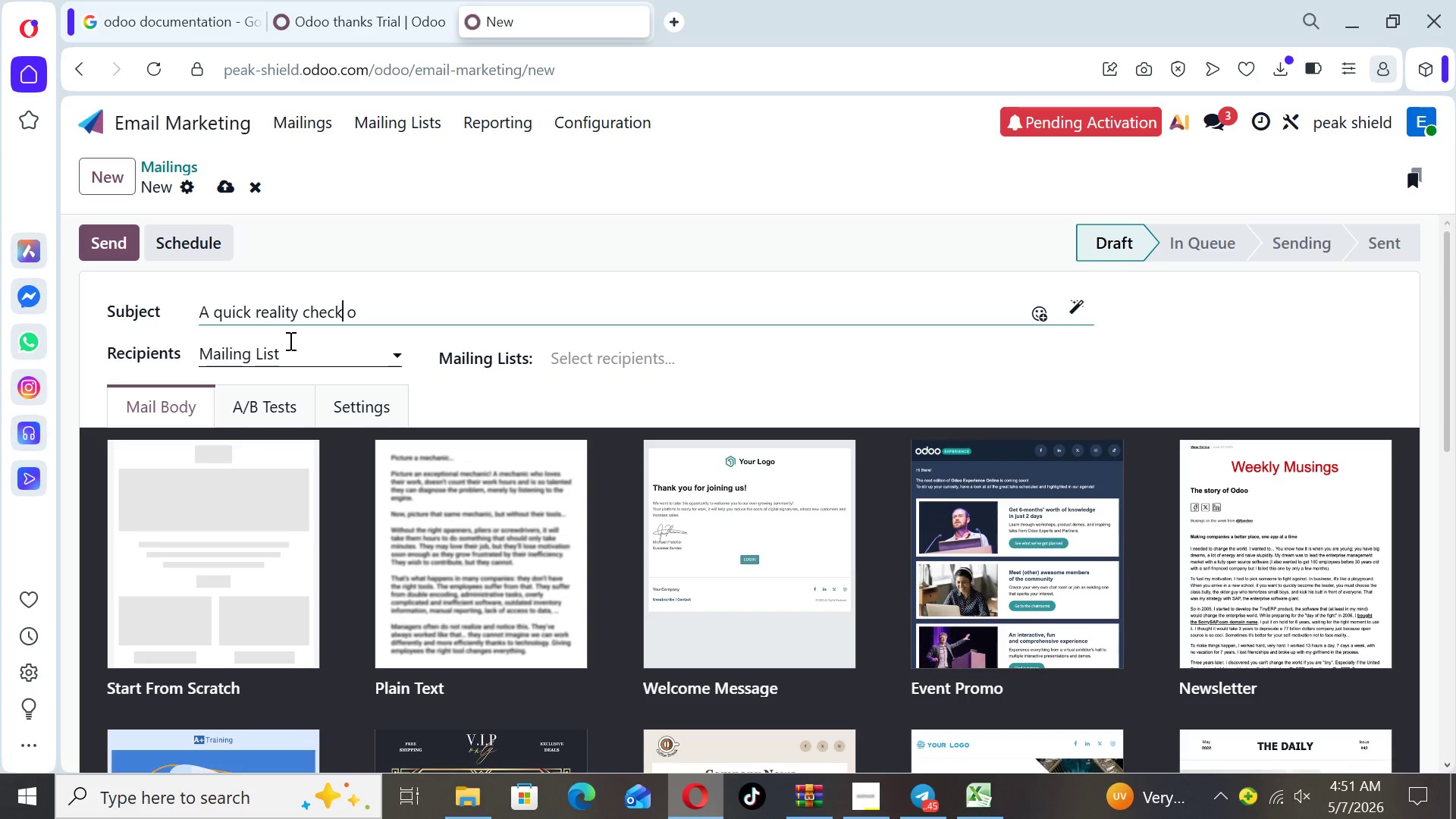 
key(ArrowRight)
 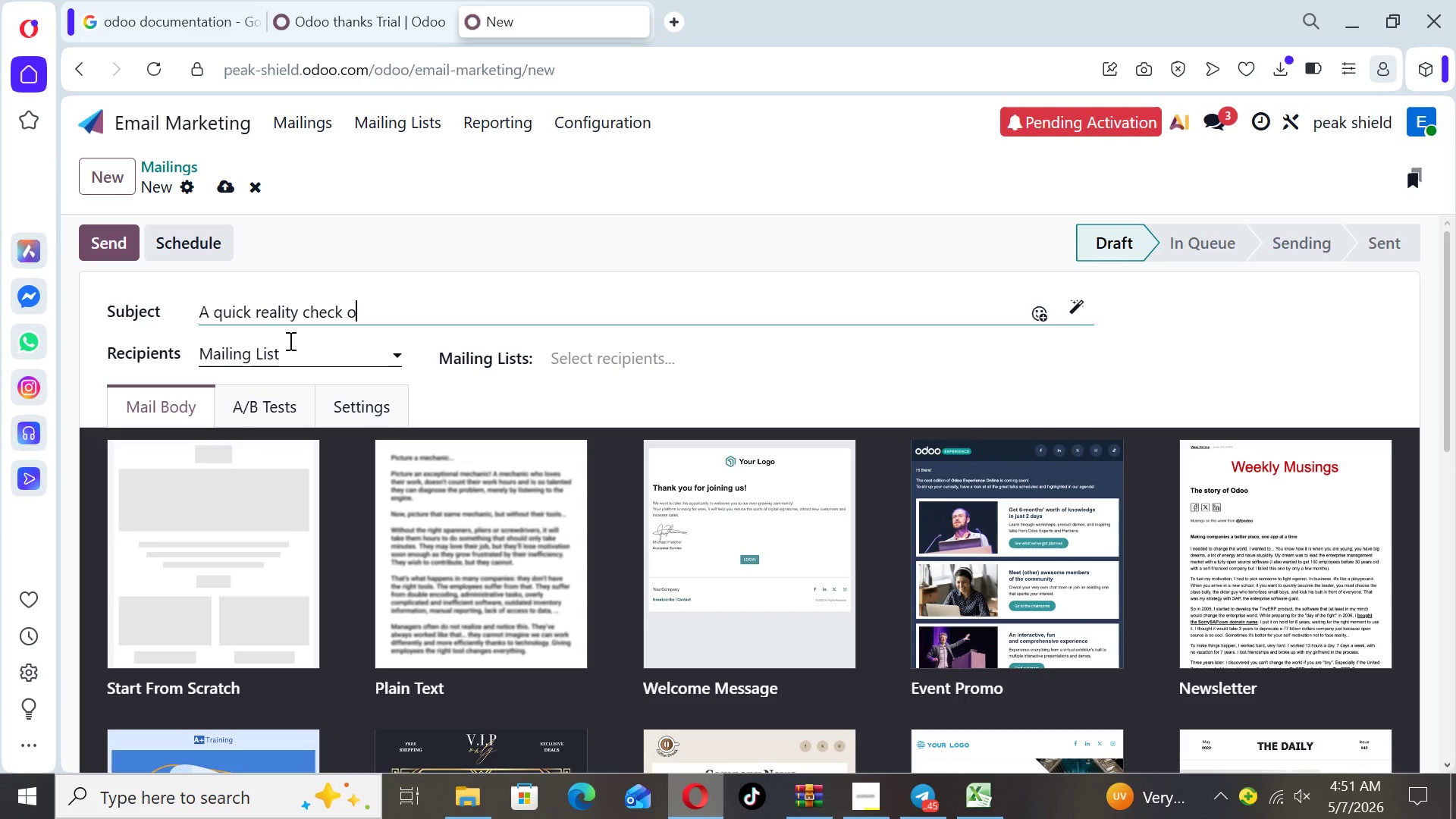 
key(ArrowRight)
 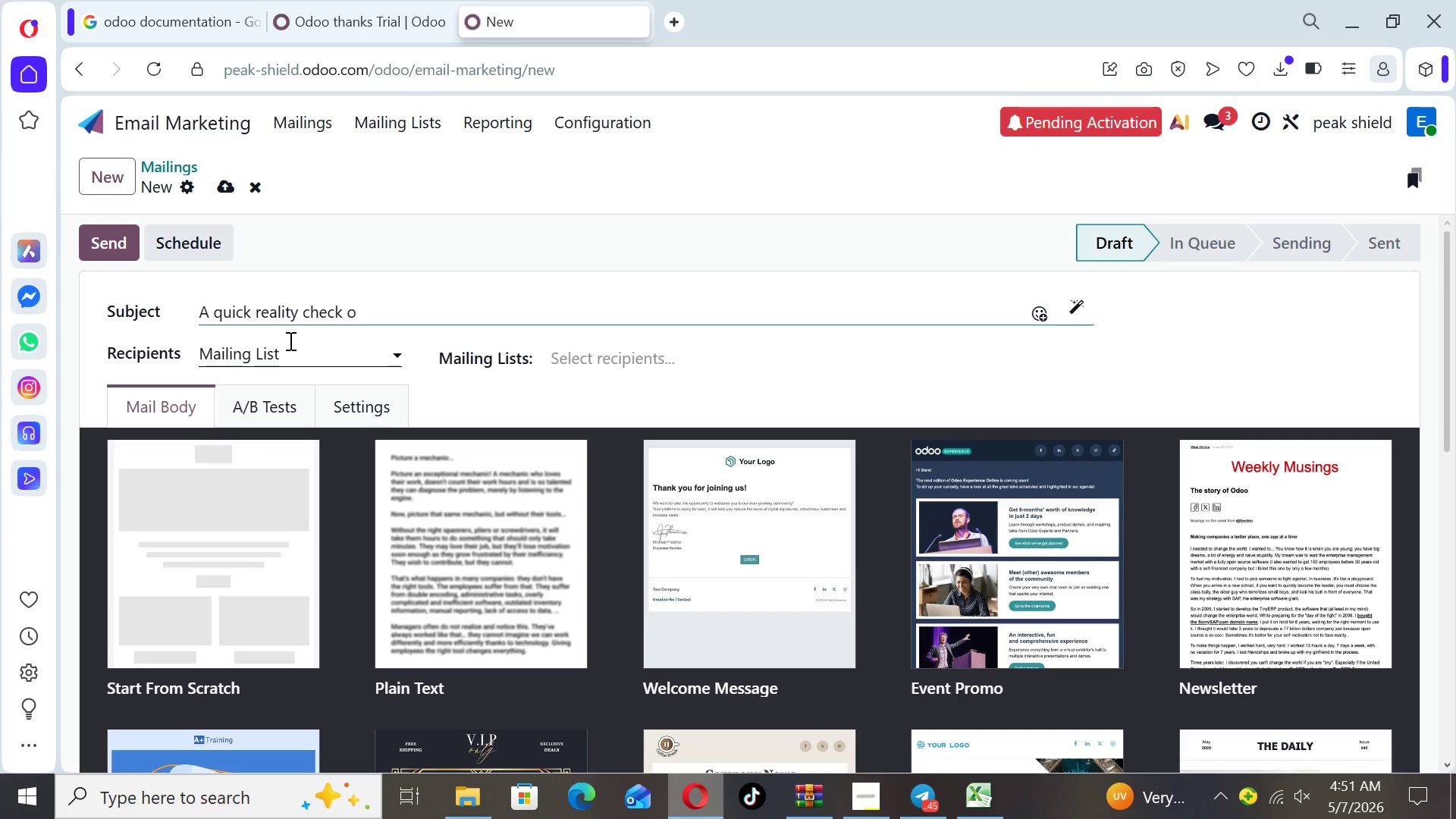 
type(n liability limits)
 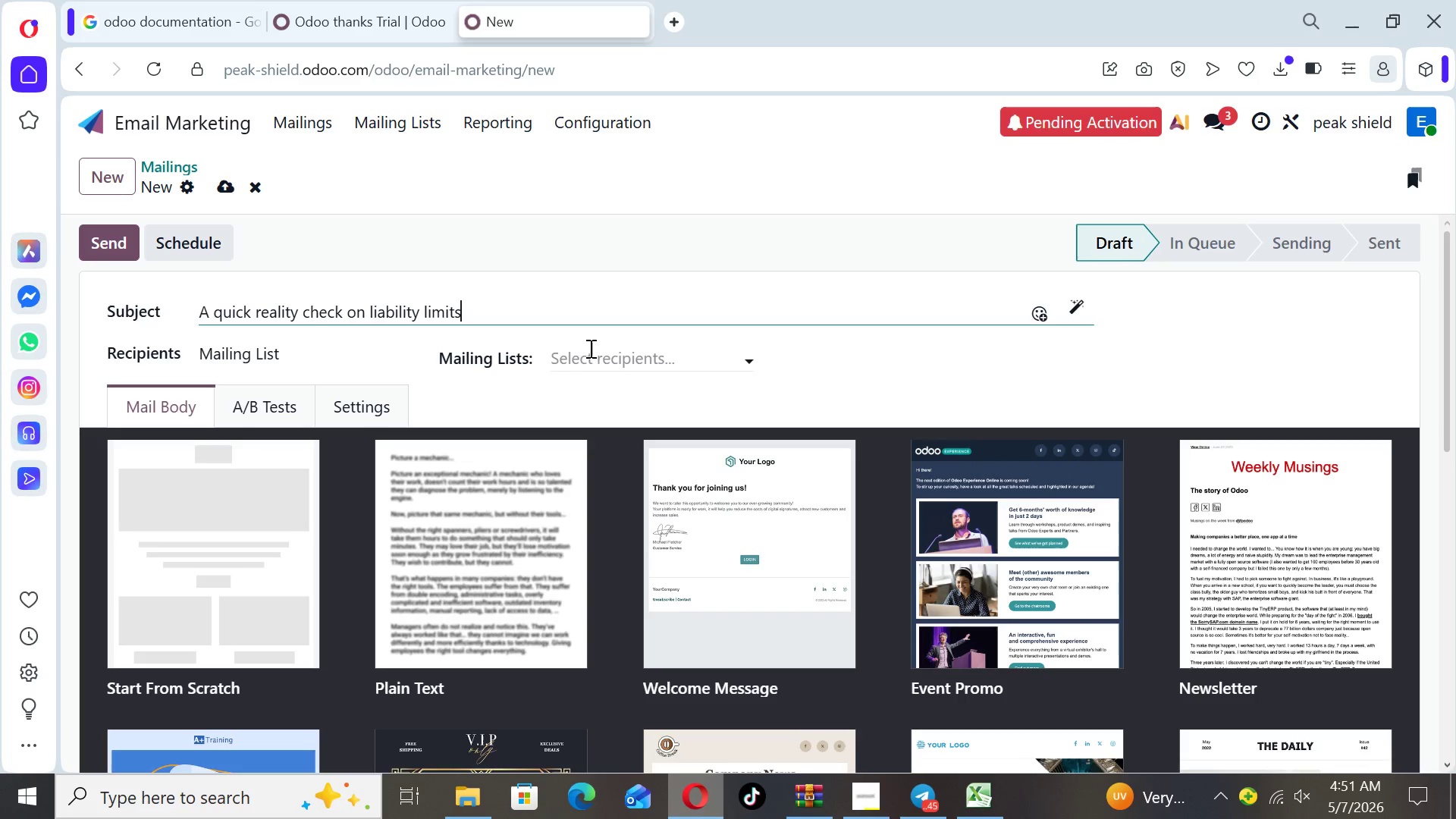 
left_click([590, 349])
 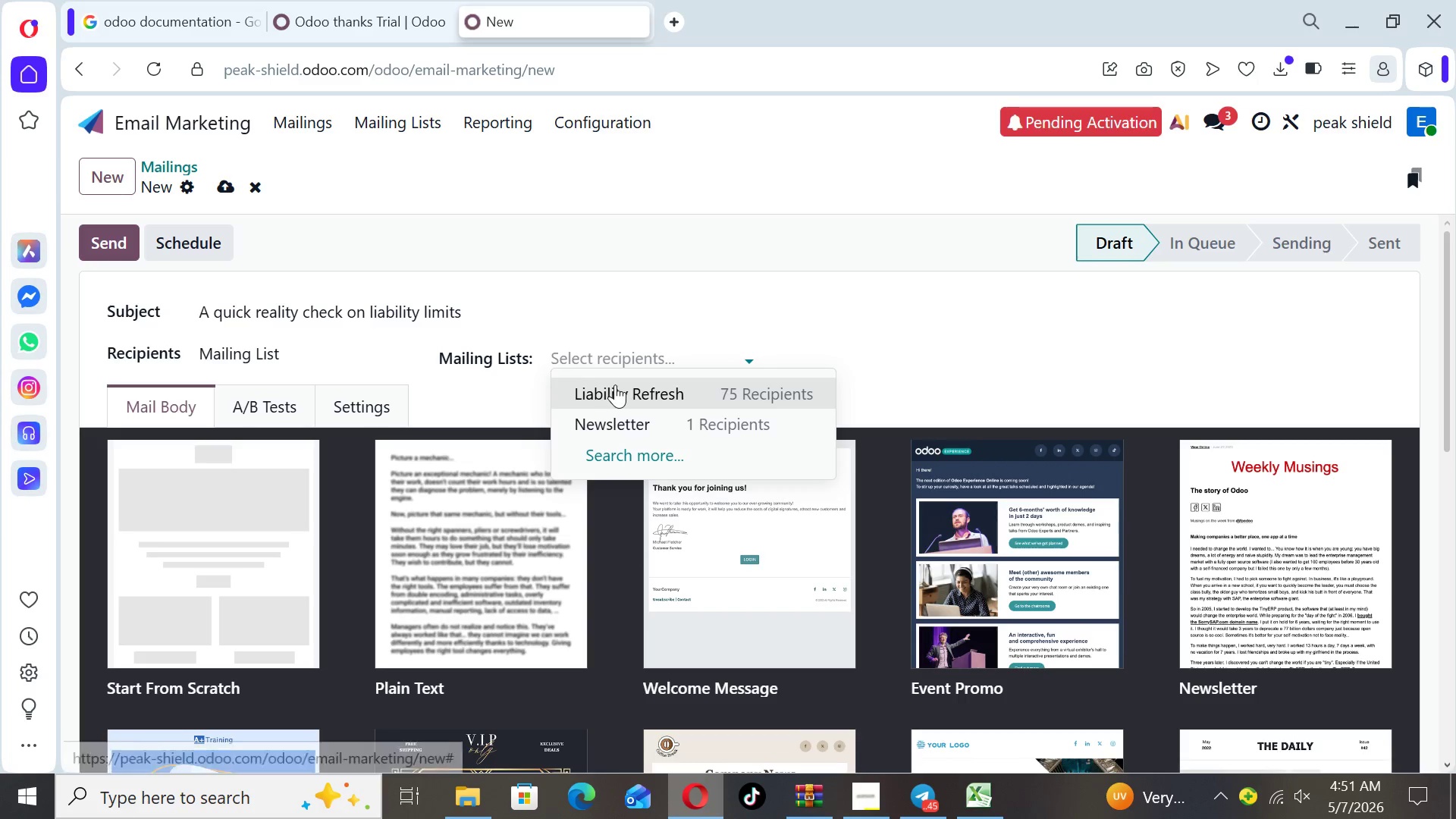 
left_click([616, 384])
 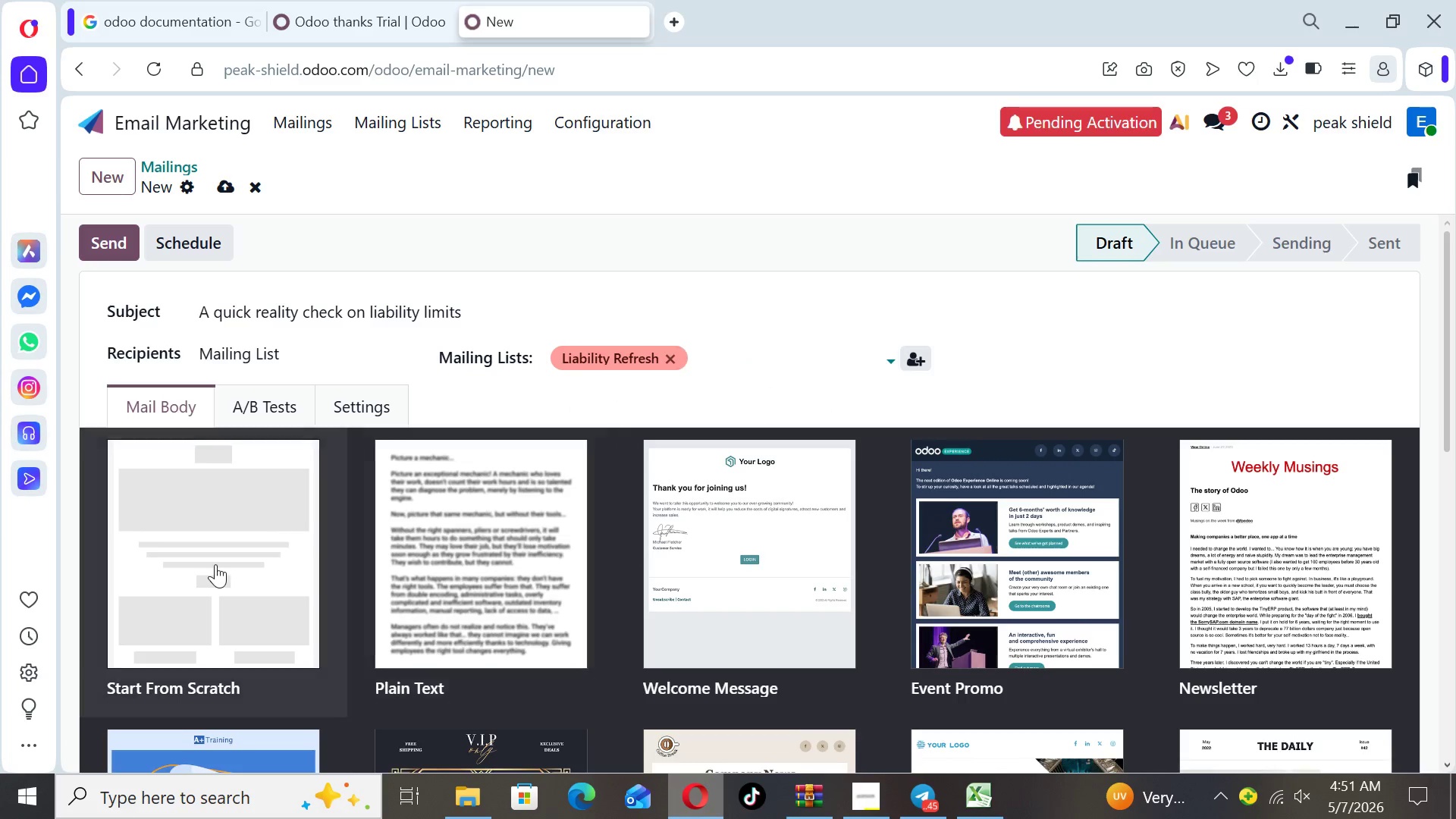 
left_click([211, 564])
 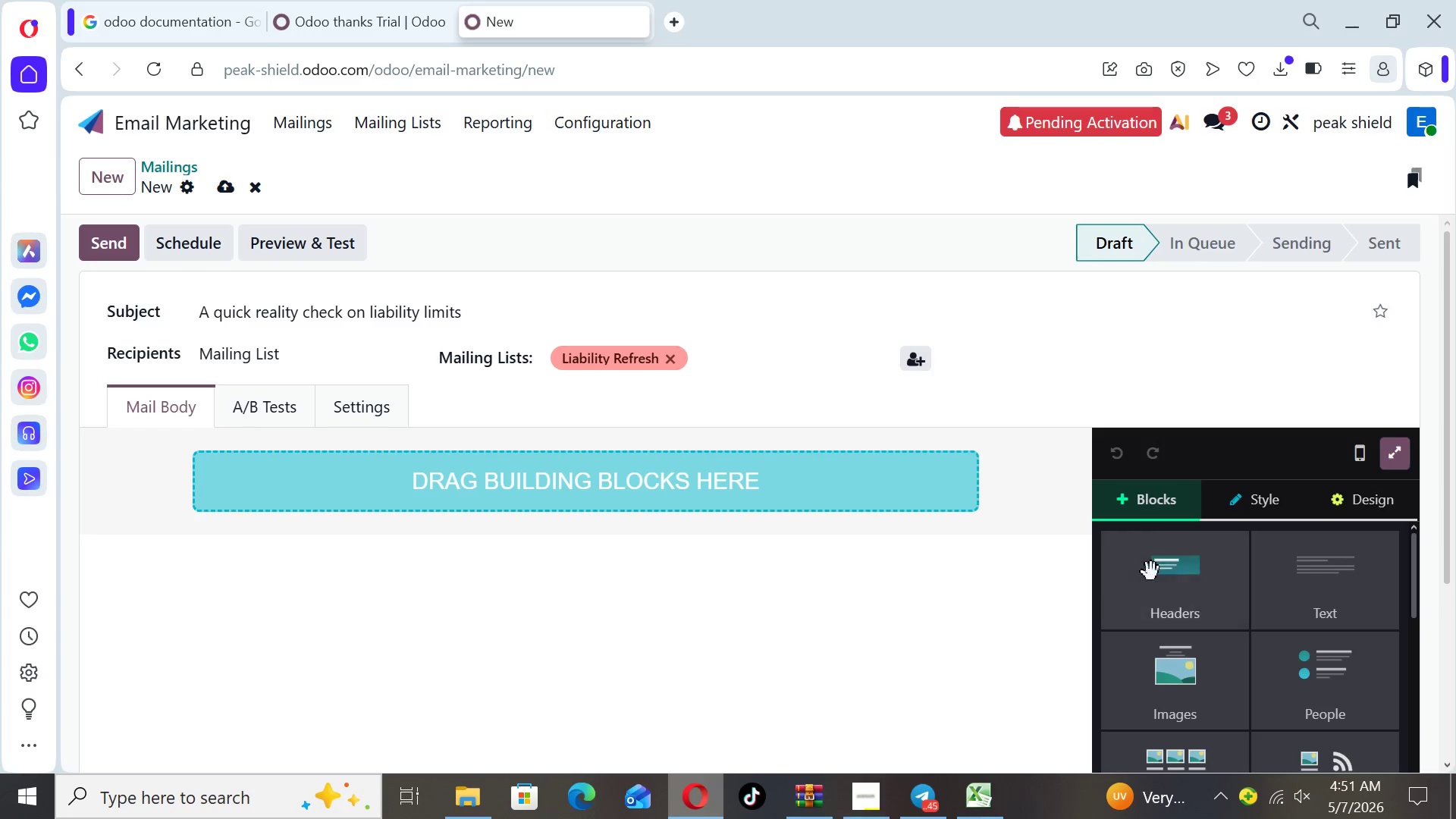 
left_click([1303, 598])
 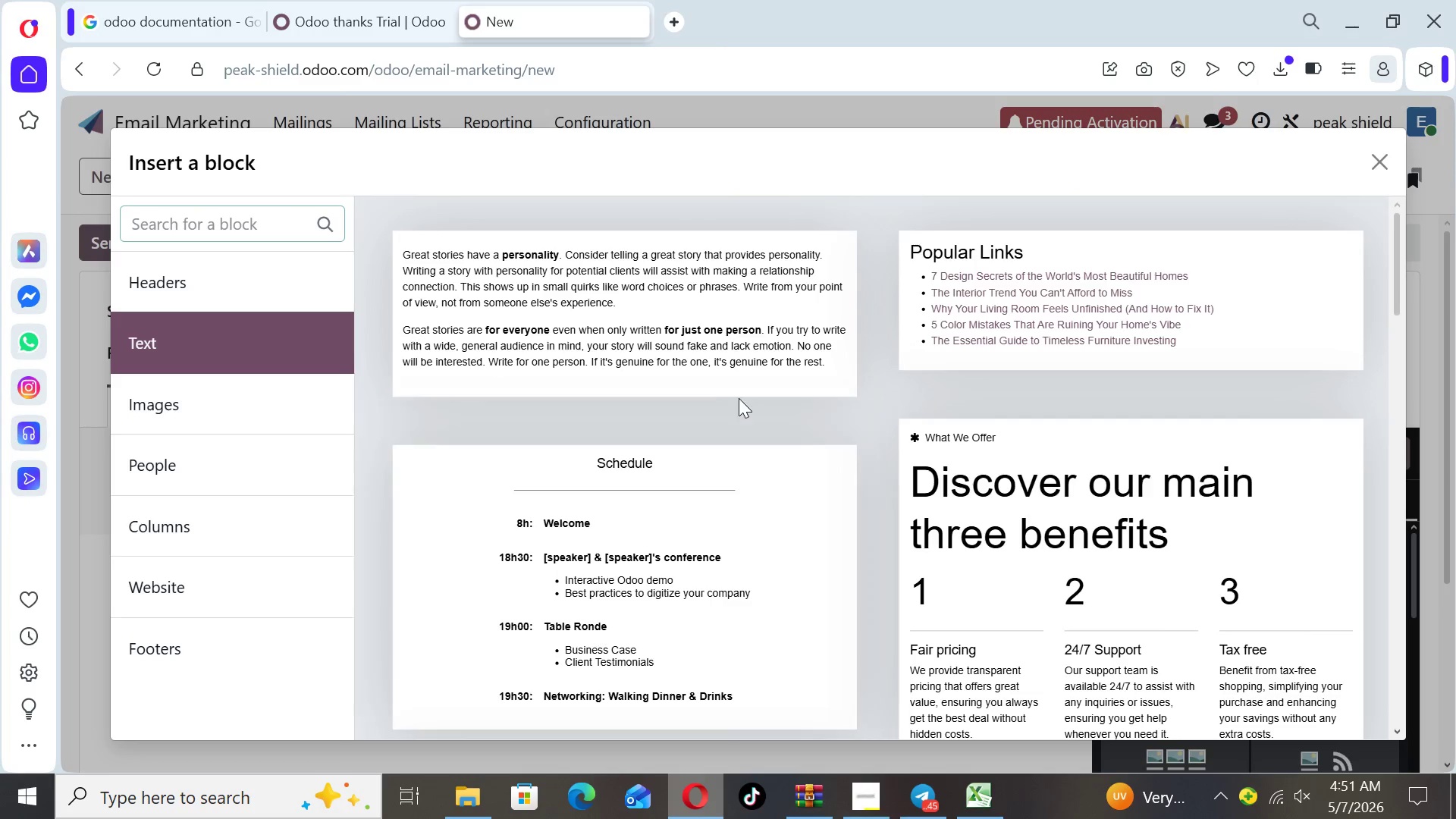 
left_click([691, 308])
 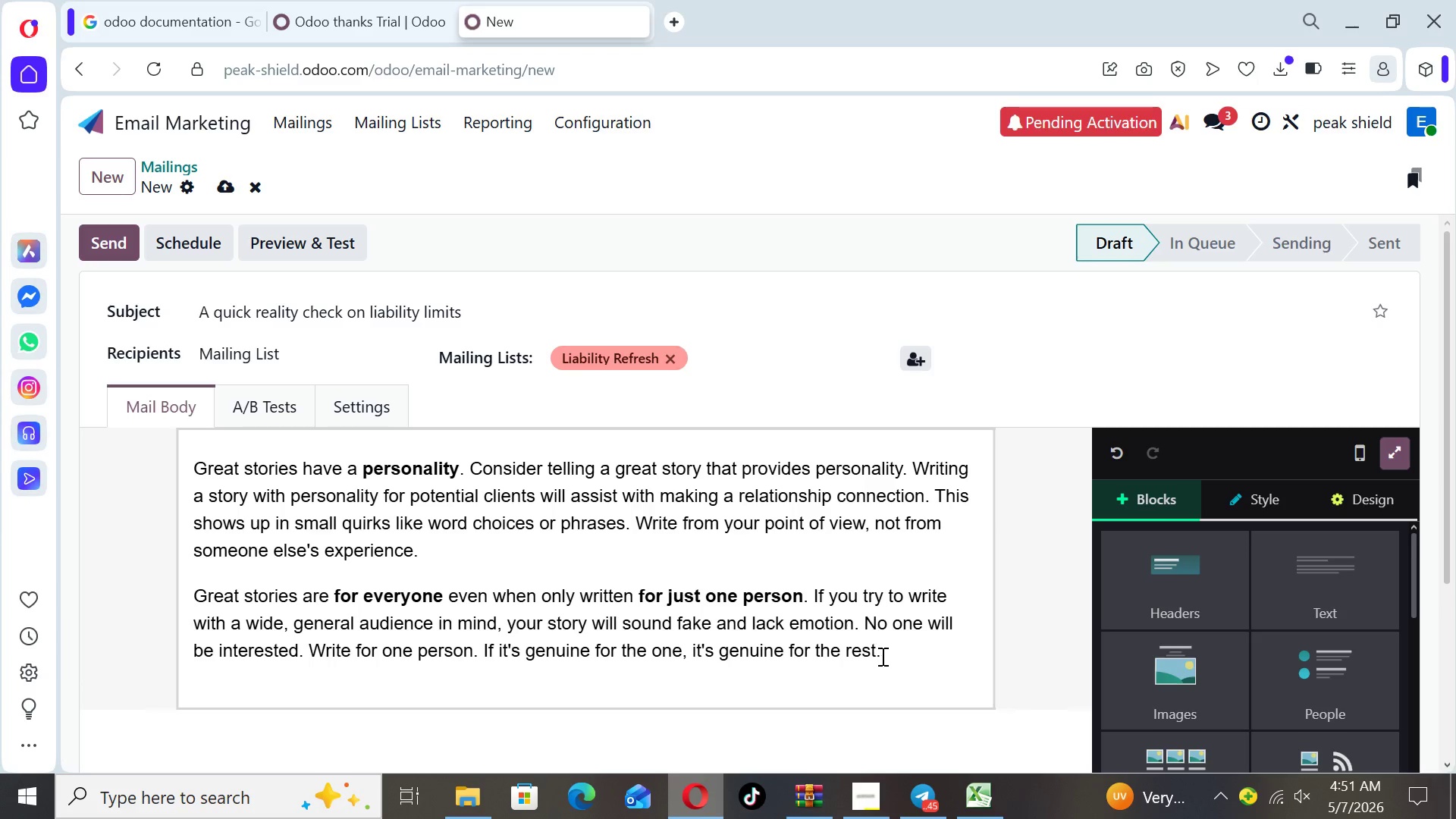 
left_click_drag(start_coordinate=[883, 656], to_coordinate=[183, 467])
 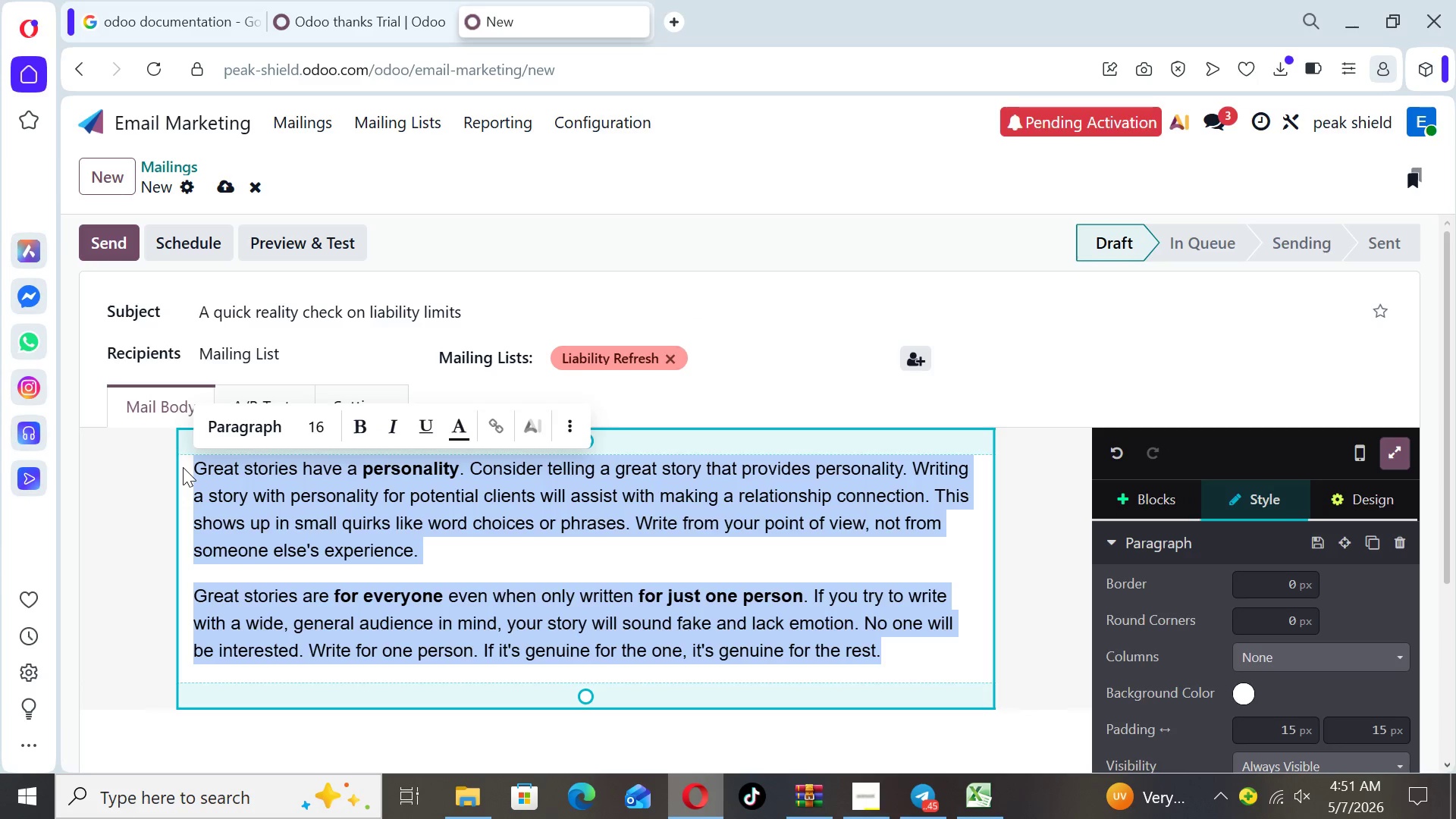 
key(Backspace)
 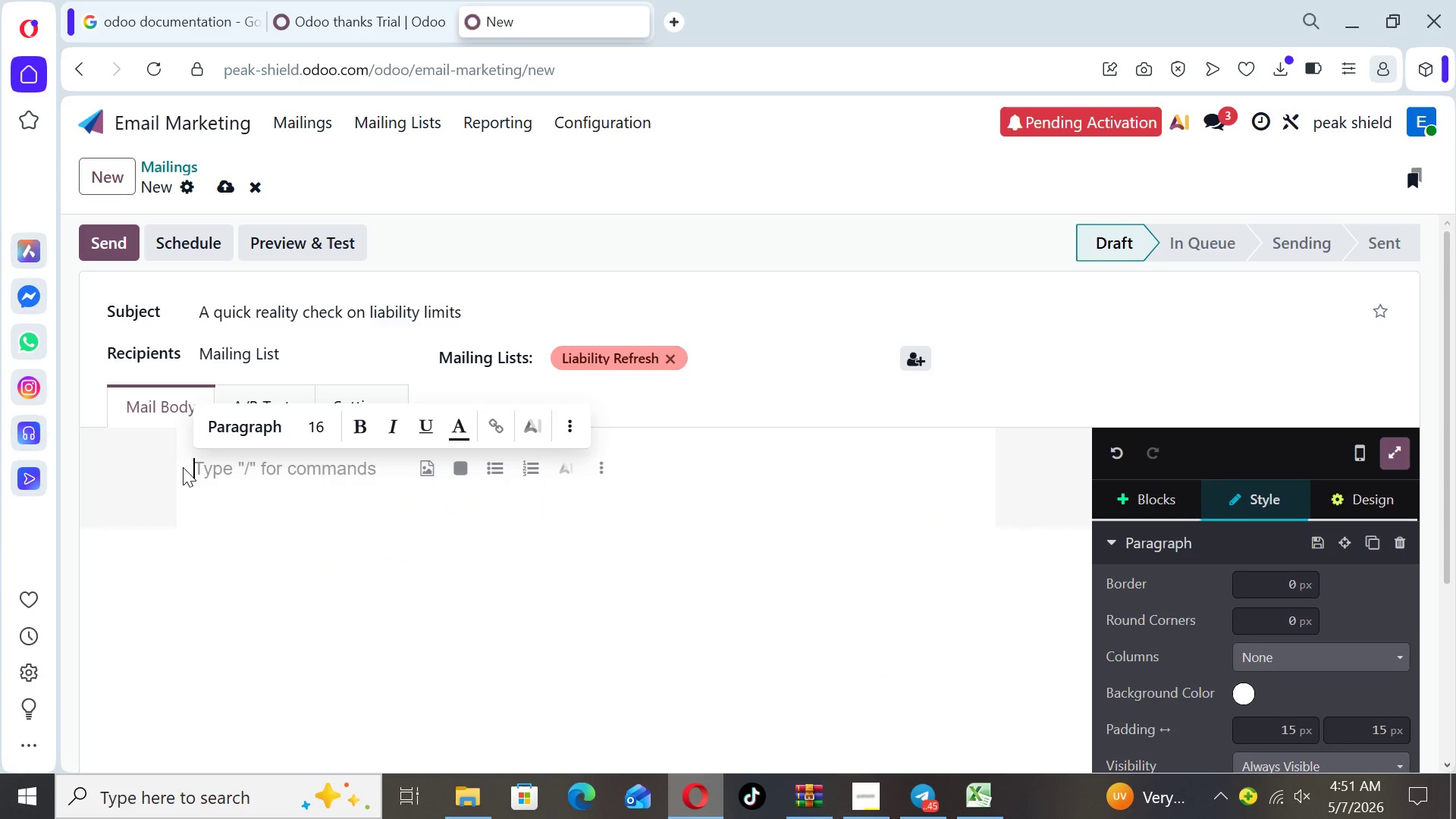 
key(Control+V)
 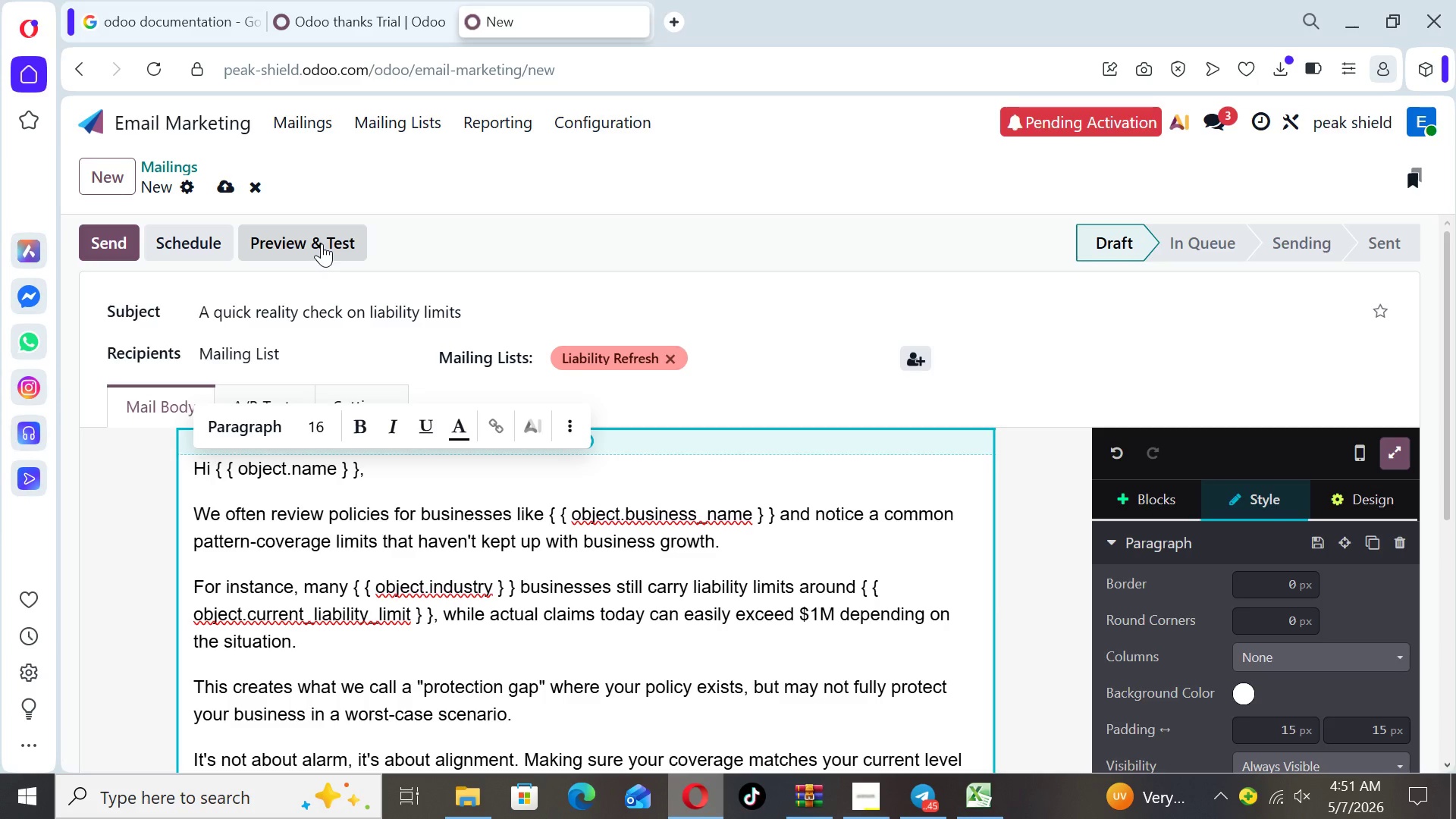 
left_click([229, 188])
 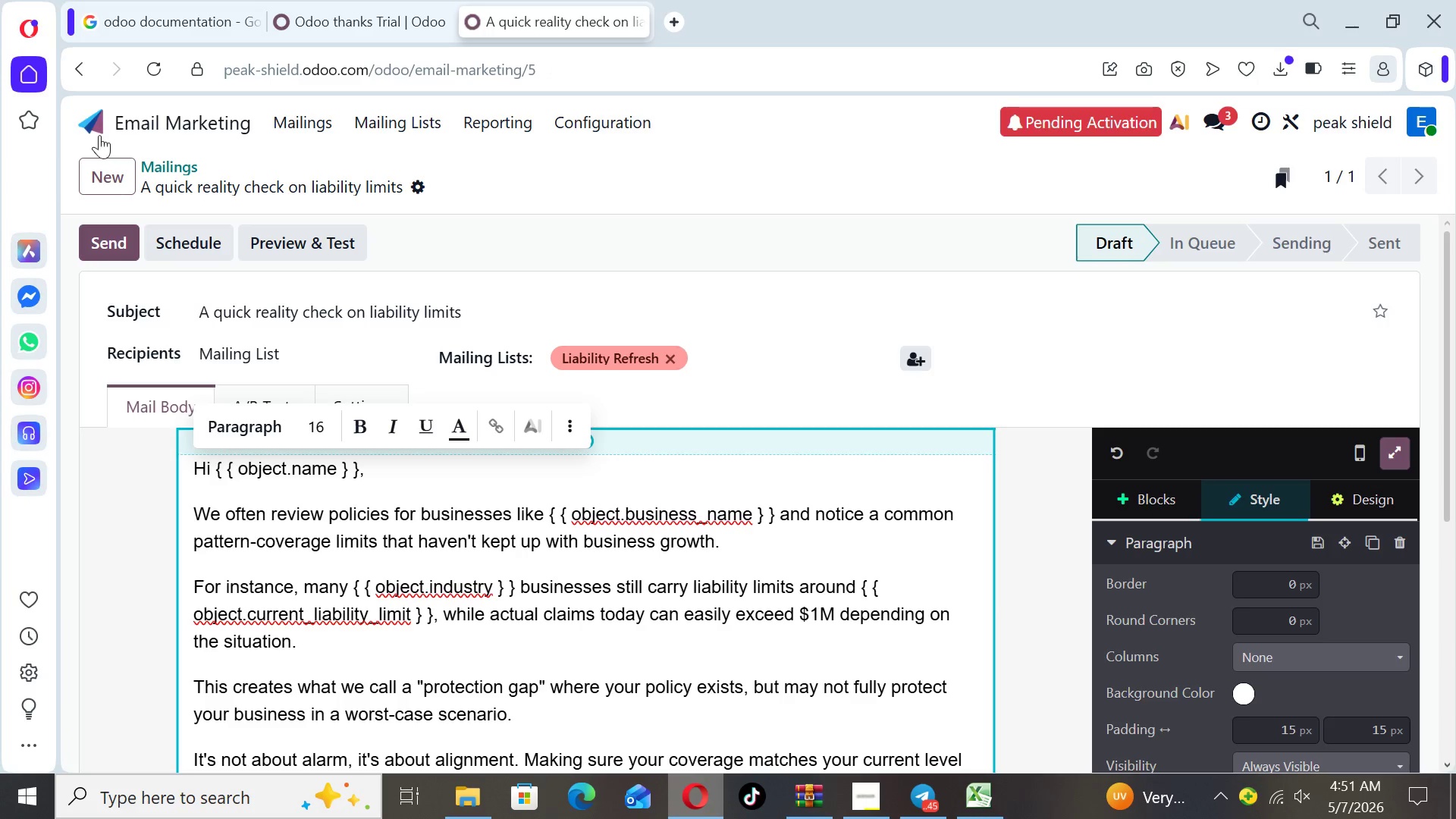 
left_click([86, 124])
 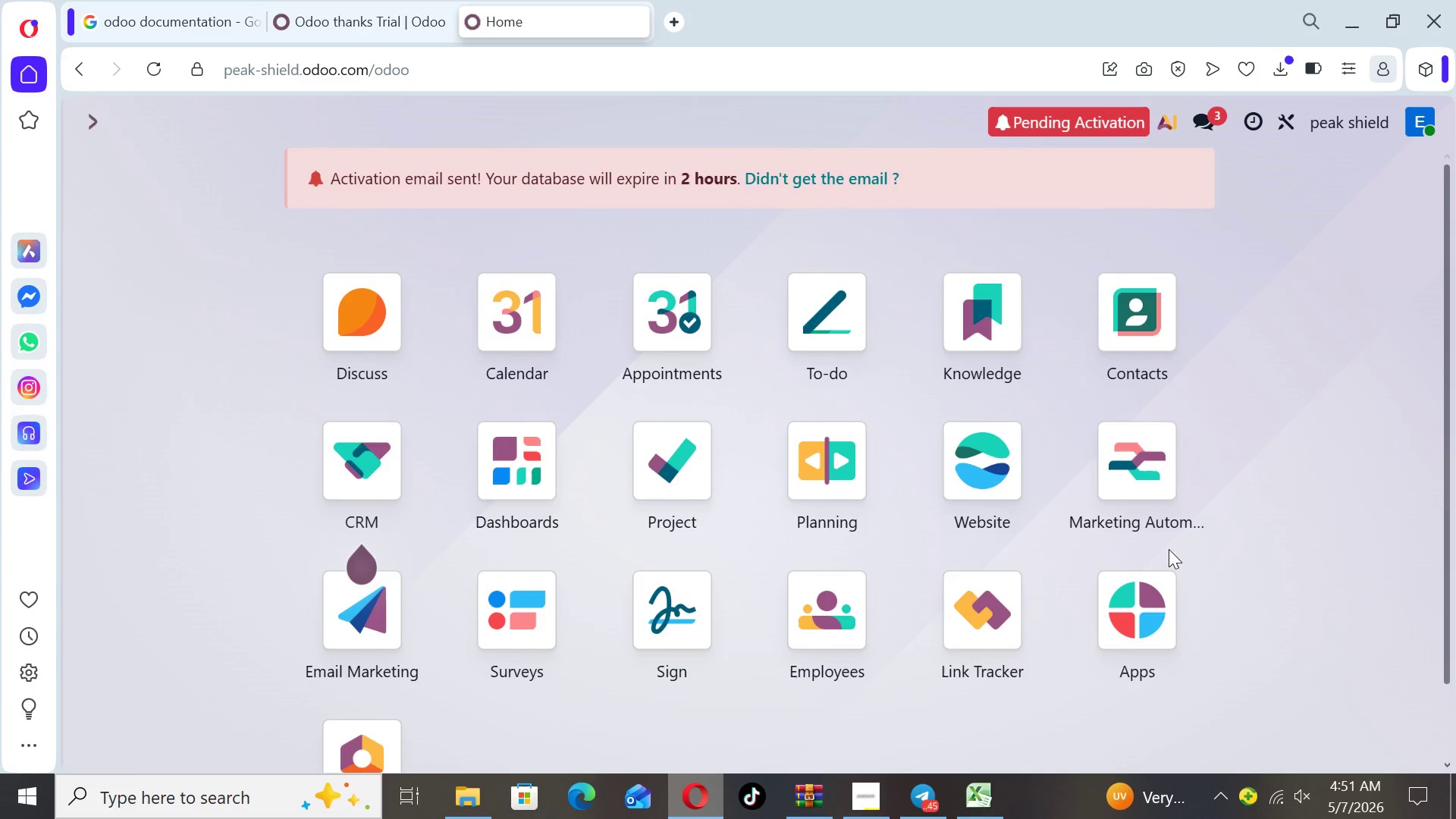 
left_click([1150, 507])
 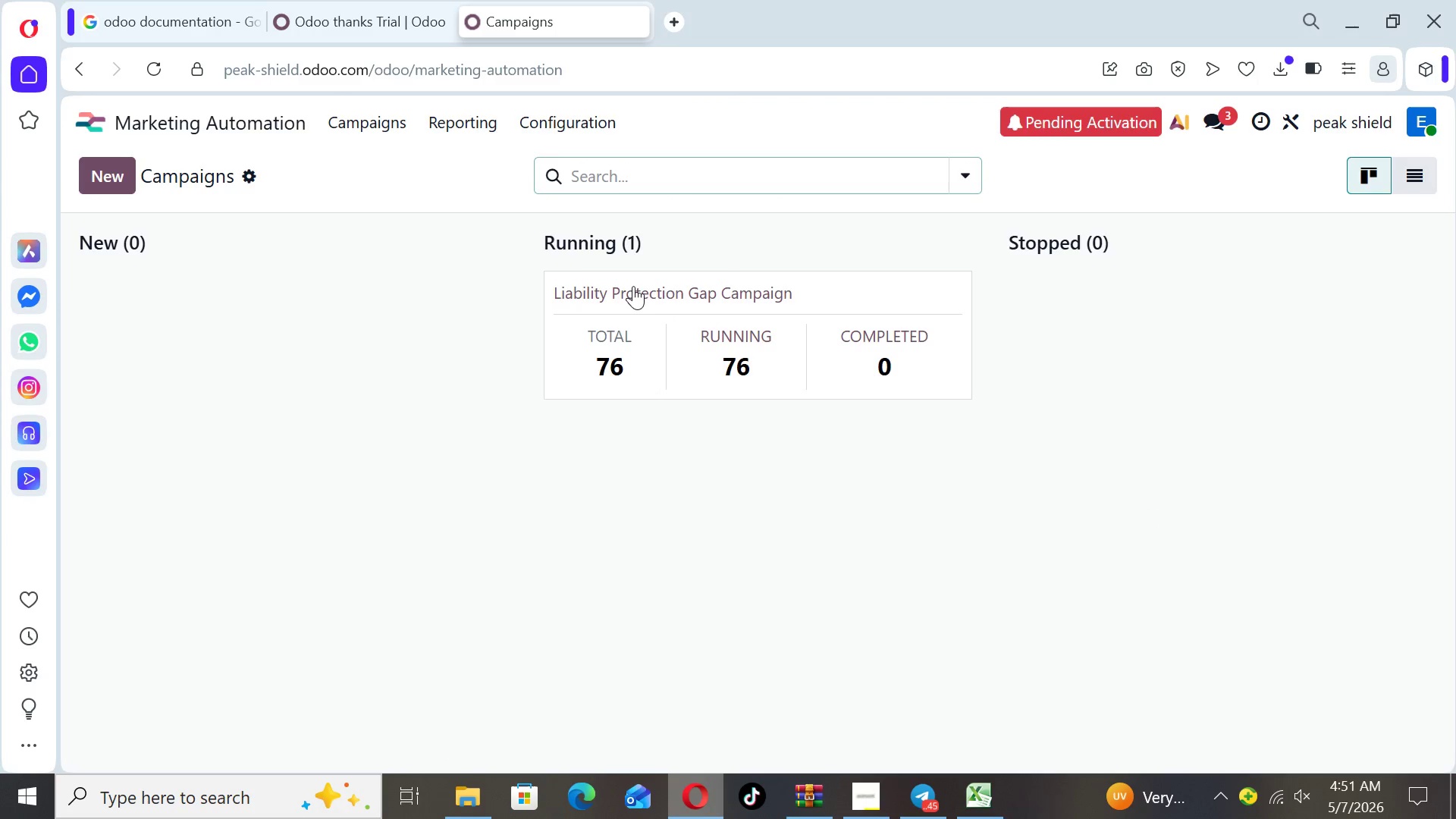 
left_click([633, 291])
 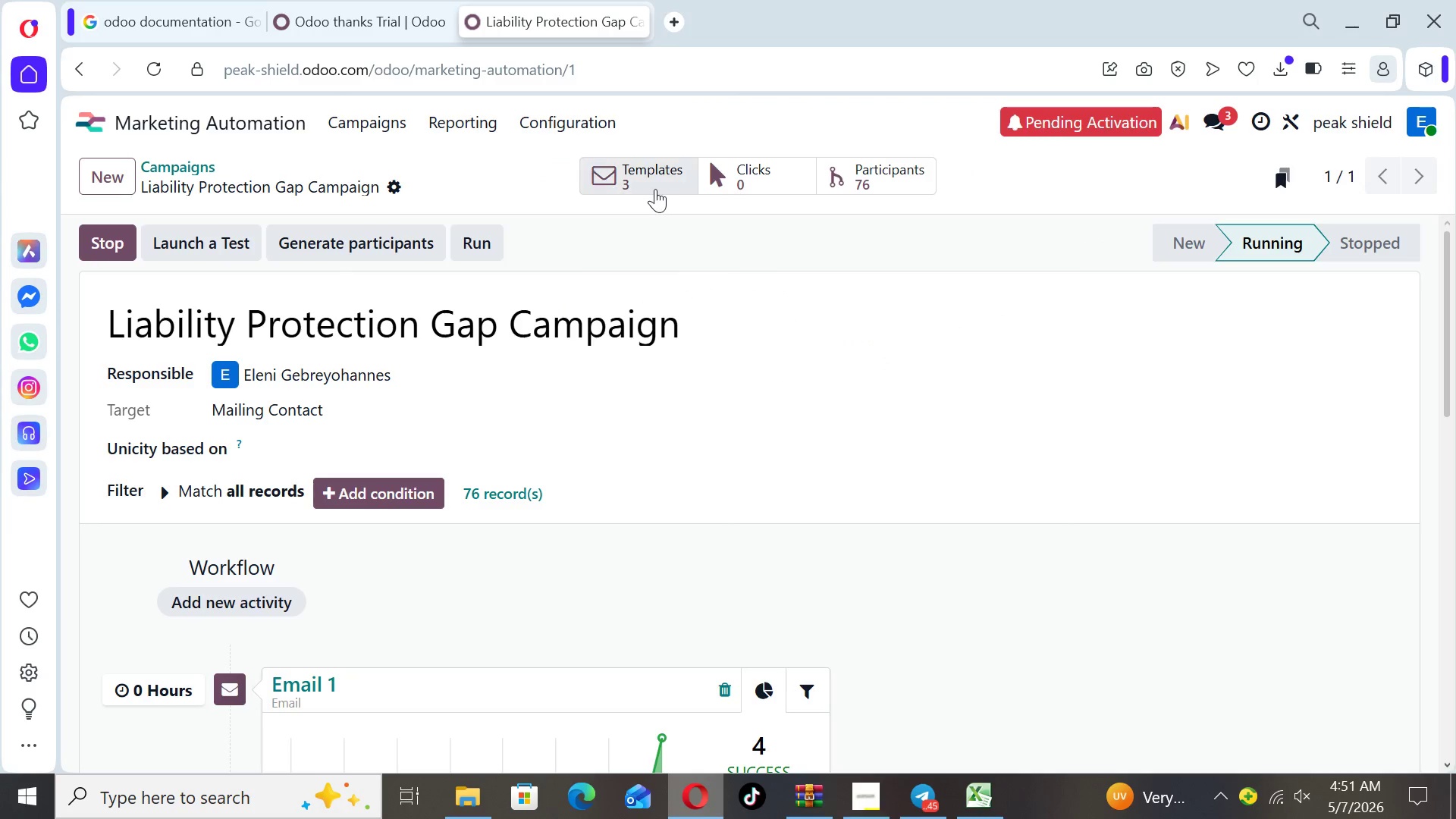 
left_click([654, 184])
 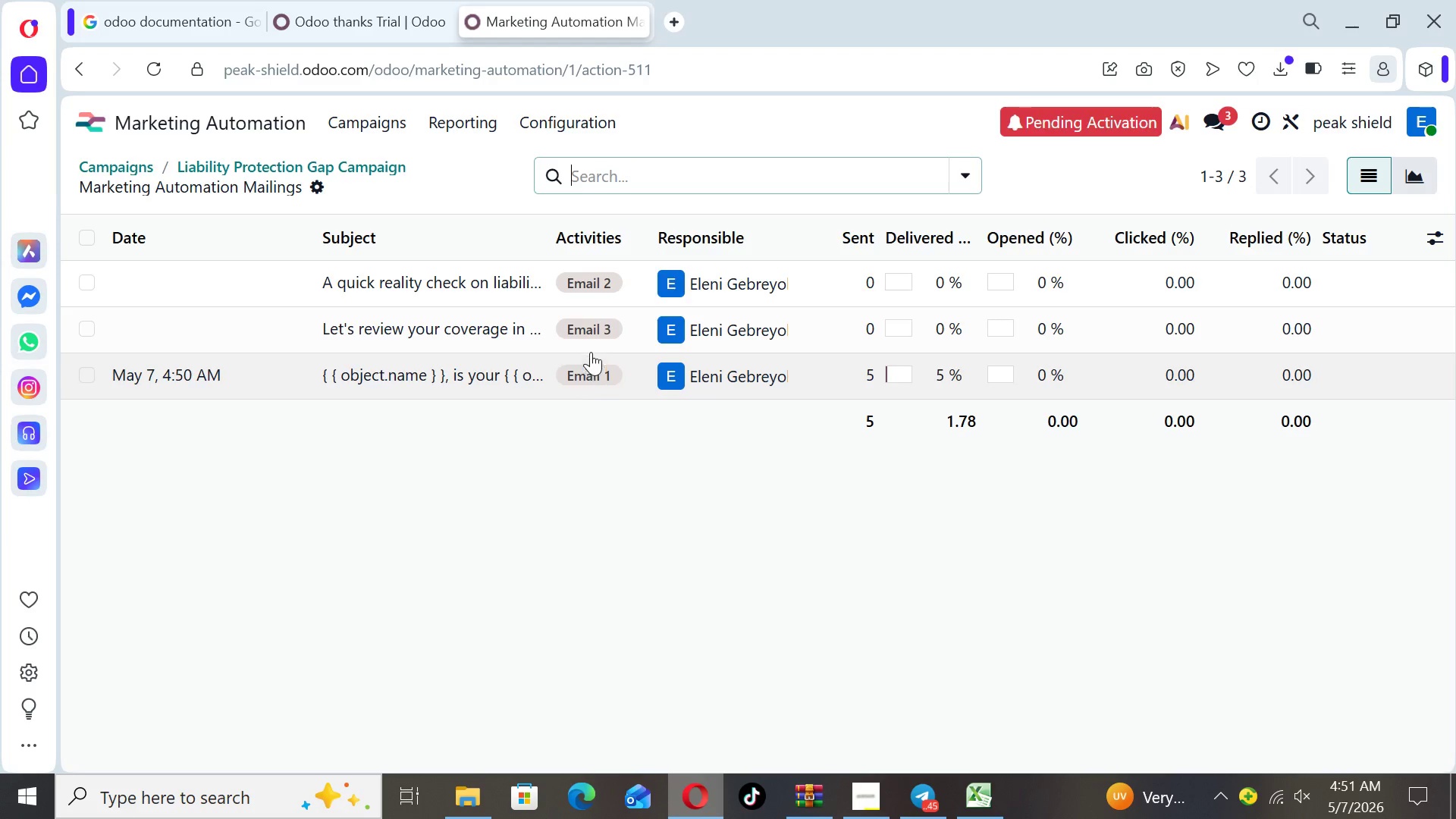 
left_click([572, 322])
 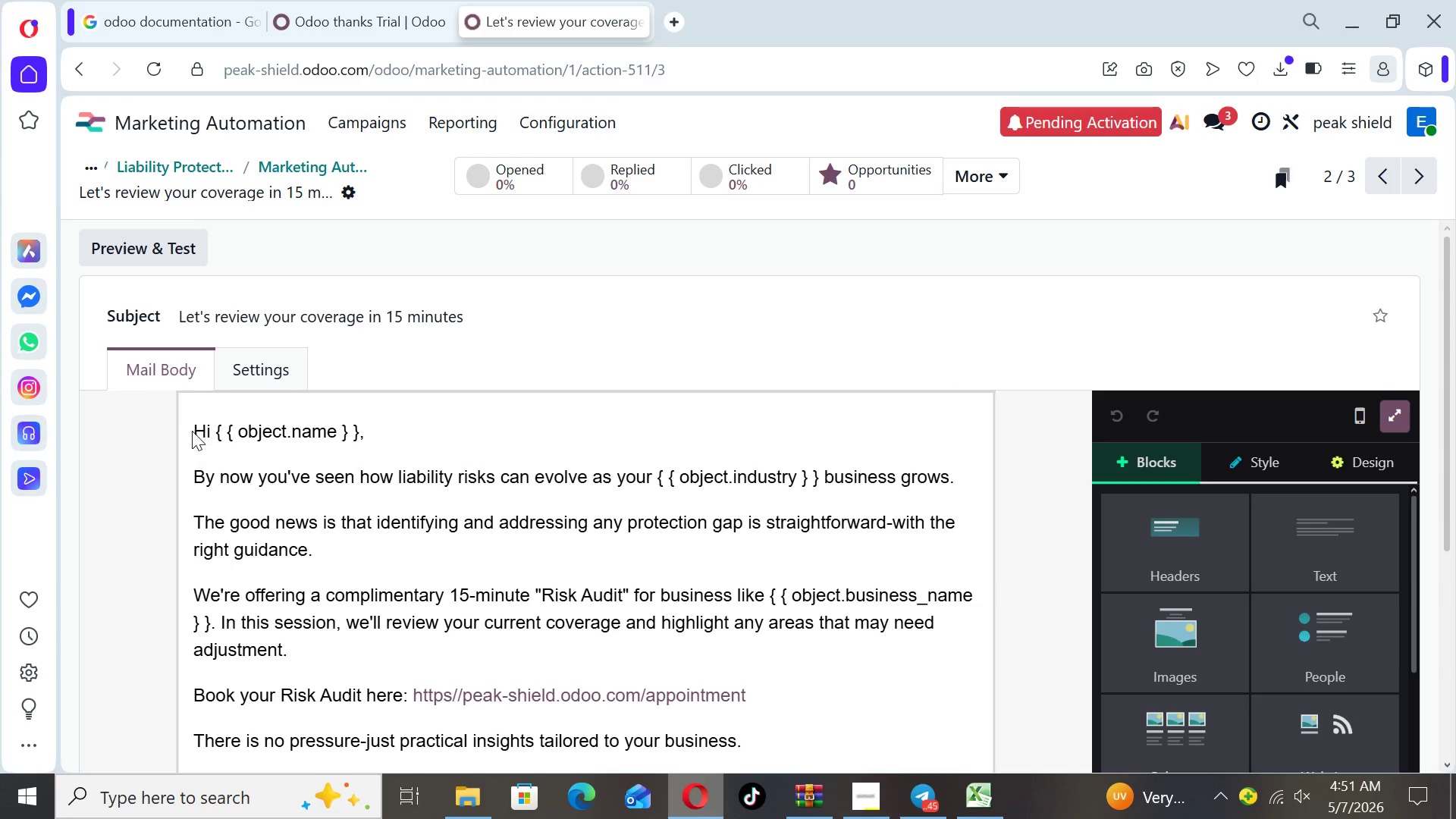 
left_click_drag(start_coordinate=[194, 431], to_coordinate=[635, 484])
 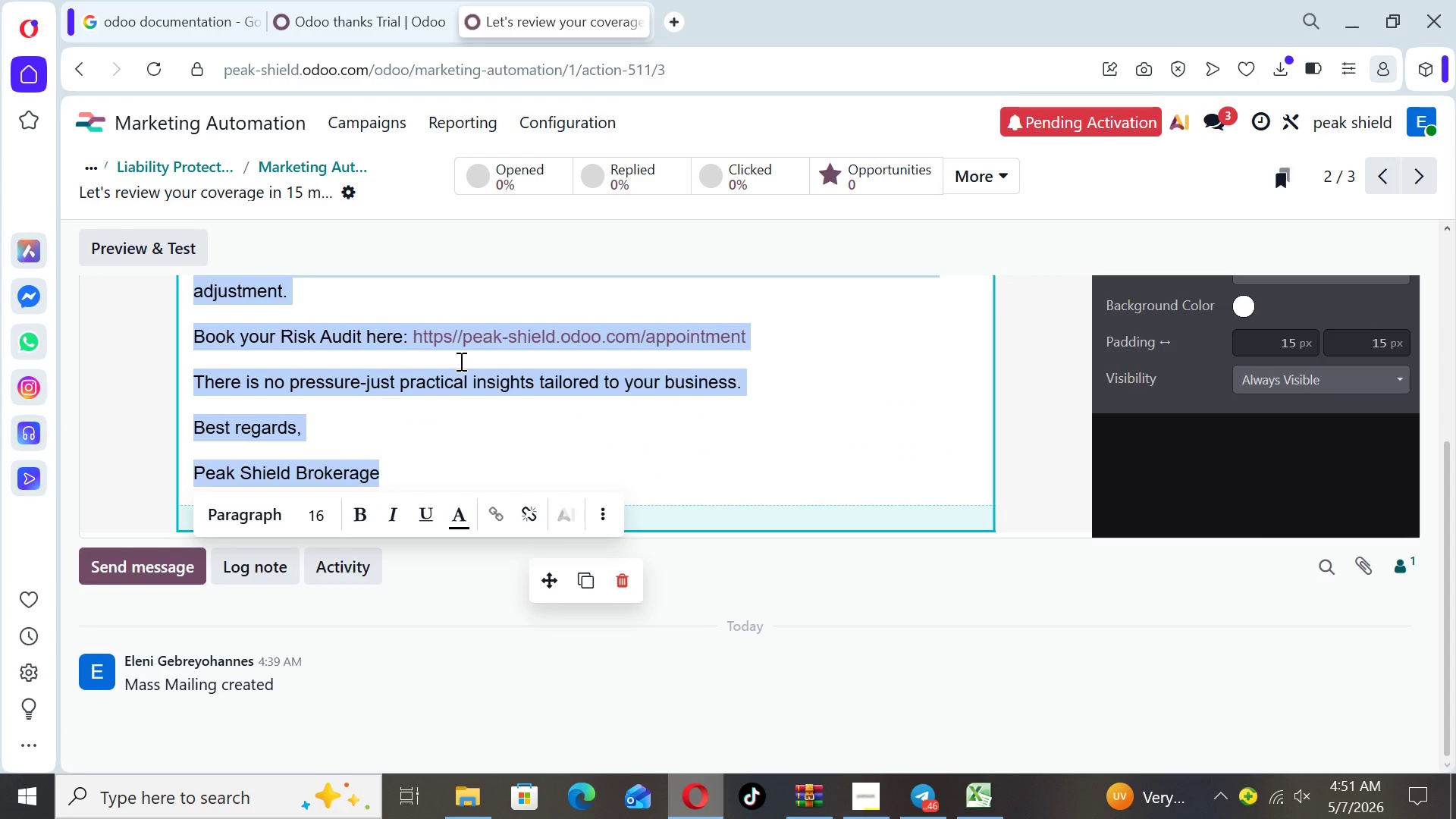 
right_click([460, 361])
 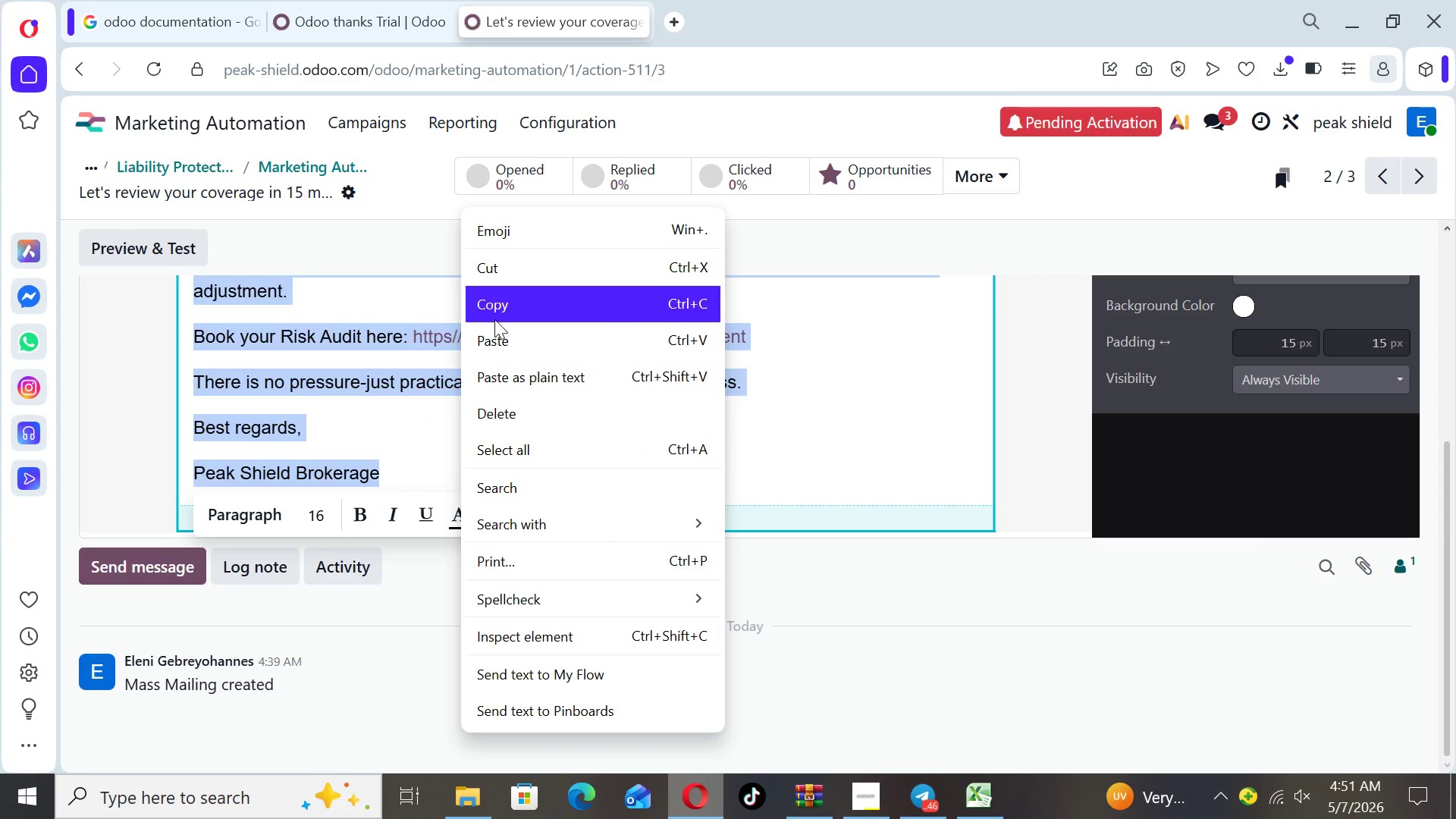 
left_click([493, 316])
 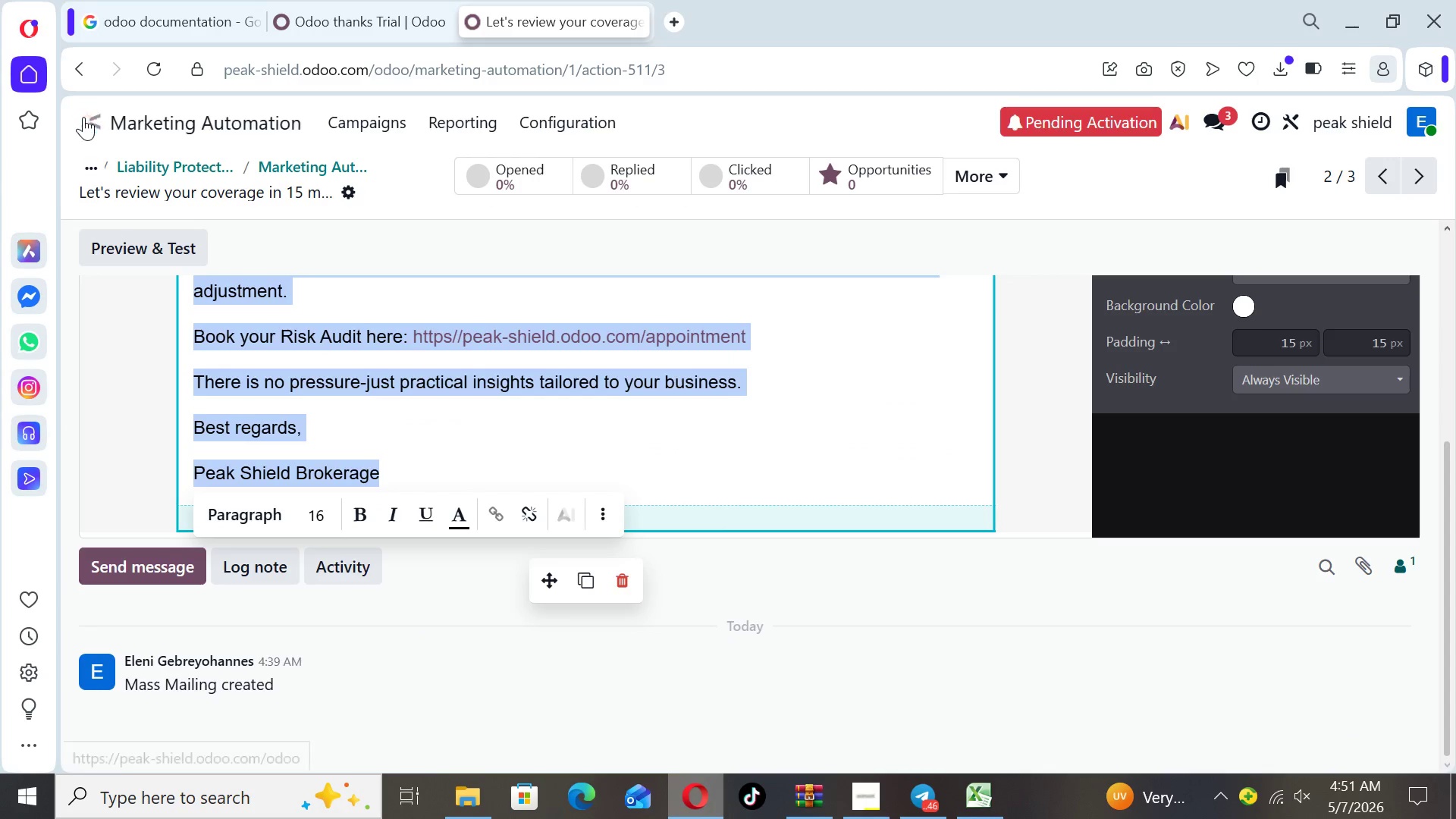 
left_click([86, 120])
 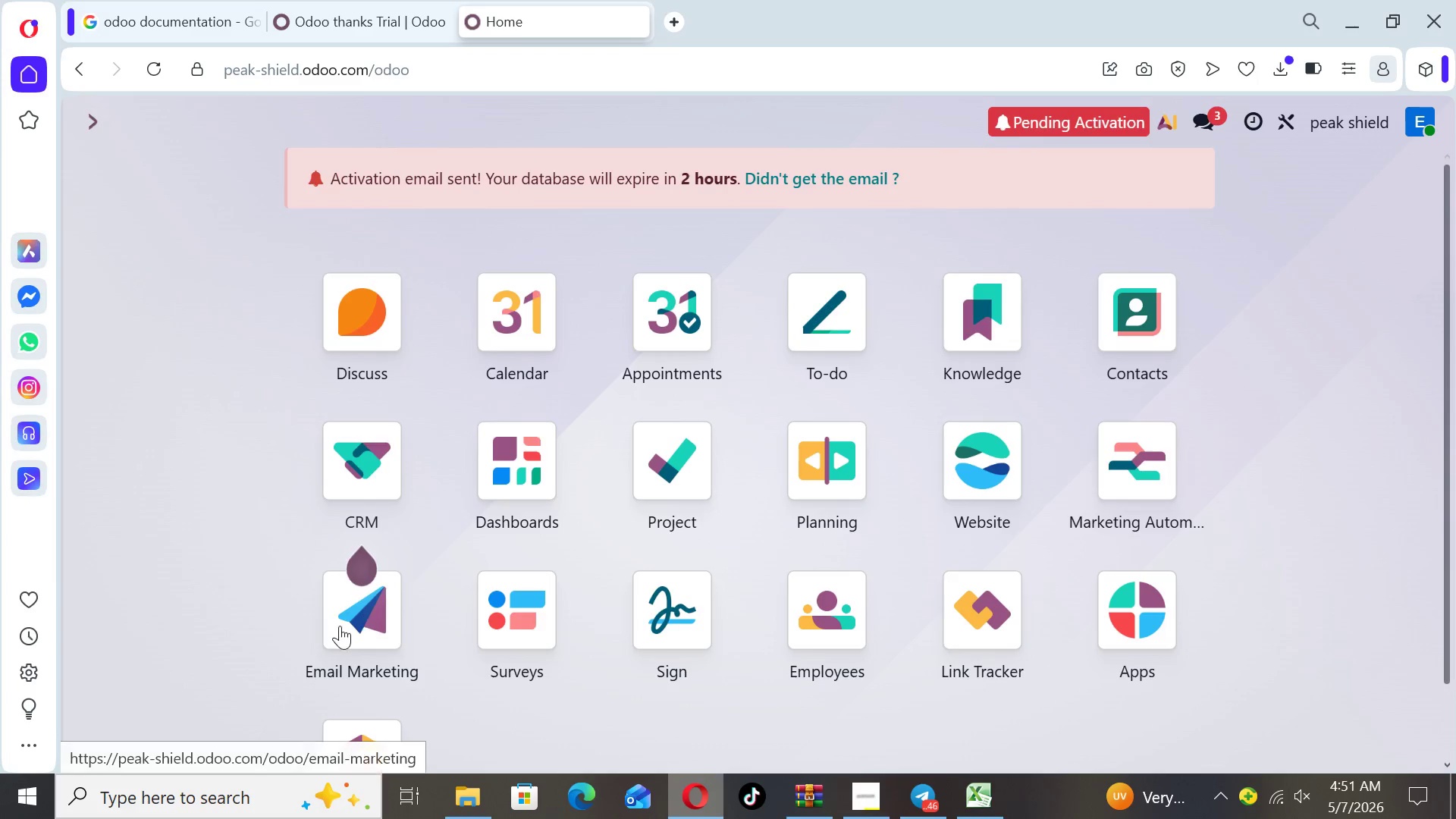 
left_click([344, 638])
 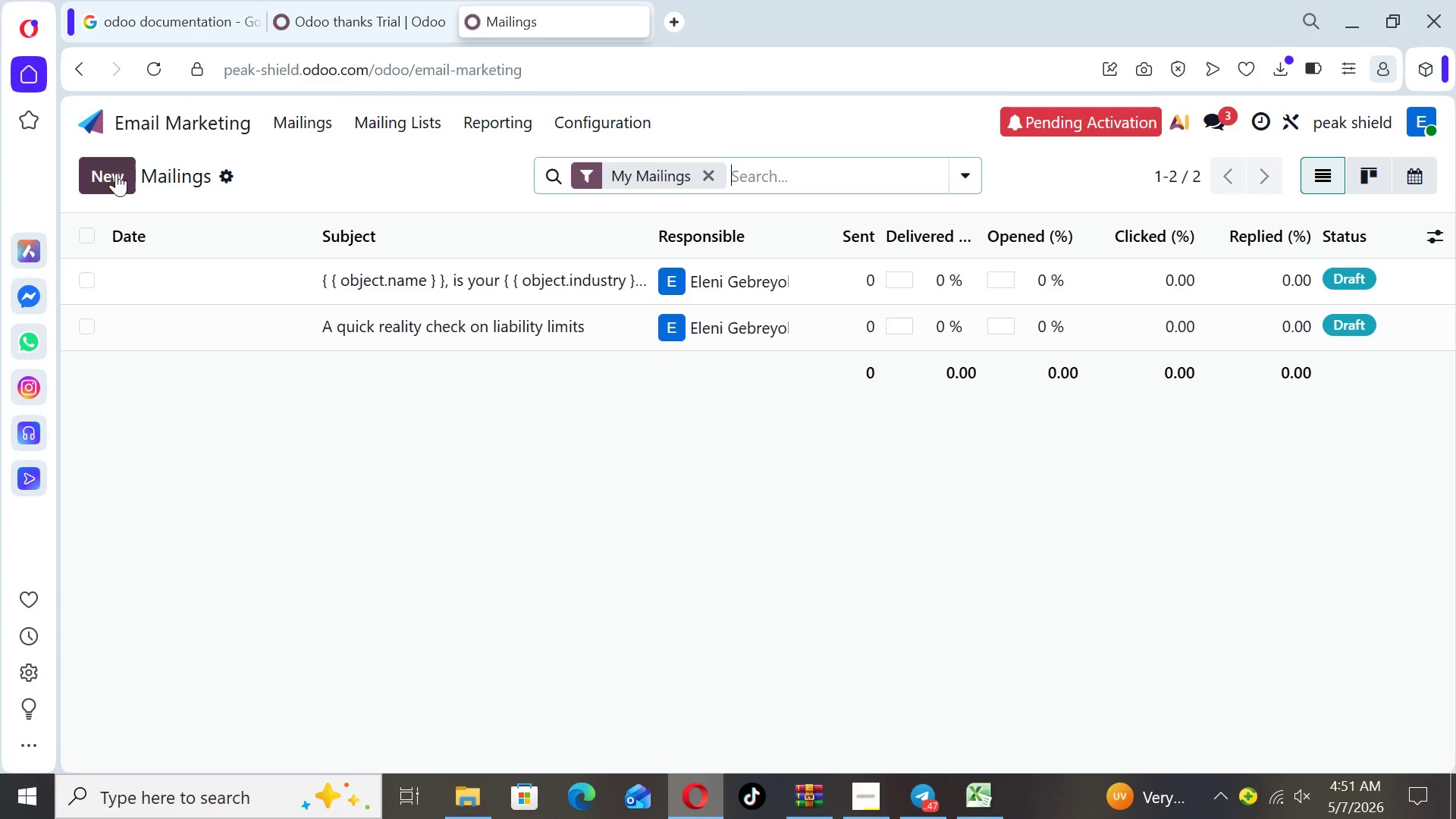 
left_click([108, 174])
 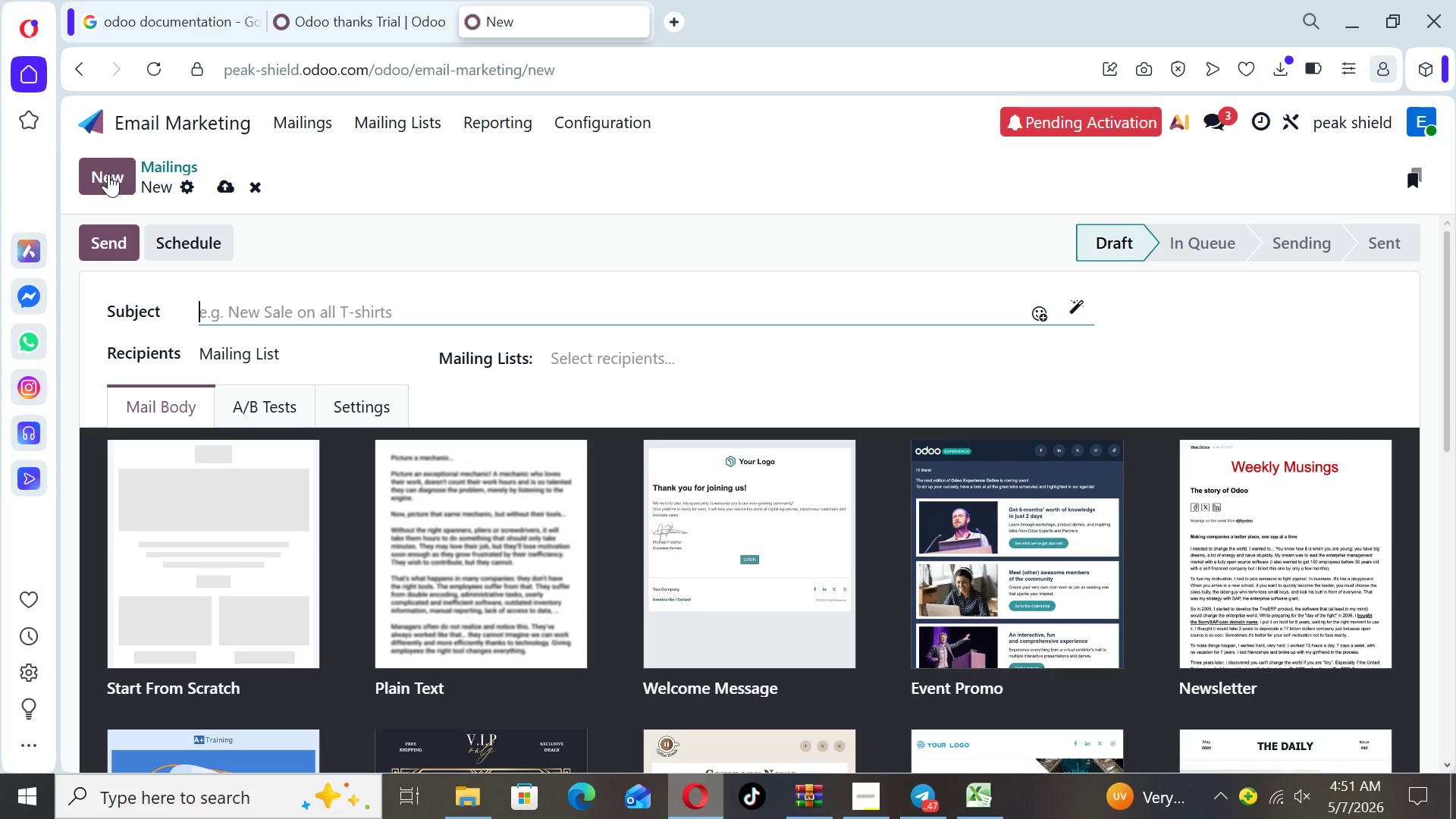 
type(Let's review your coverage in15 minutes)
 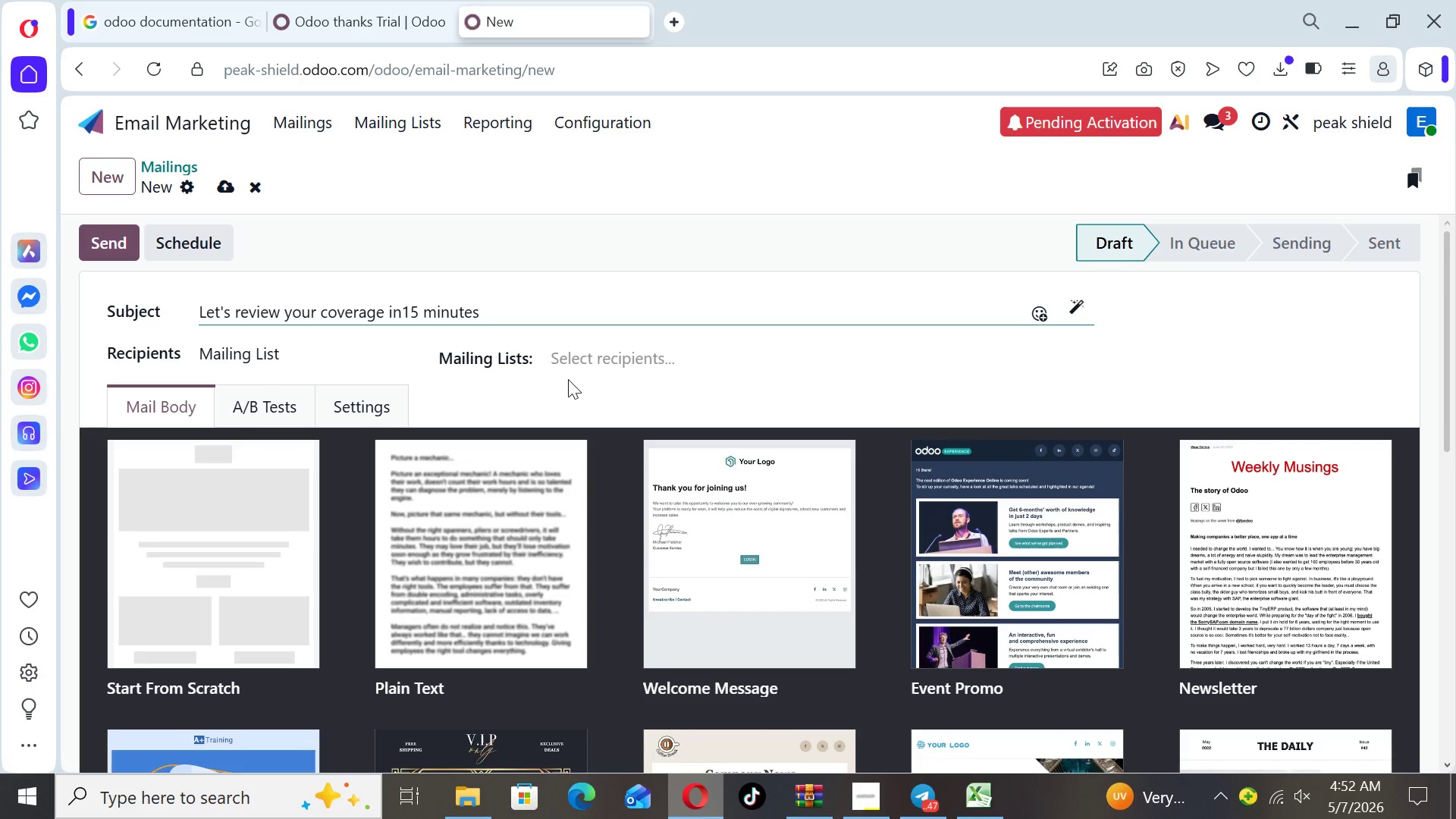 
left_click([582, 359])
 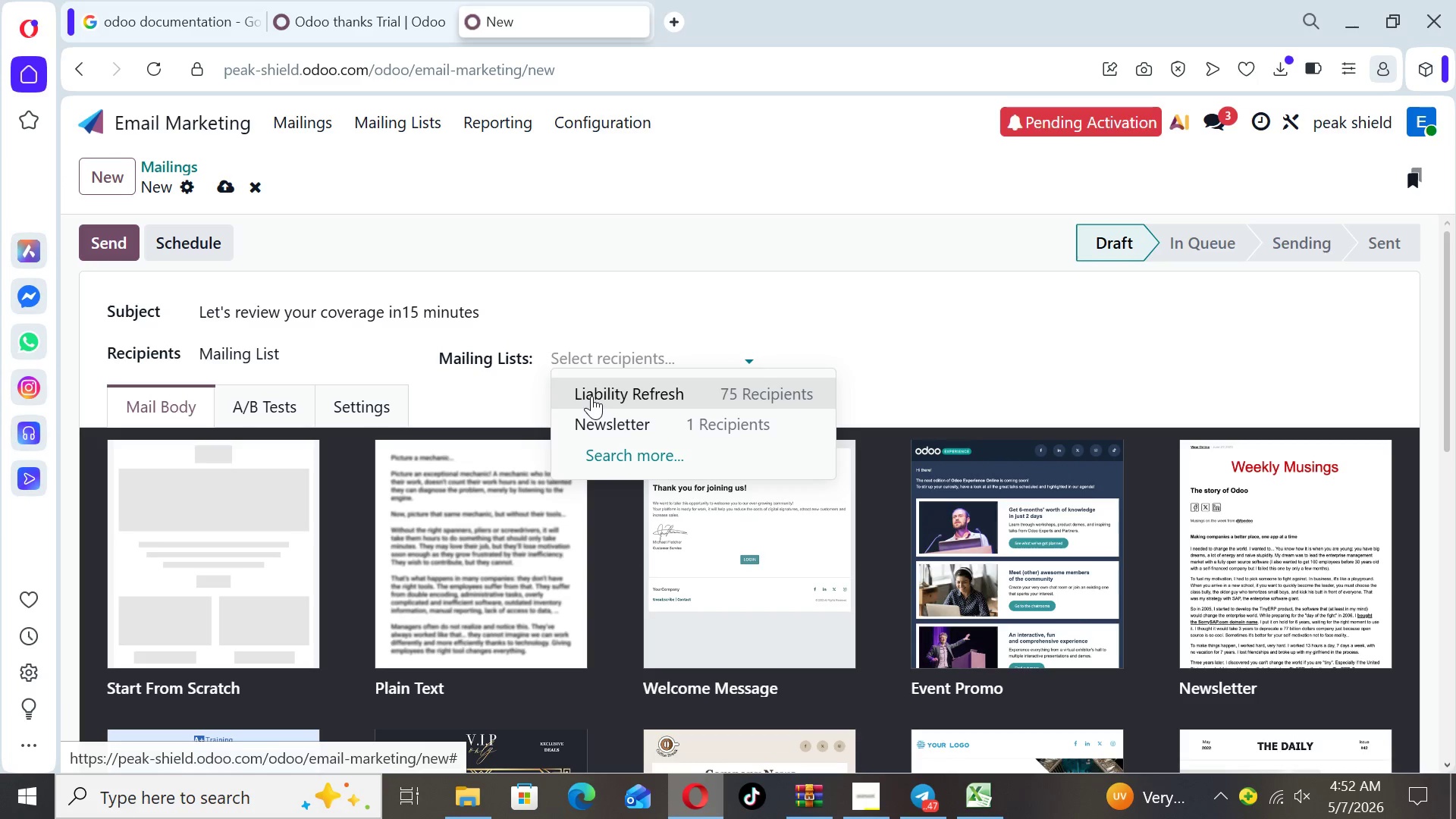 
left_click([592, 396])
 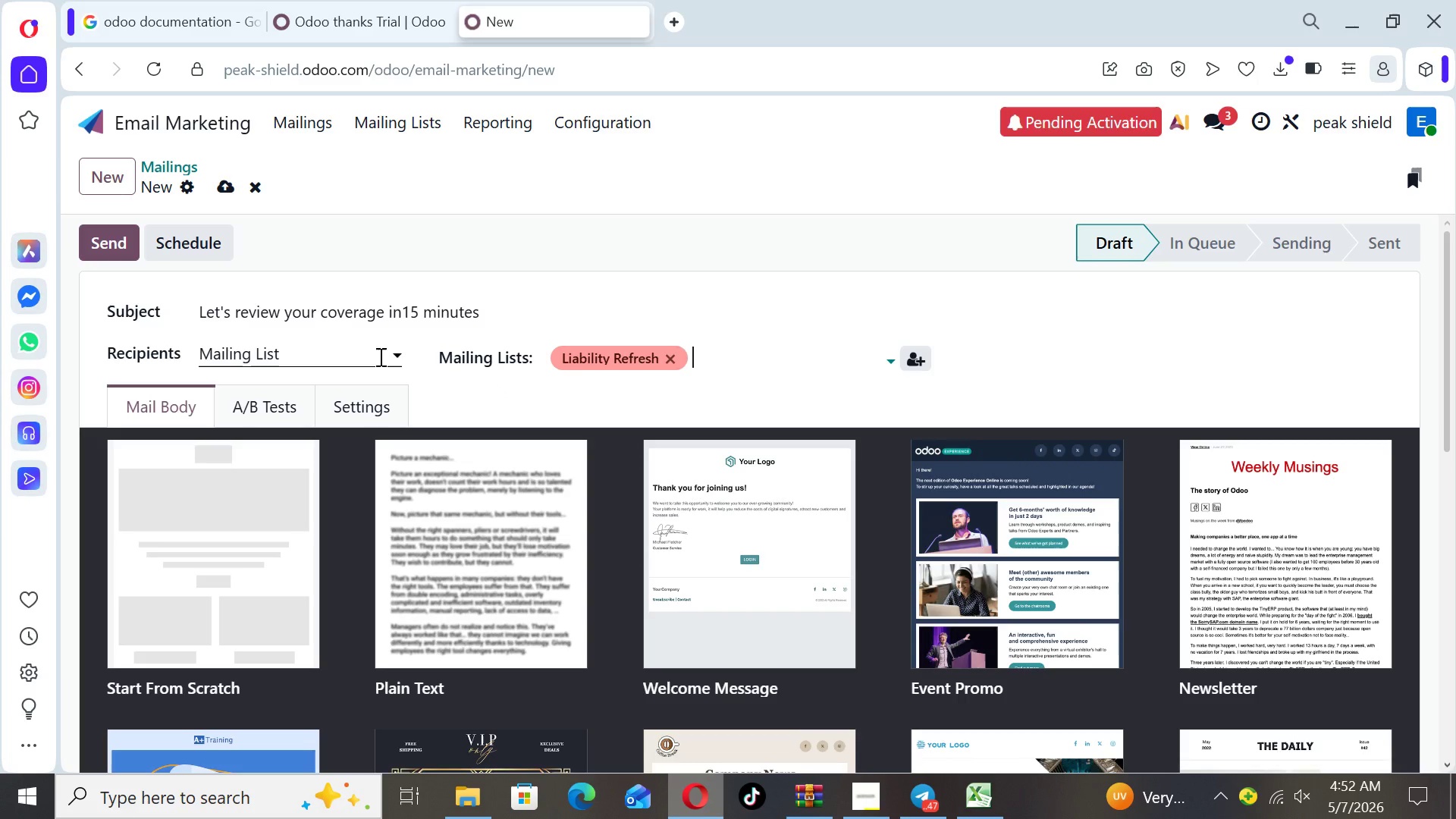 
left_click([257, 513])
 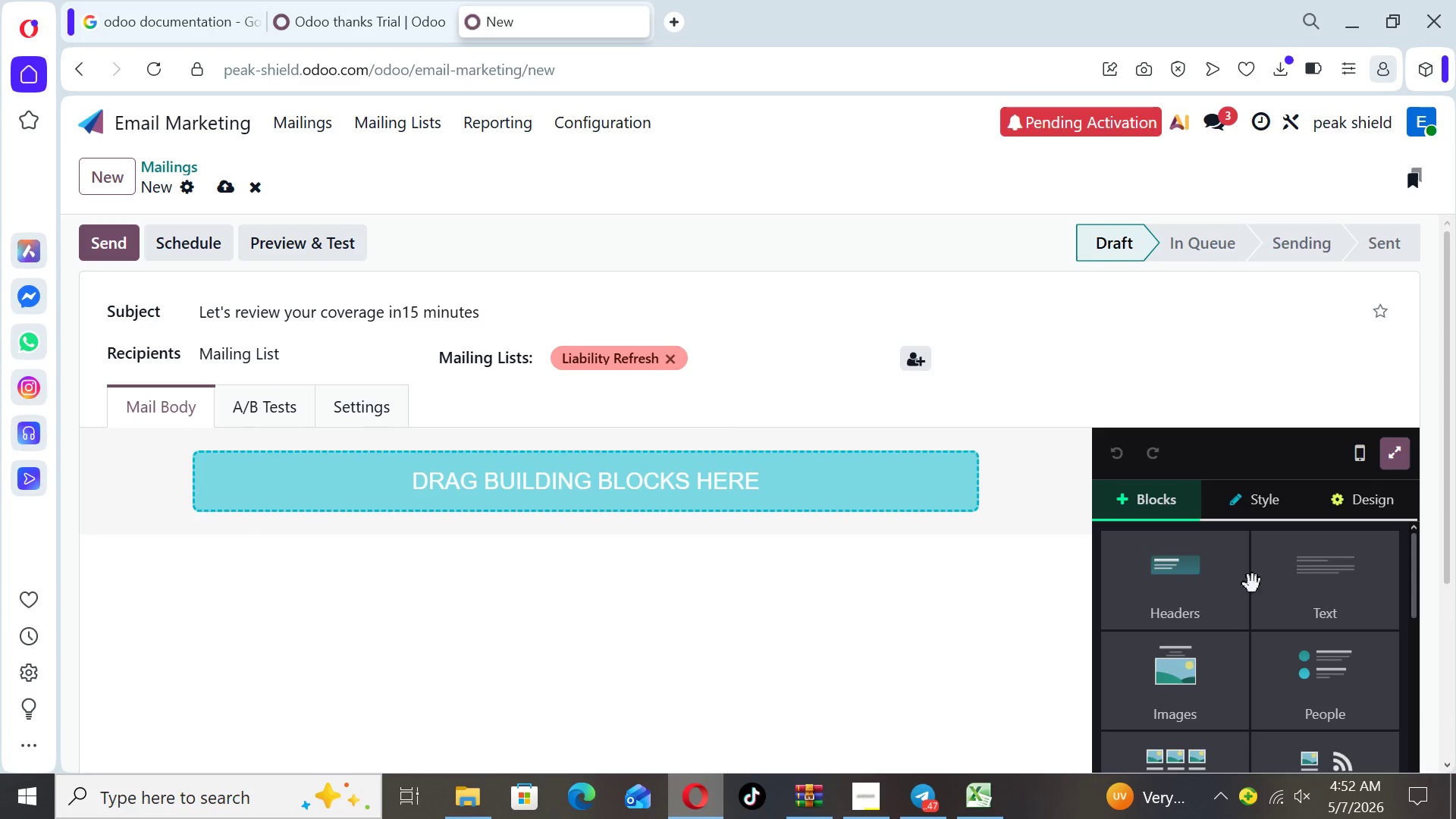 
left_click([1333, 576])
 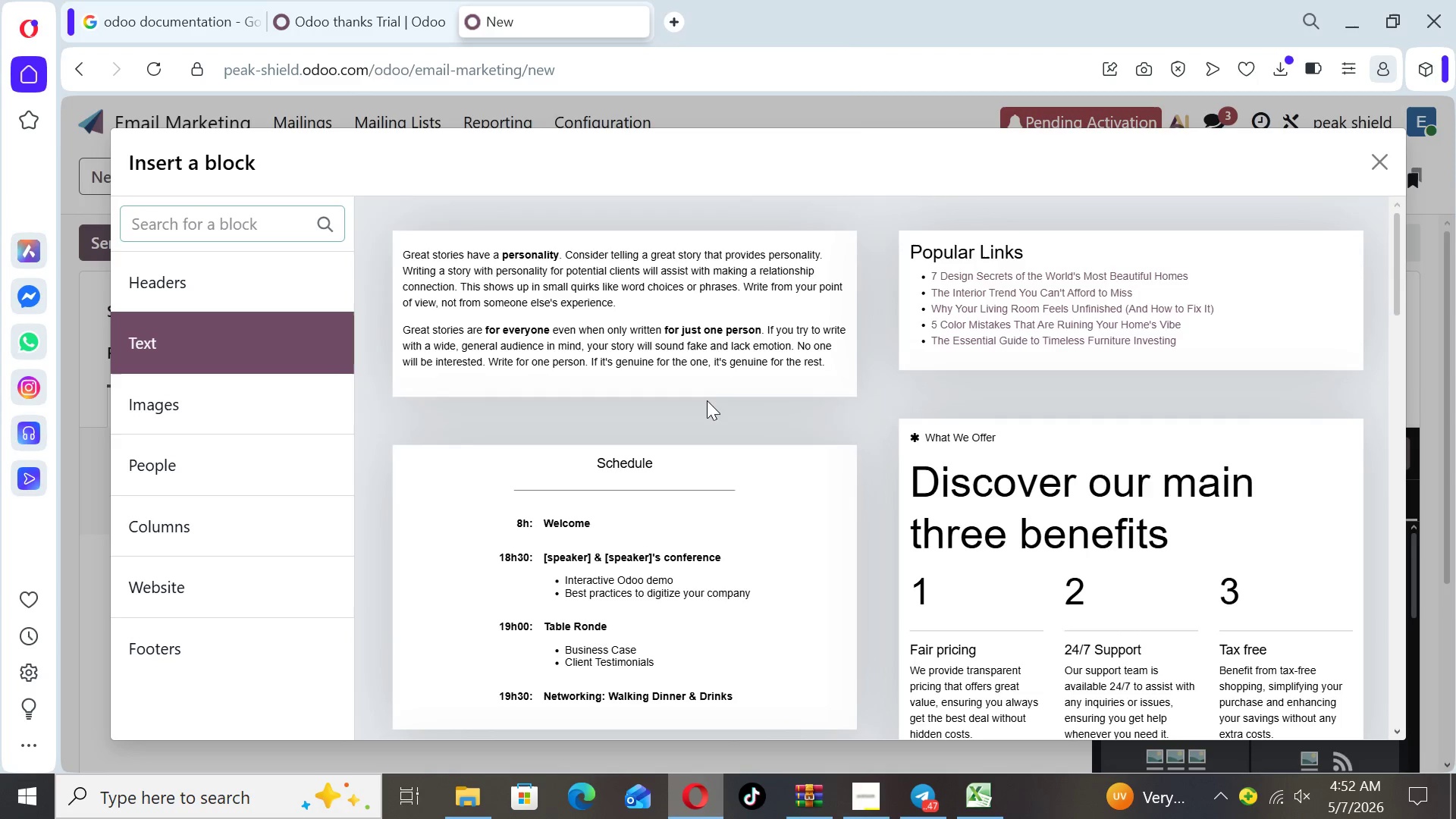 
left_click([707, 361])
 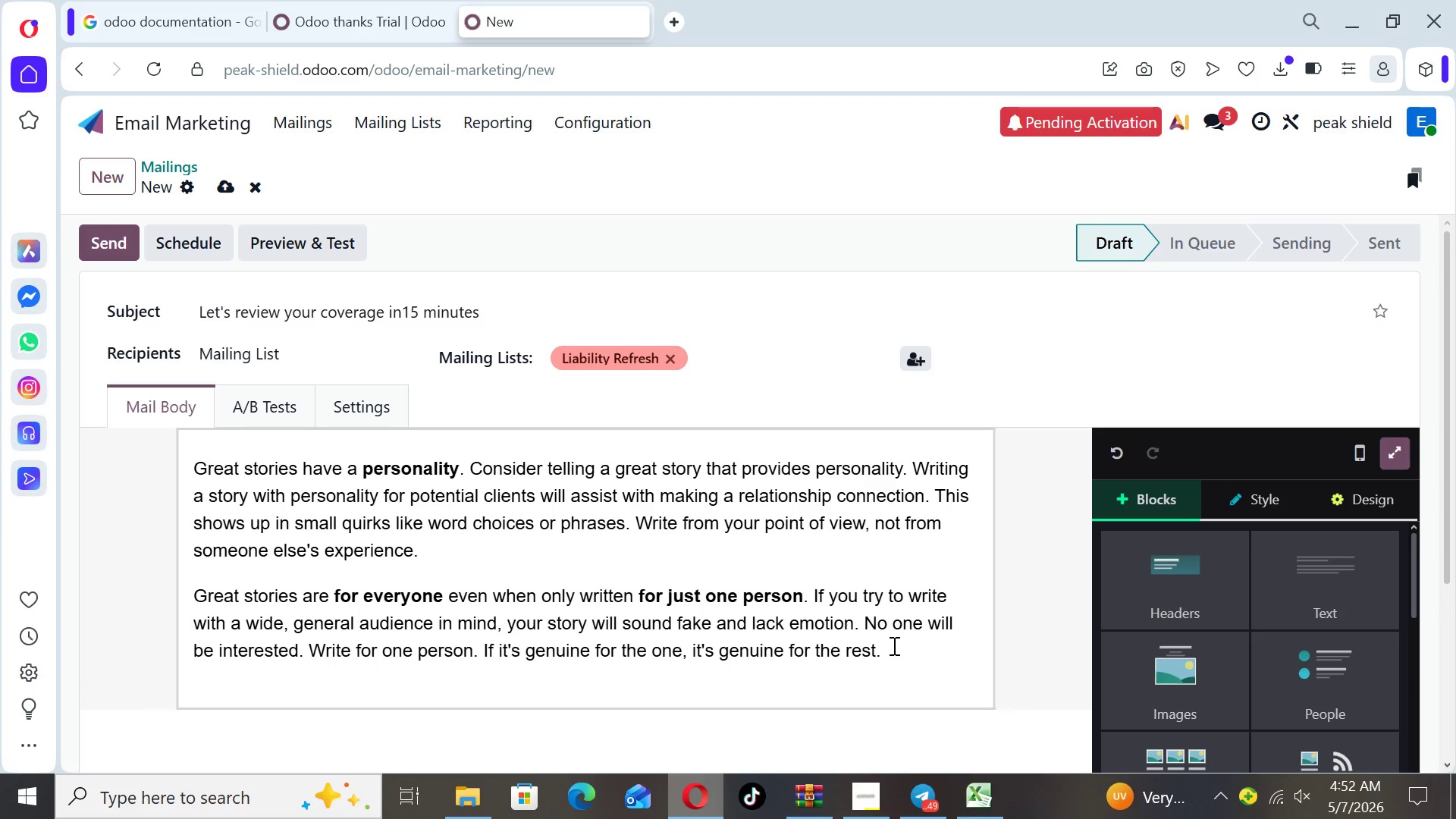 
left_click_drag(start_coordinate=[890, 645], to_coordinate=[198, 473])
 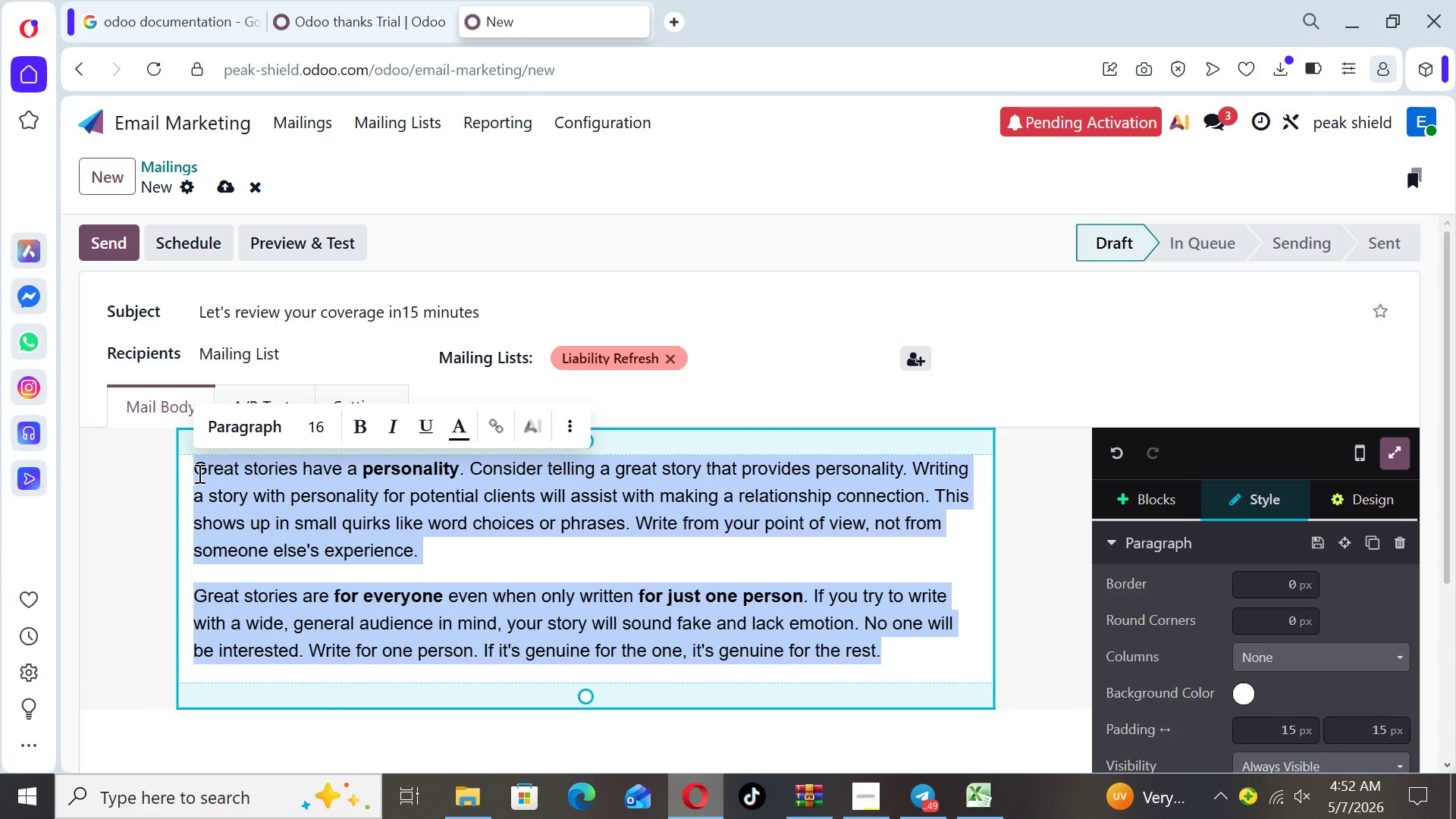 
key(Backspace)
 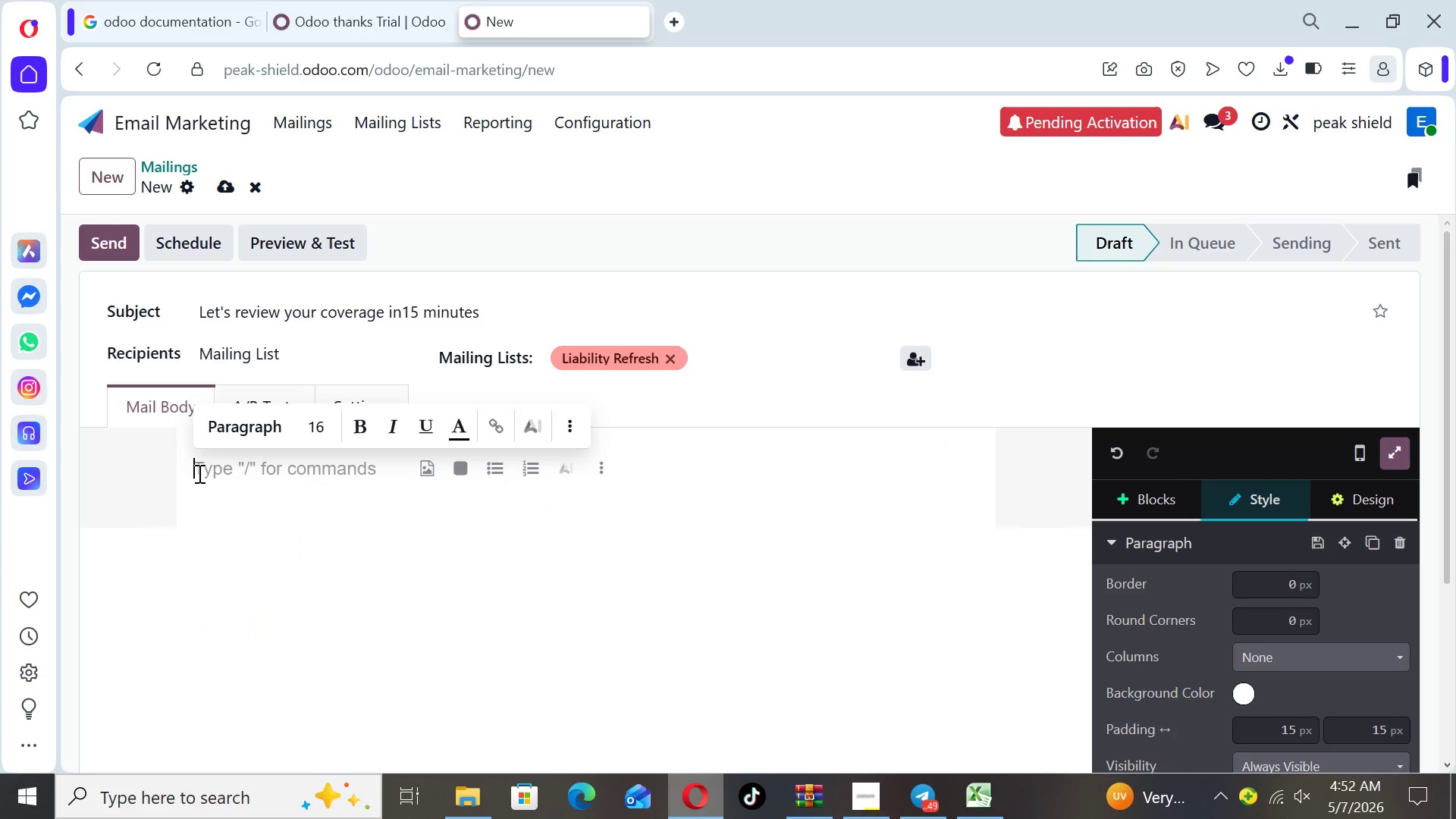 
key(Control+V)
 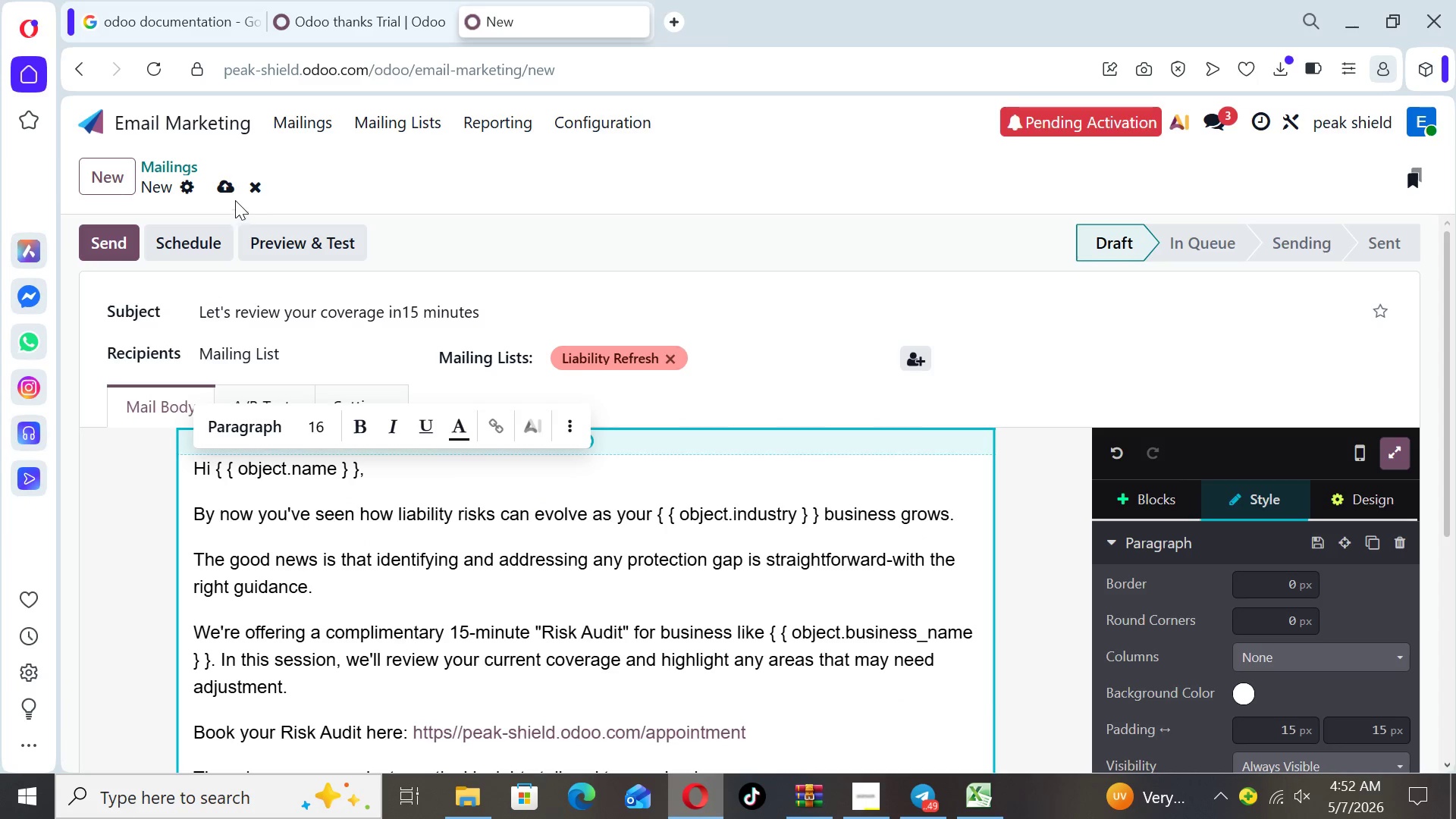 
left_click([226, 193])
 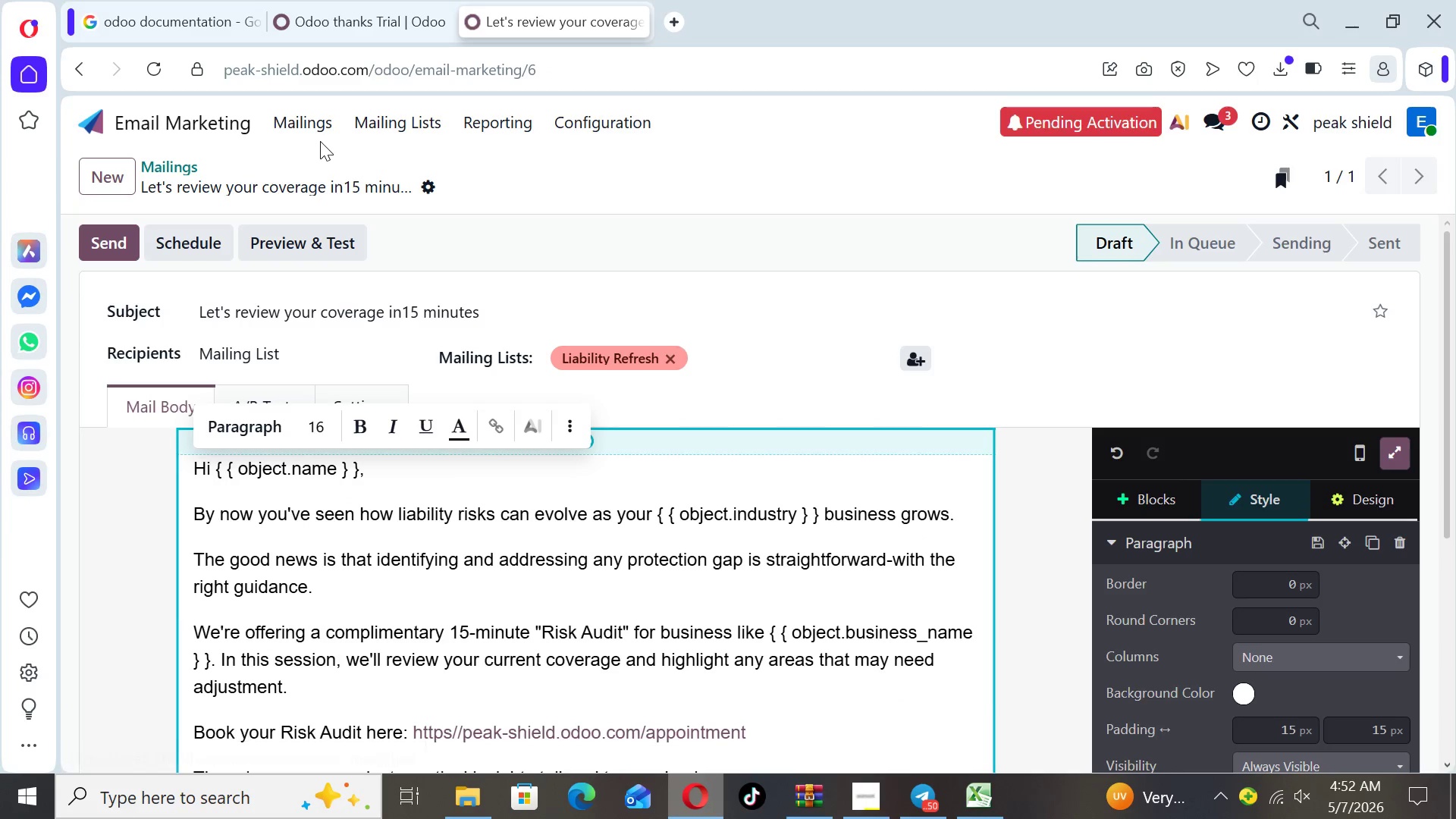 